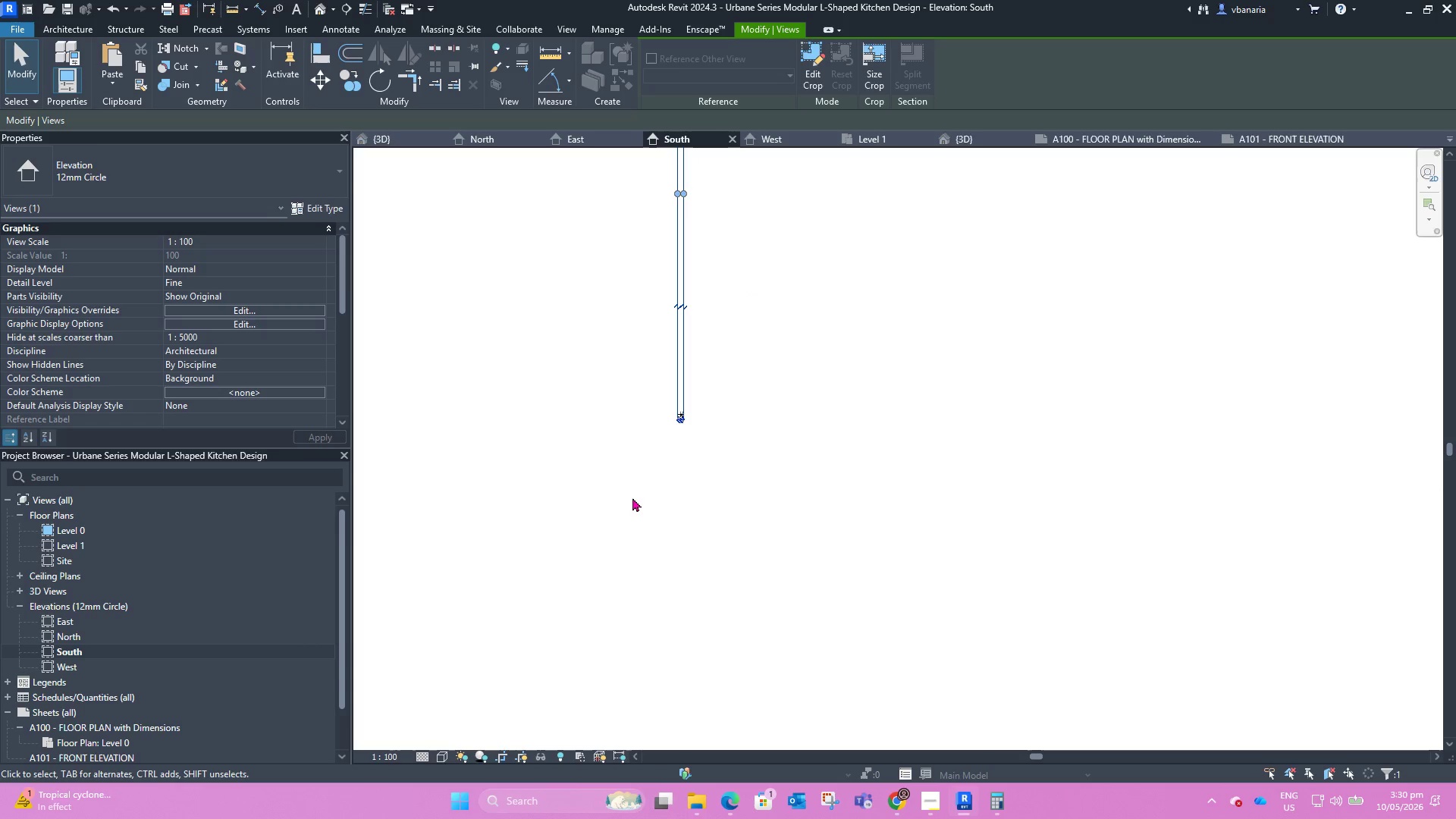 
scroll: coordinate [751, 682], scroll_direction: down, amount: 8.0
 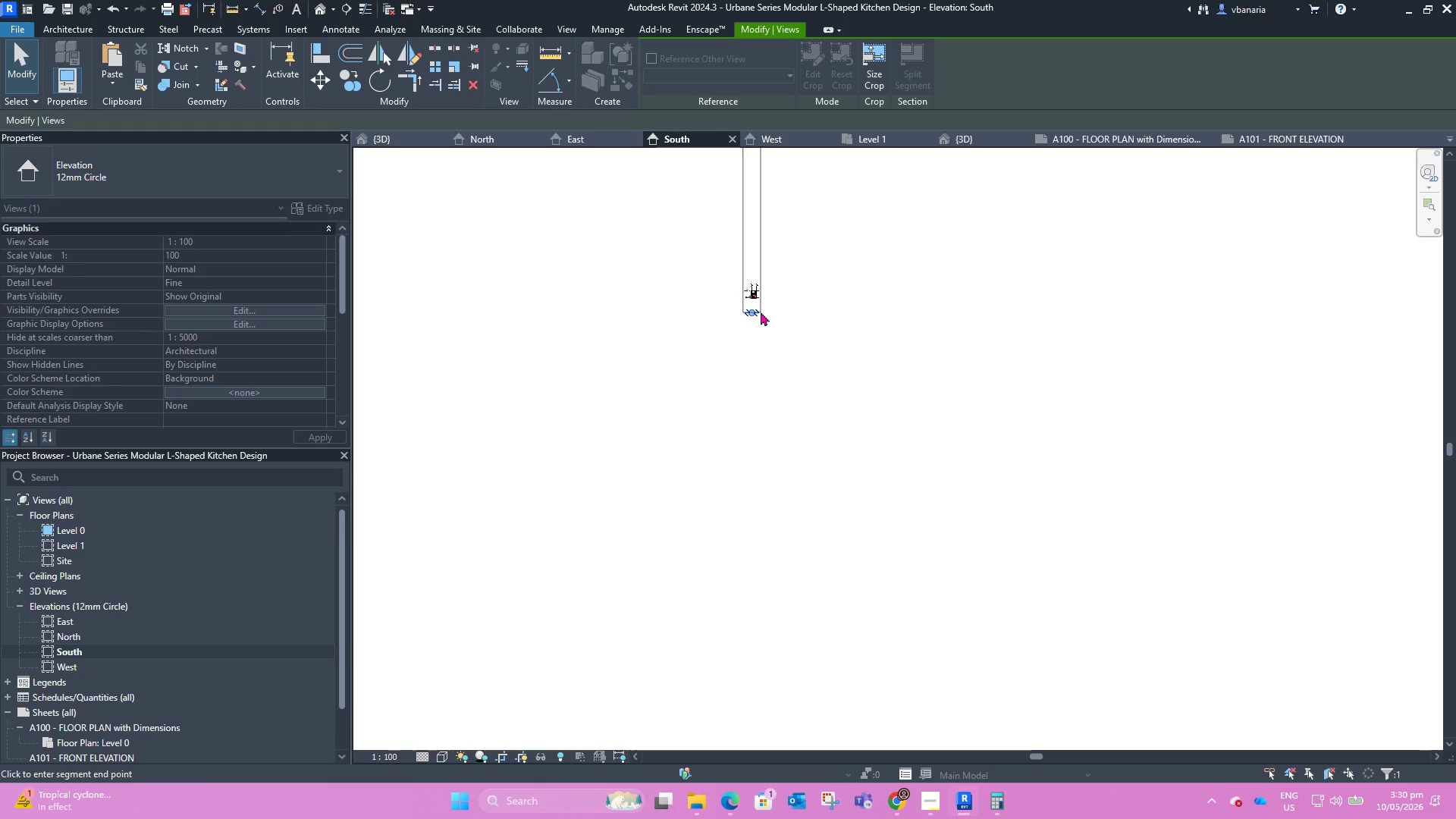 
scroll: coordinate [647, 241], scroll_direction: up, amount: 3.0
 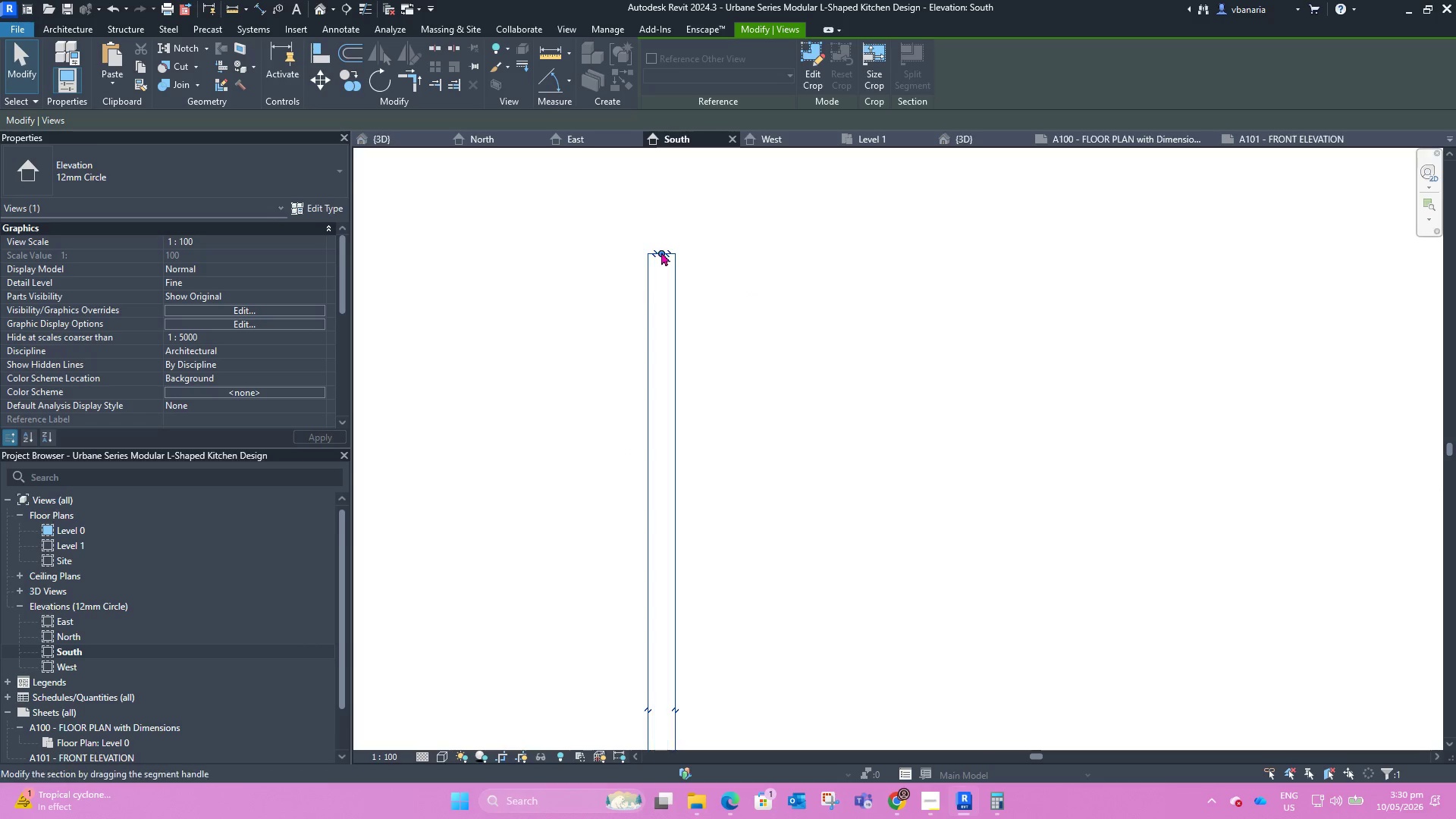 
left_click_drag(start_coordinate=[658, 262], to_coordinate=[664, 557])
 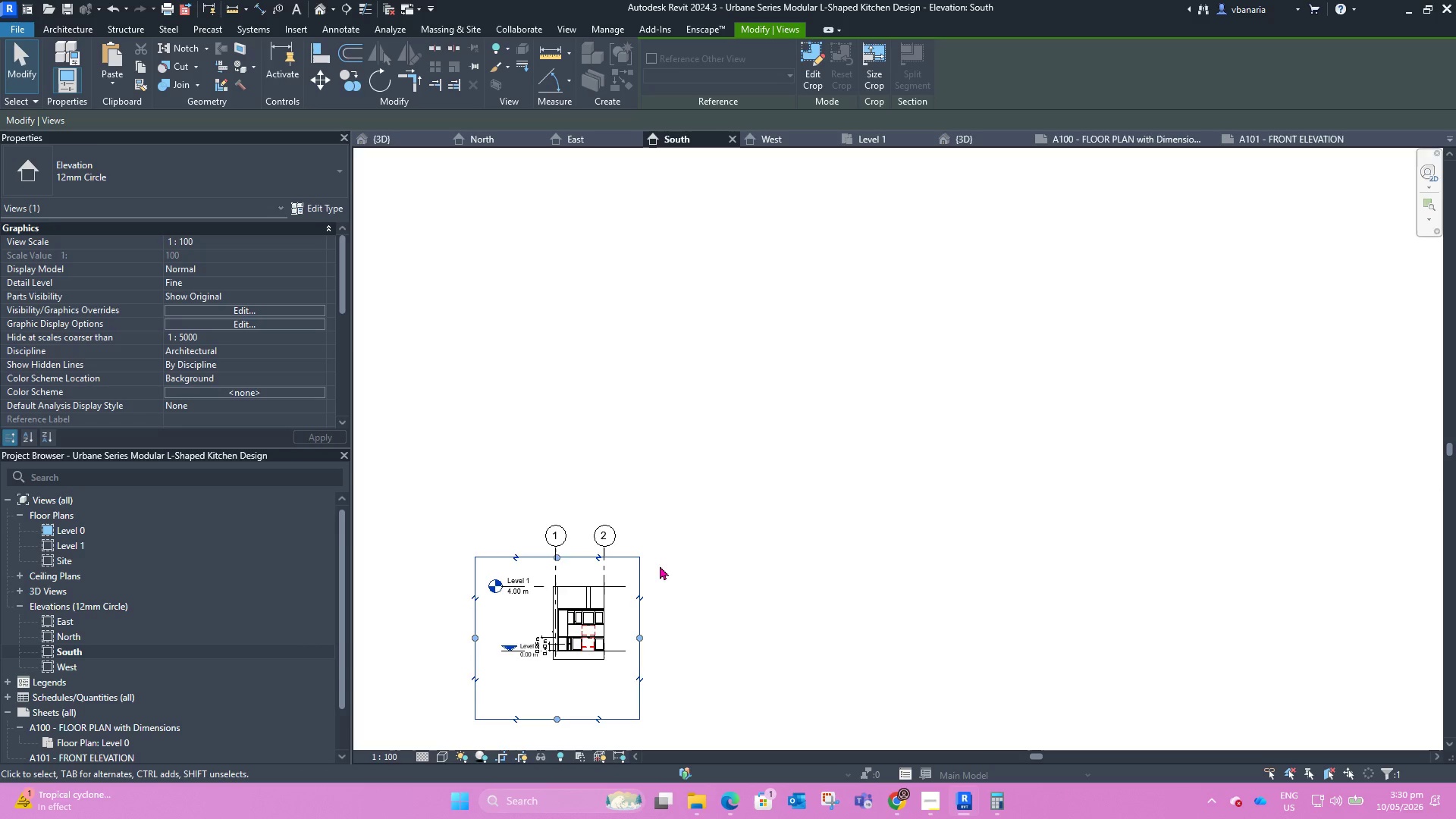 
scroll: coordinate [664, 250], scroll_direction: up, amount: 10.0
 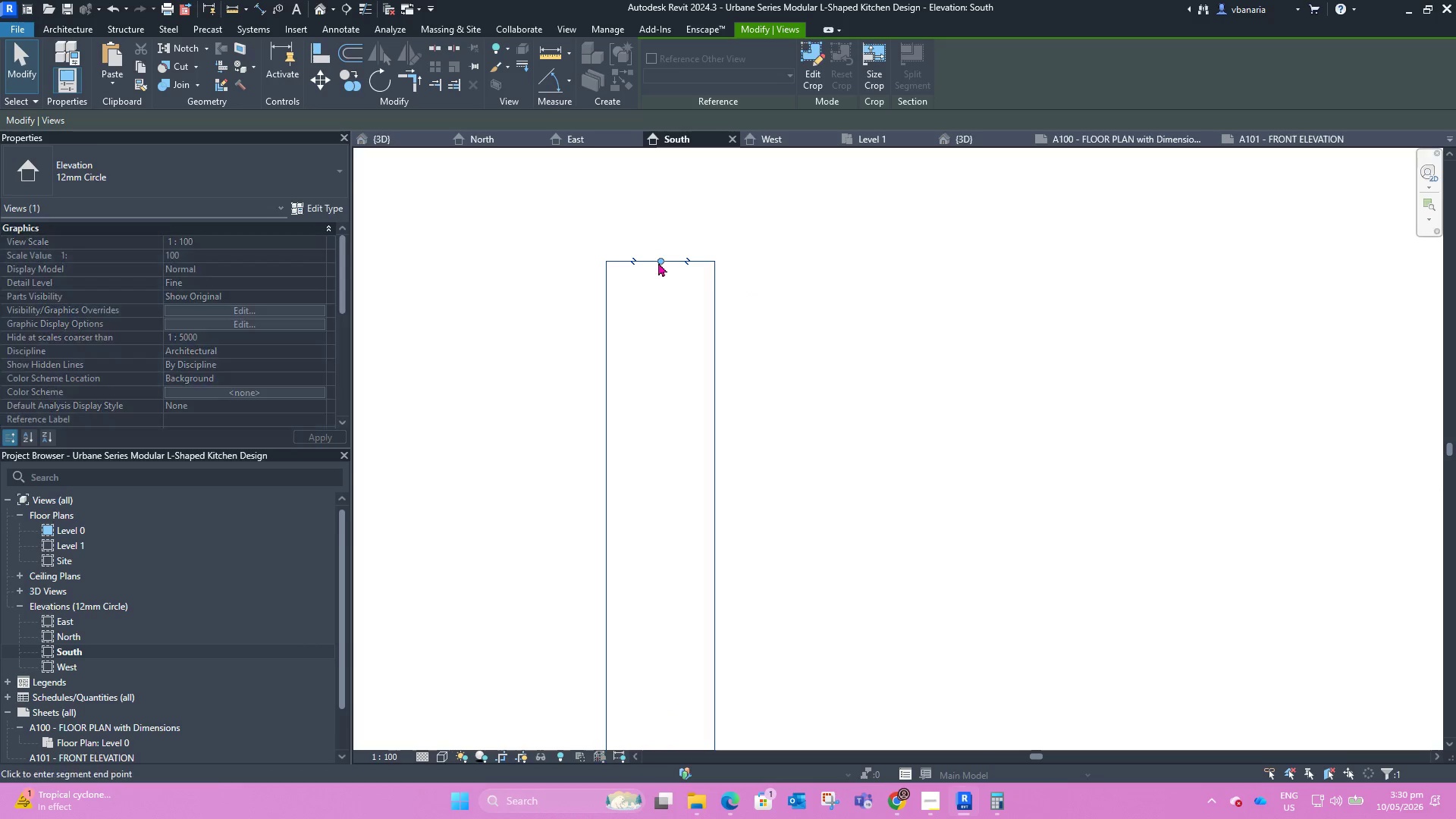 
scroll: coordinate [667, 309], scroll_direction: down, amount: 23.0
 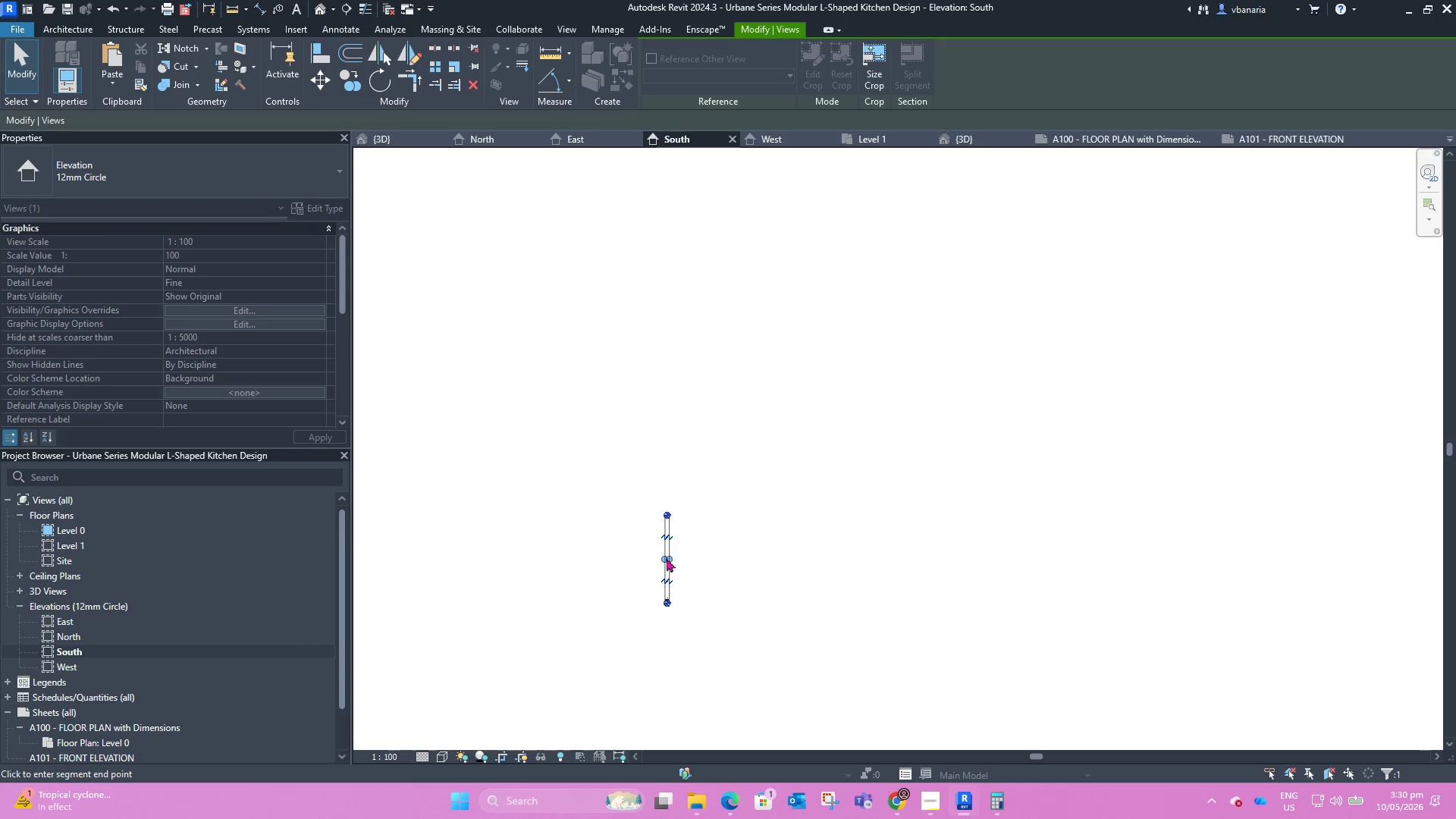 
scroll: coordinate [538, 703], scroll_direction: up, amount: 30.0
 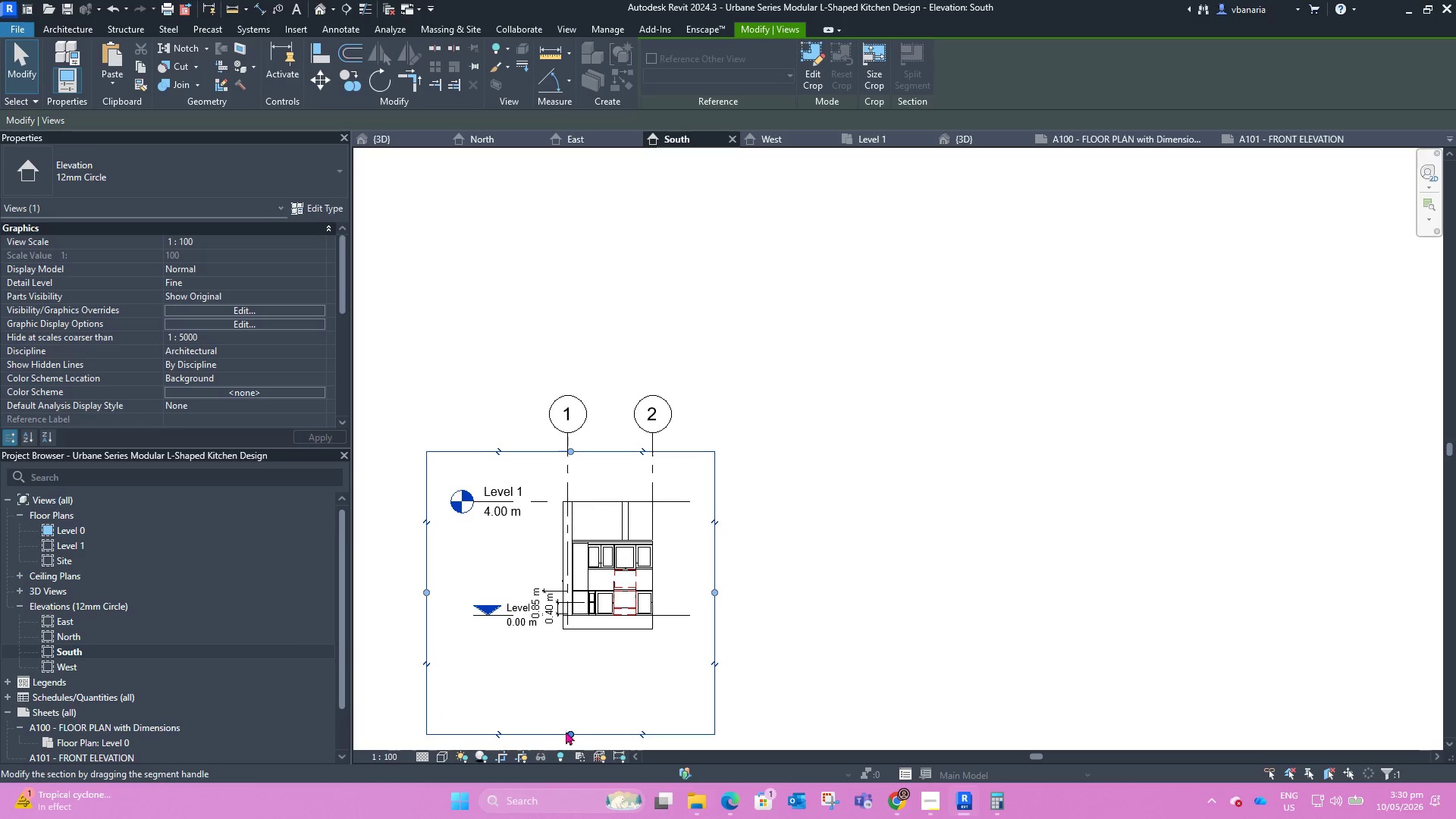 
left_click_drag(start_coordinate=[568, 733], to_coordinate=[566, 668])
 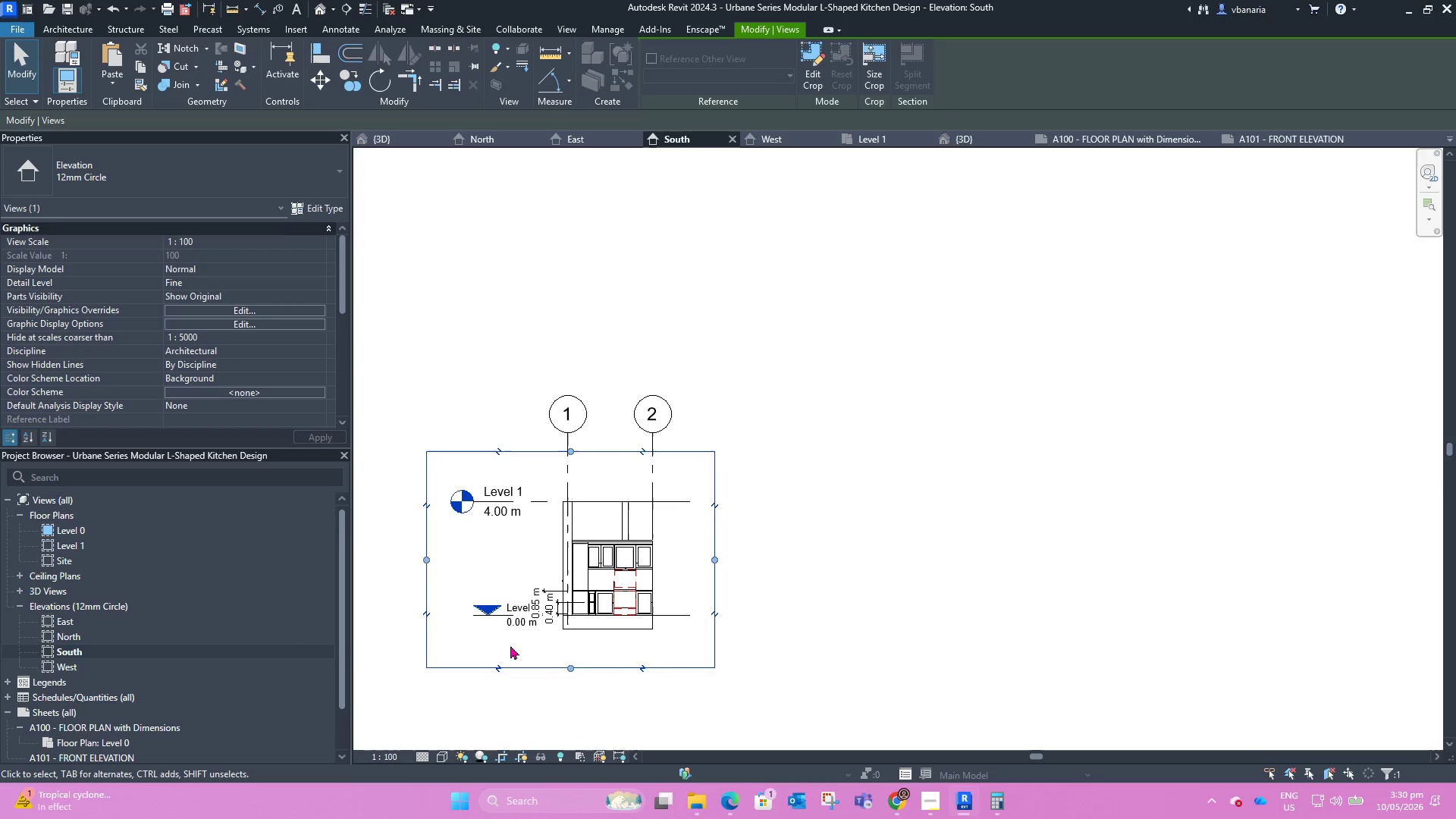 
scroll: coordinate [497, 645], scroll_direction: up, amount: 3.0
 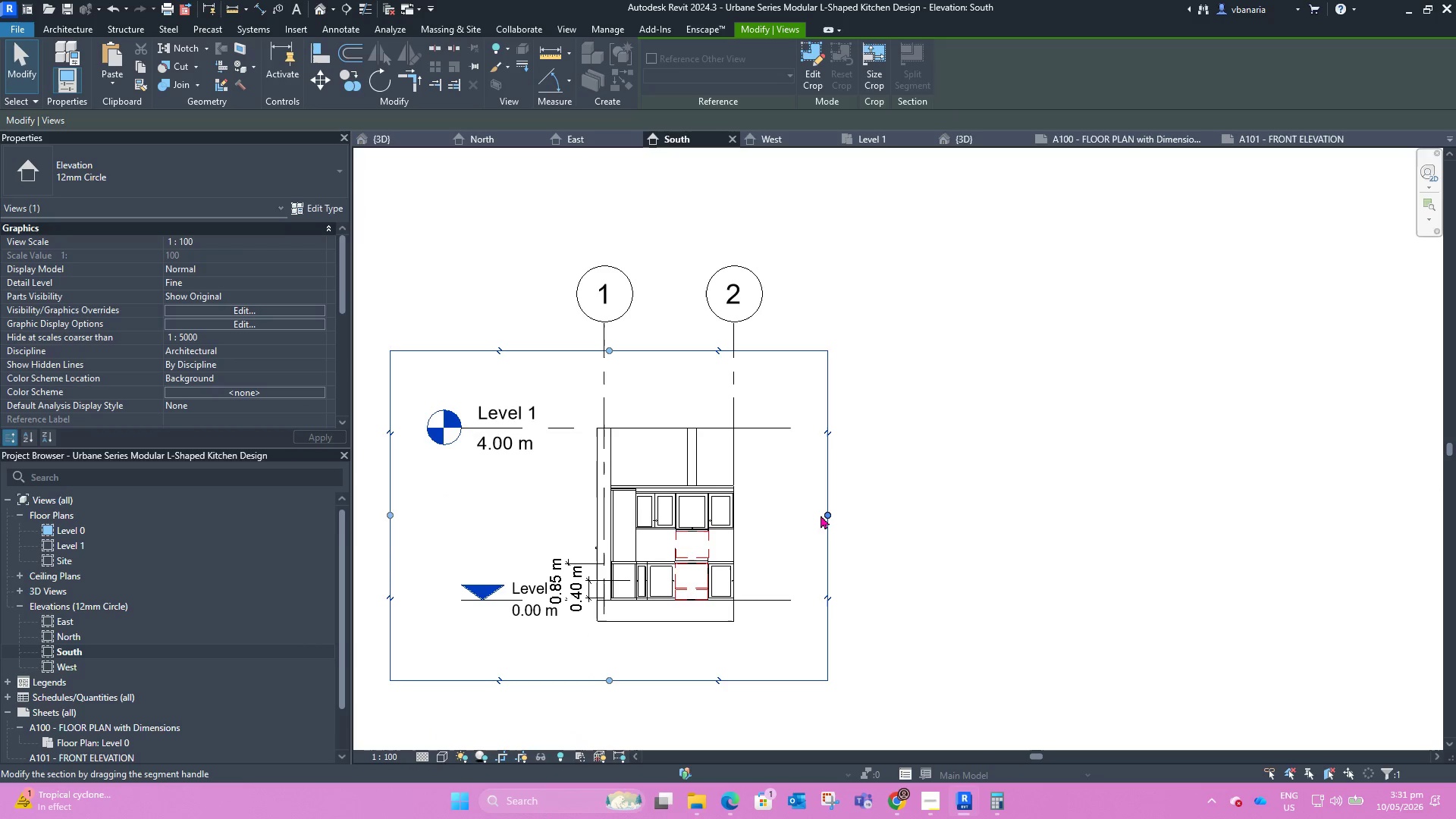 
left_click([970, 458])
 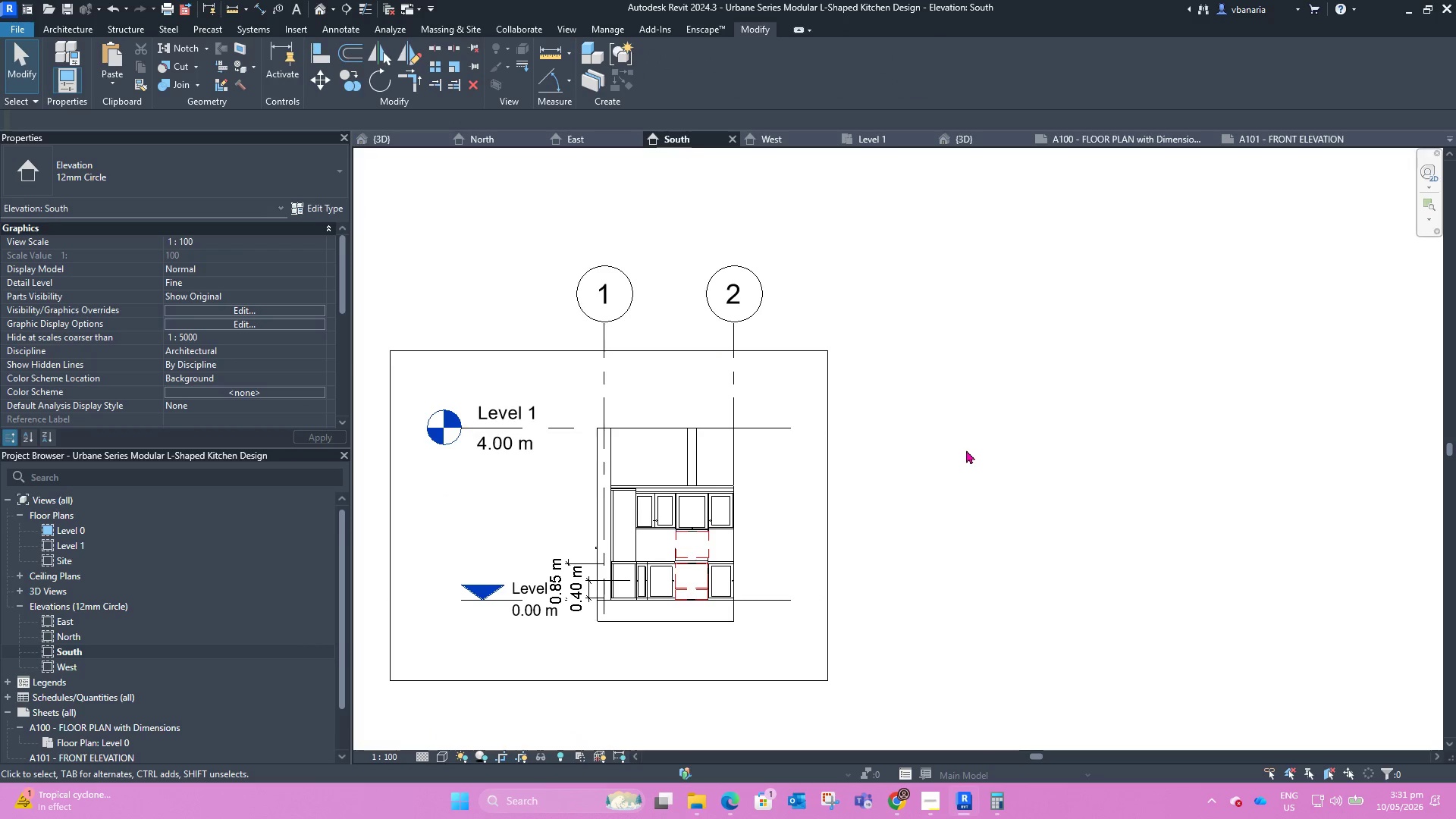 
scroll: coordinate [984, 452], scroll_direction: down, amount: 1.0
 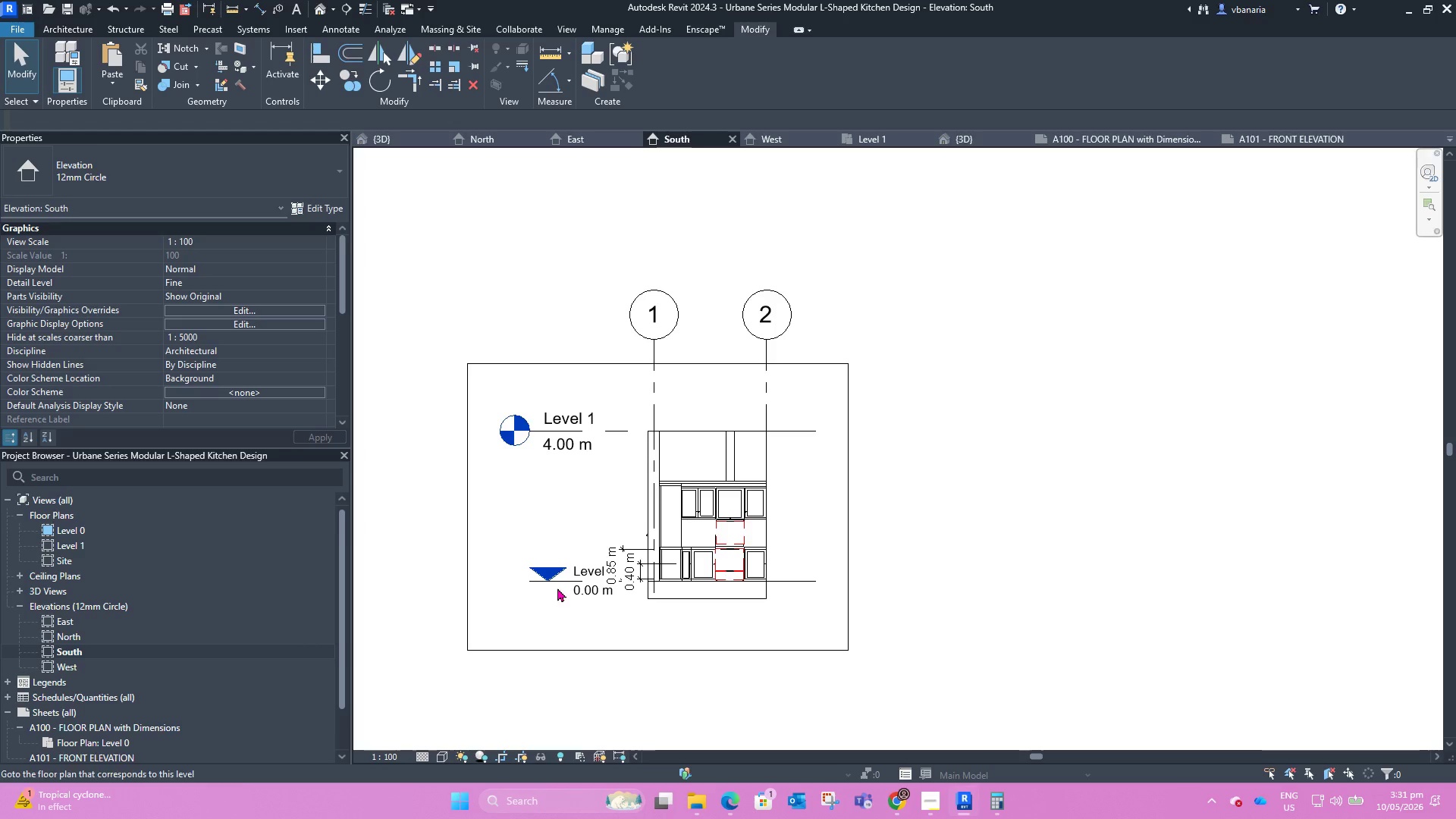 
left_click([571, 585])
 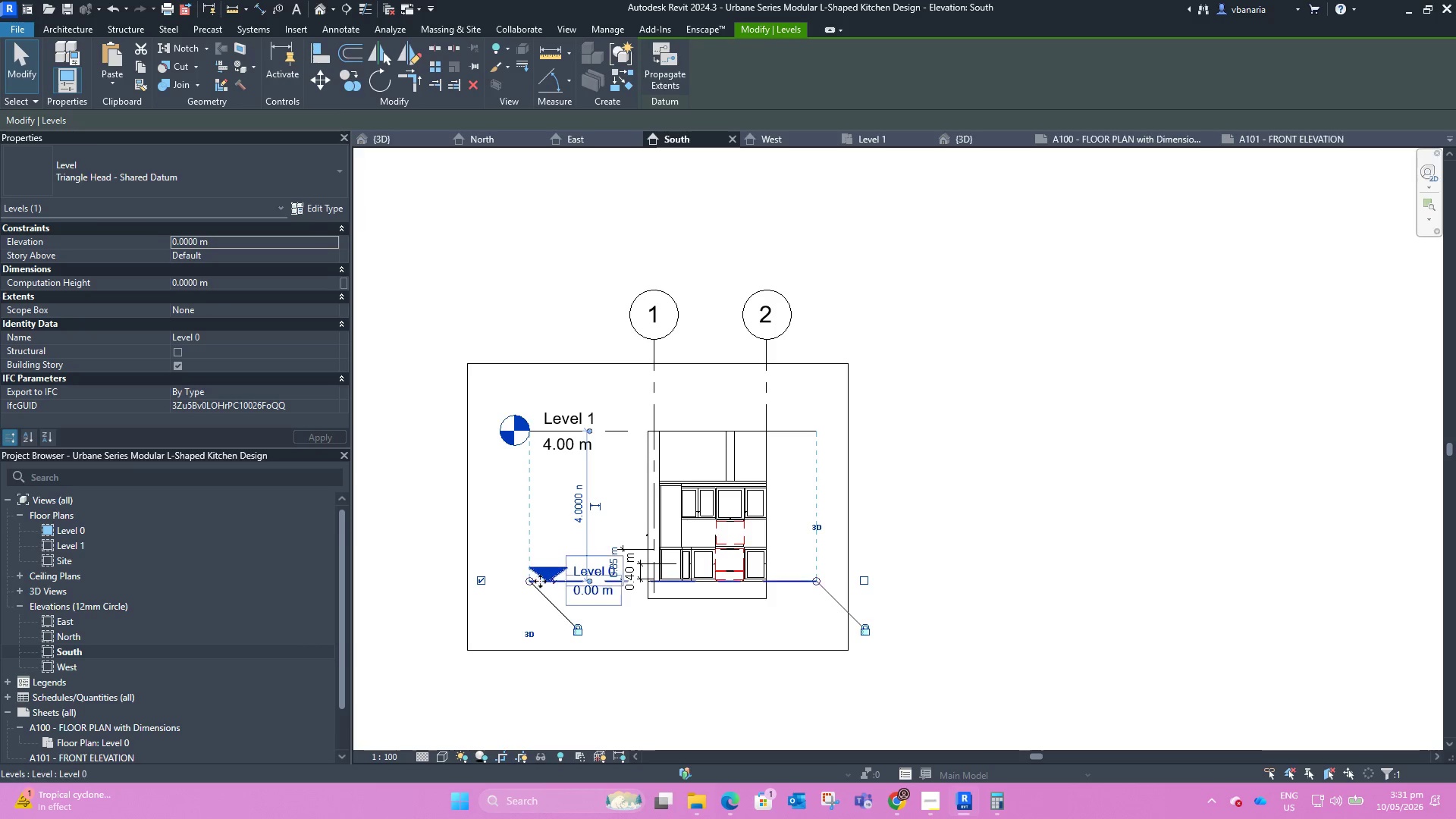 
left_click_drag(start_coordinate=[528, 583], to_coordinate=[509, 581])
 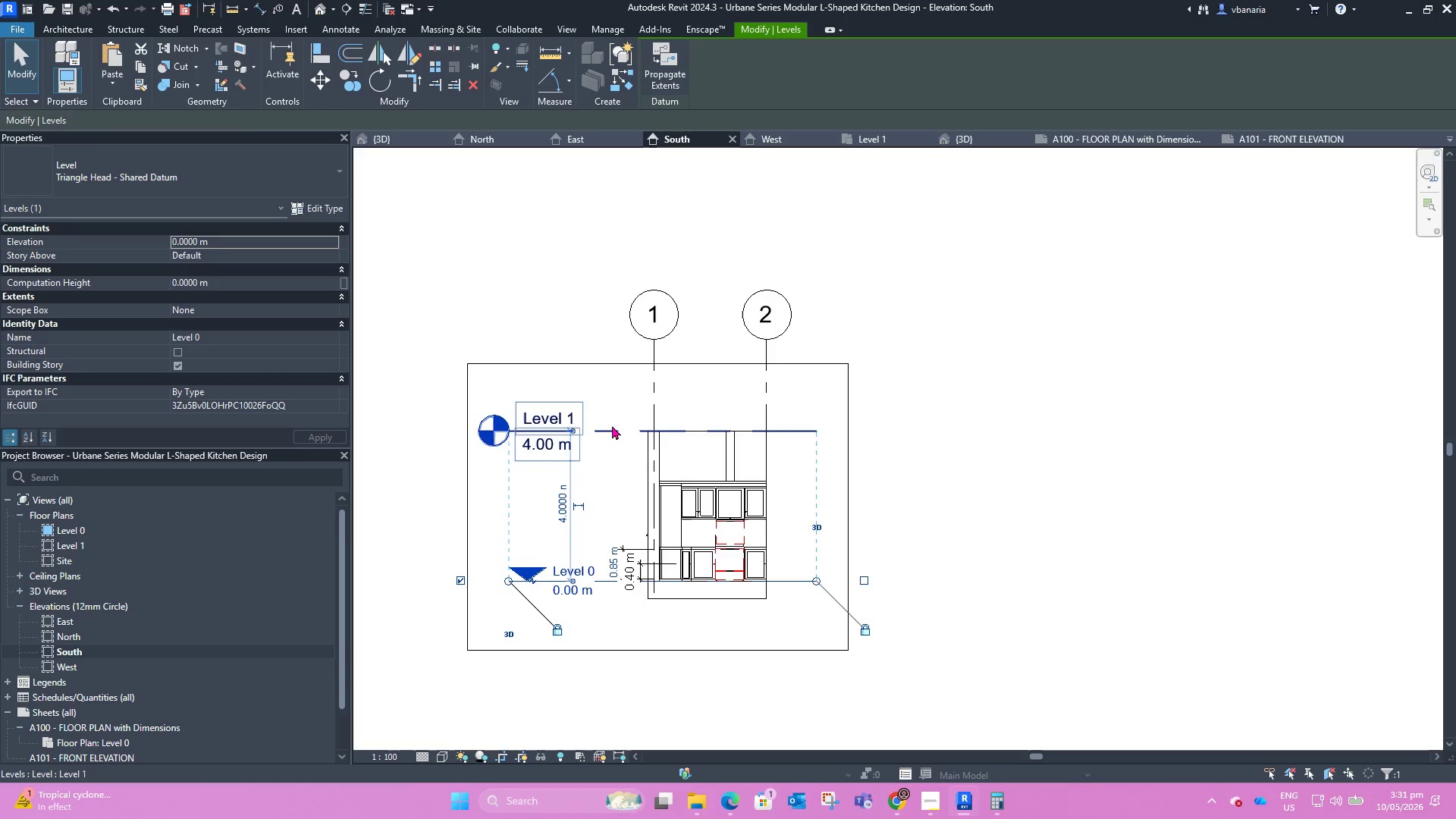 
left_click([612, 425])
 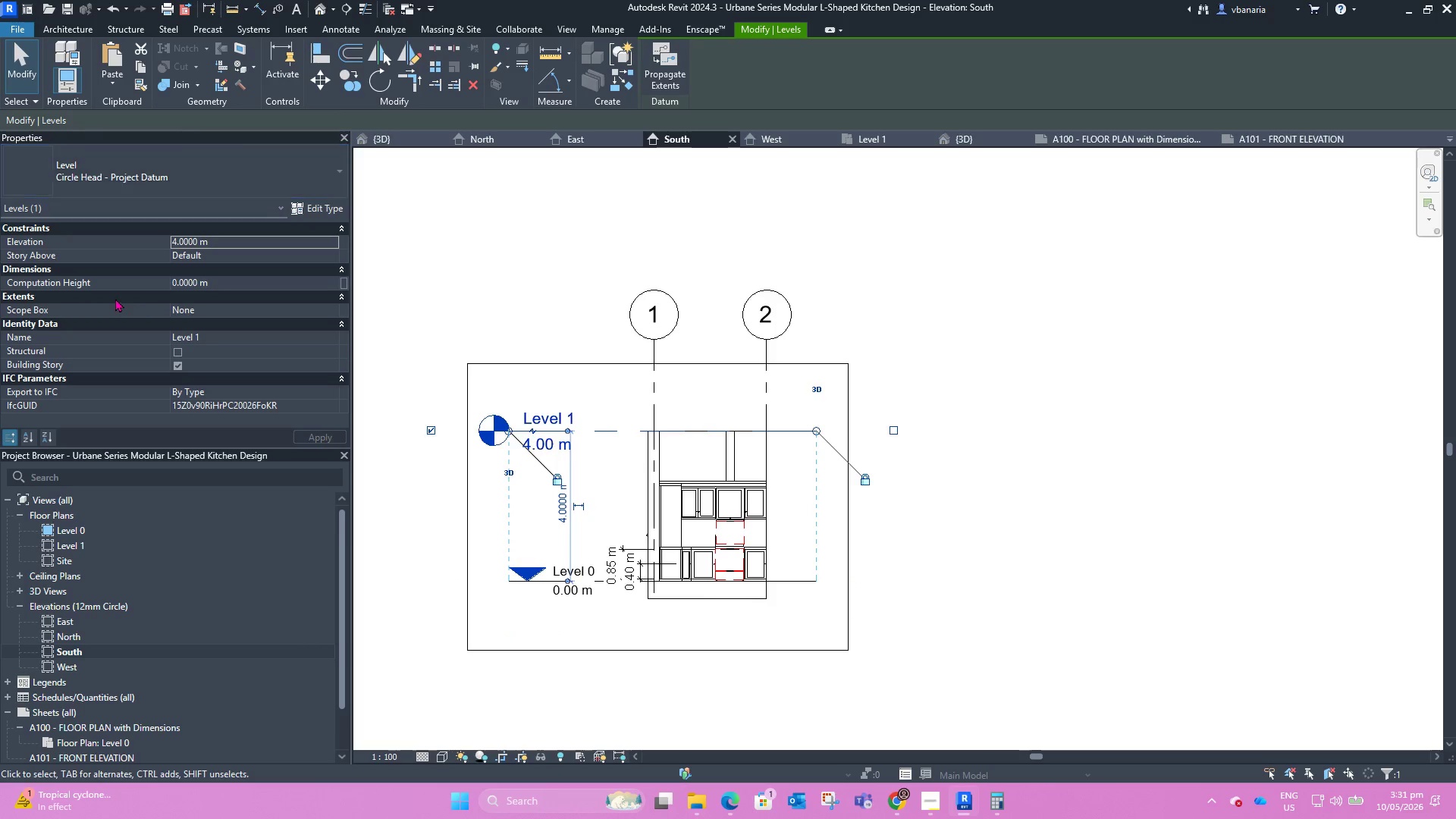 
left_click([573, 292])
 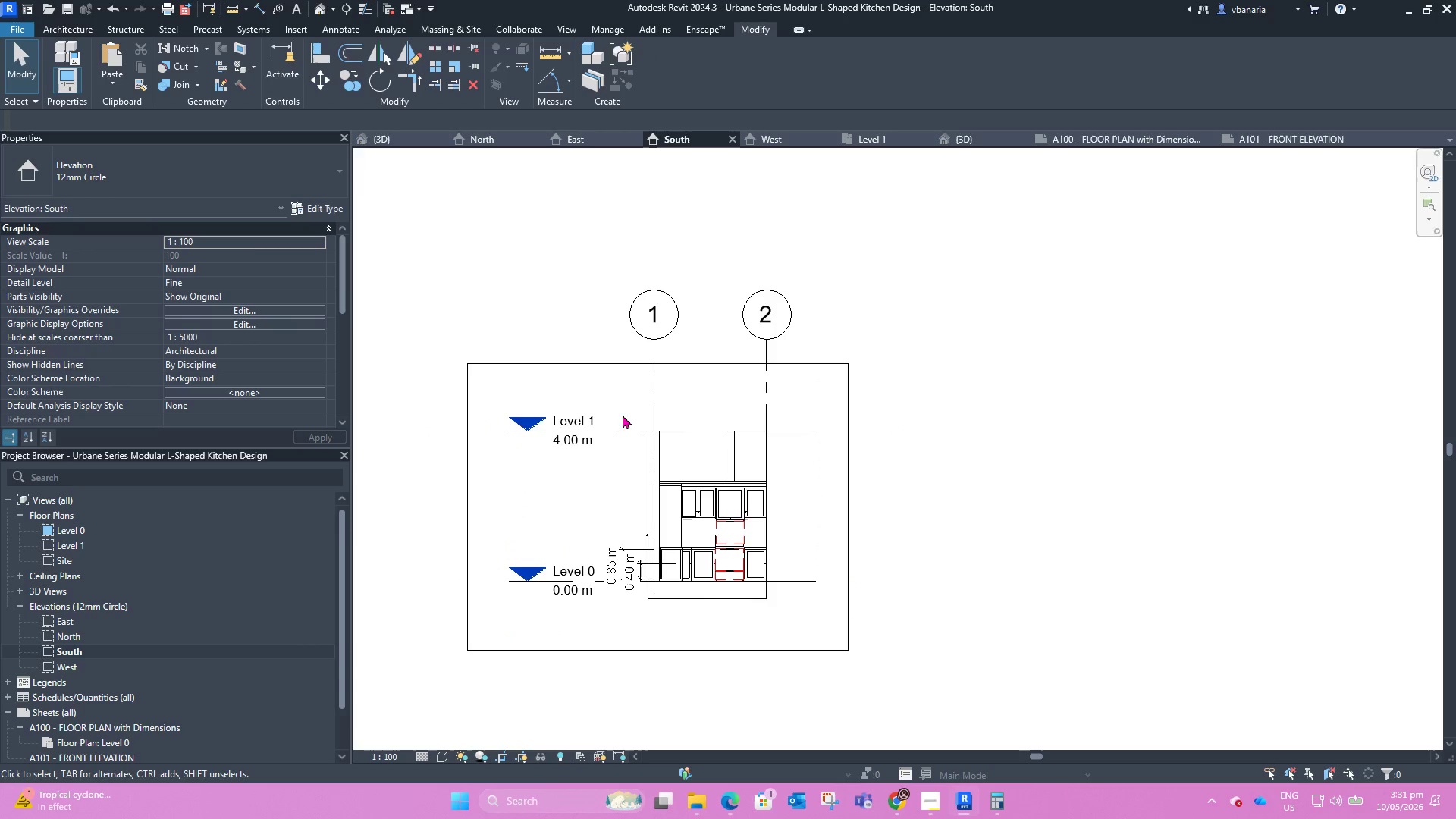 
left_click([626, 431])
 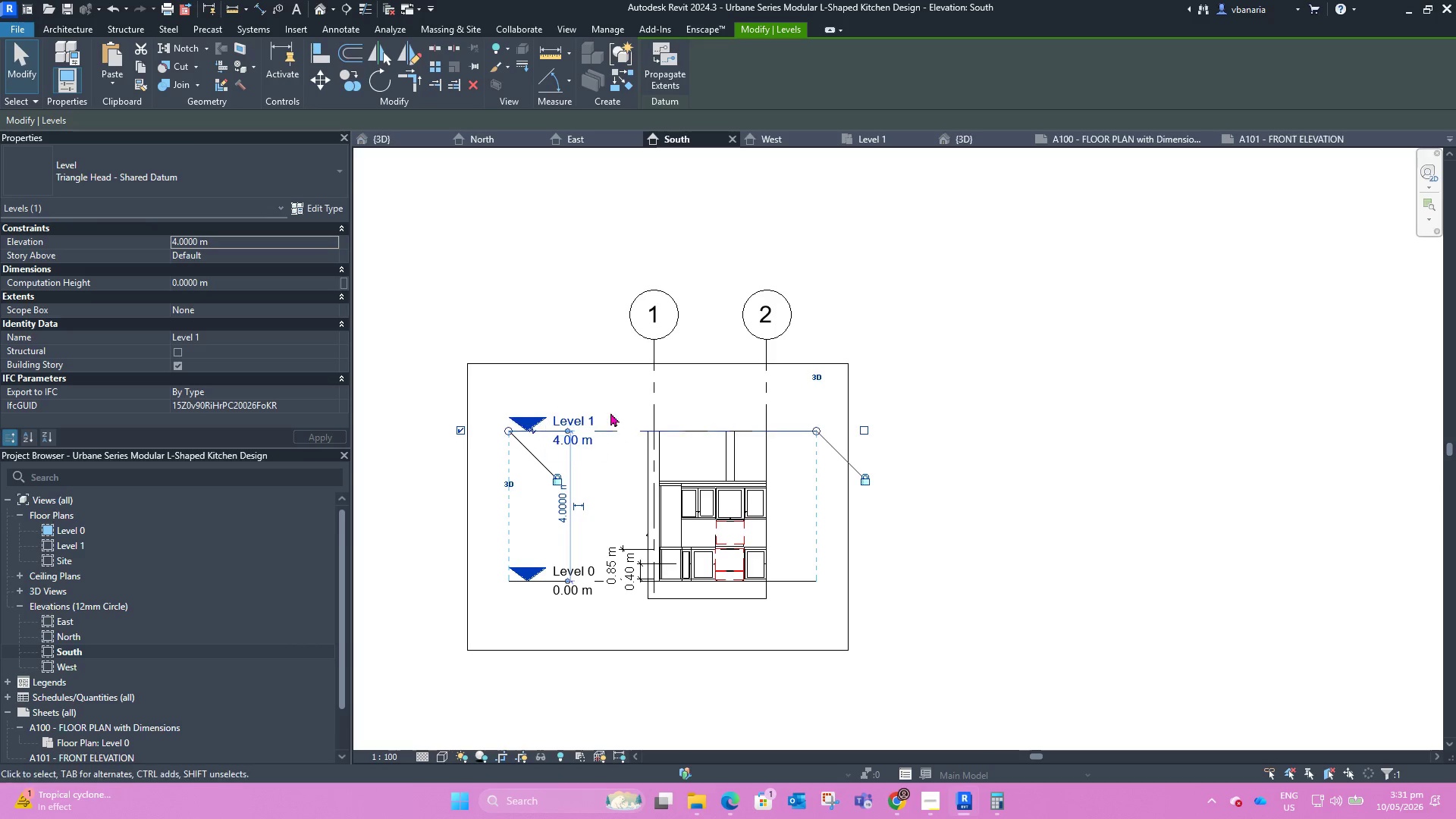 
left_click([570, 296])
 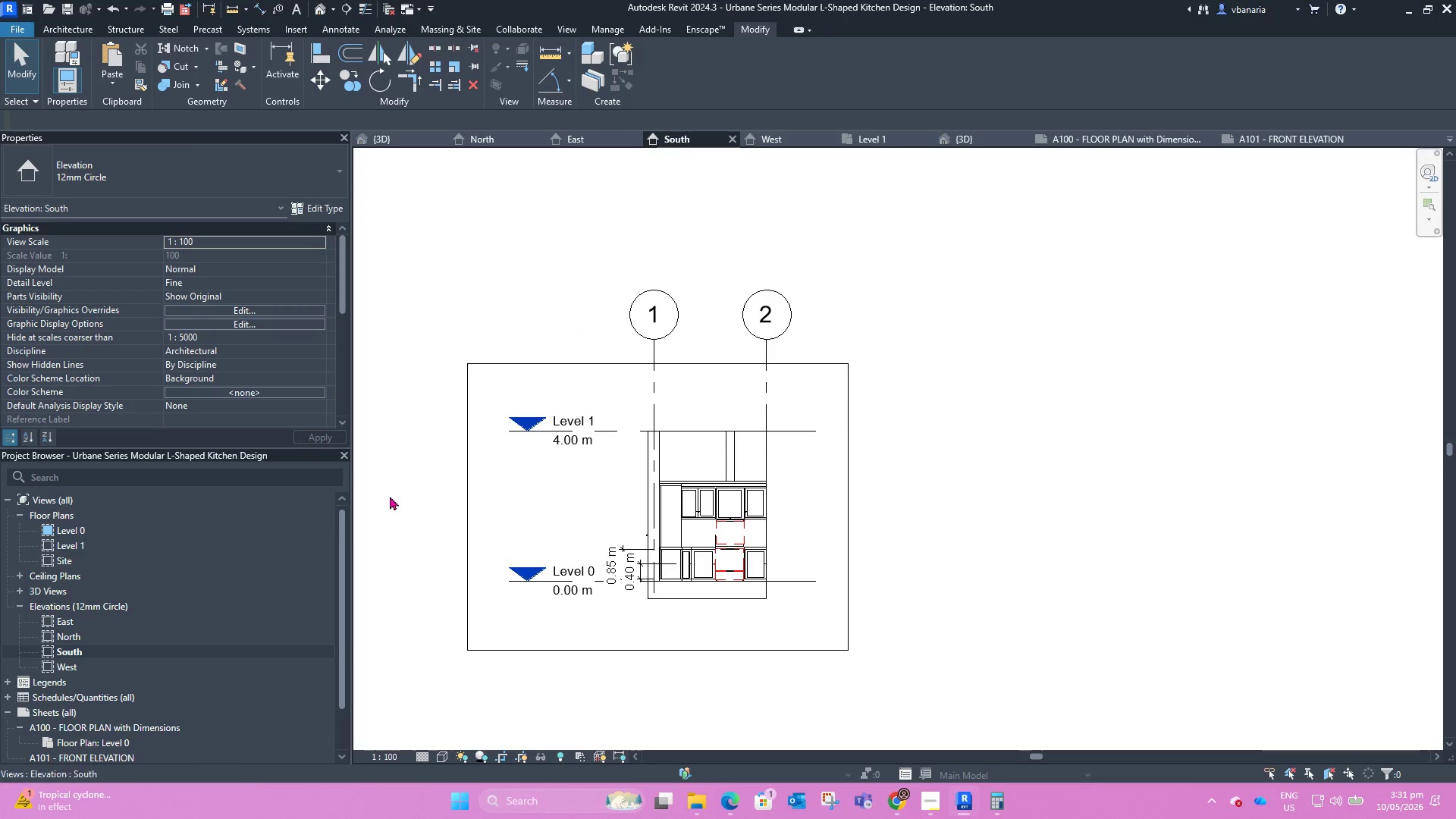 
double_click([79, 664])
 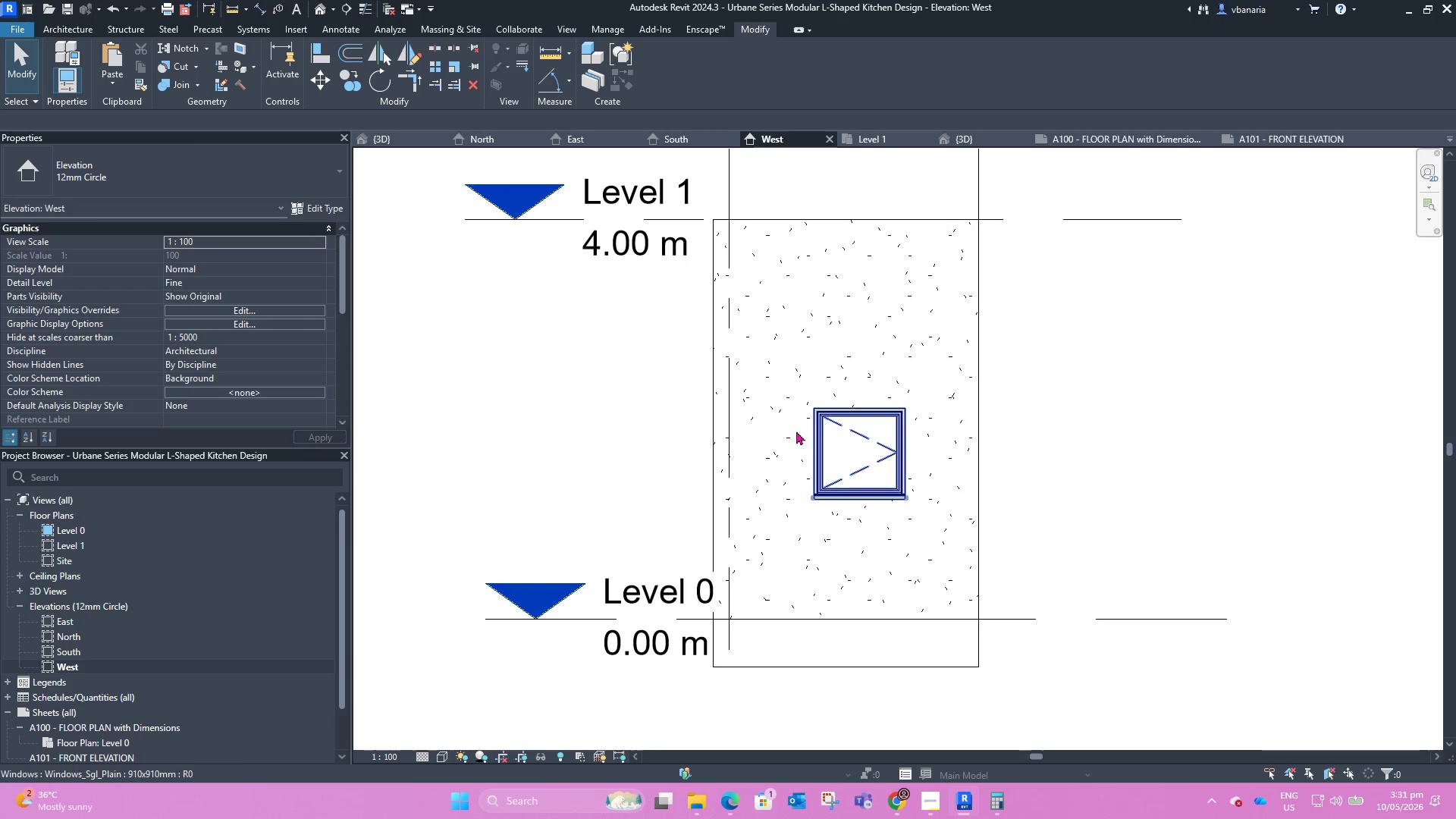 
scroll: coordinate [882, 431], scroll_direction: down, amount: 10.0
 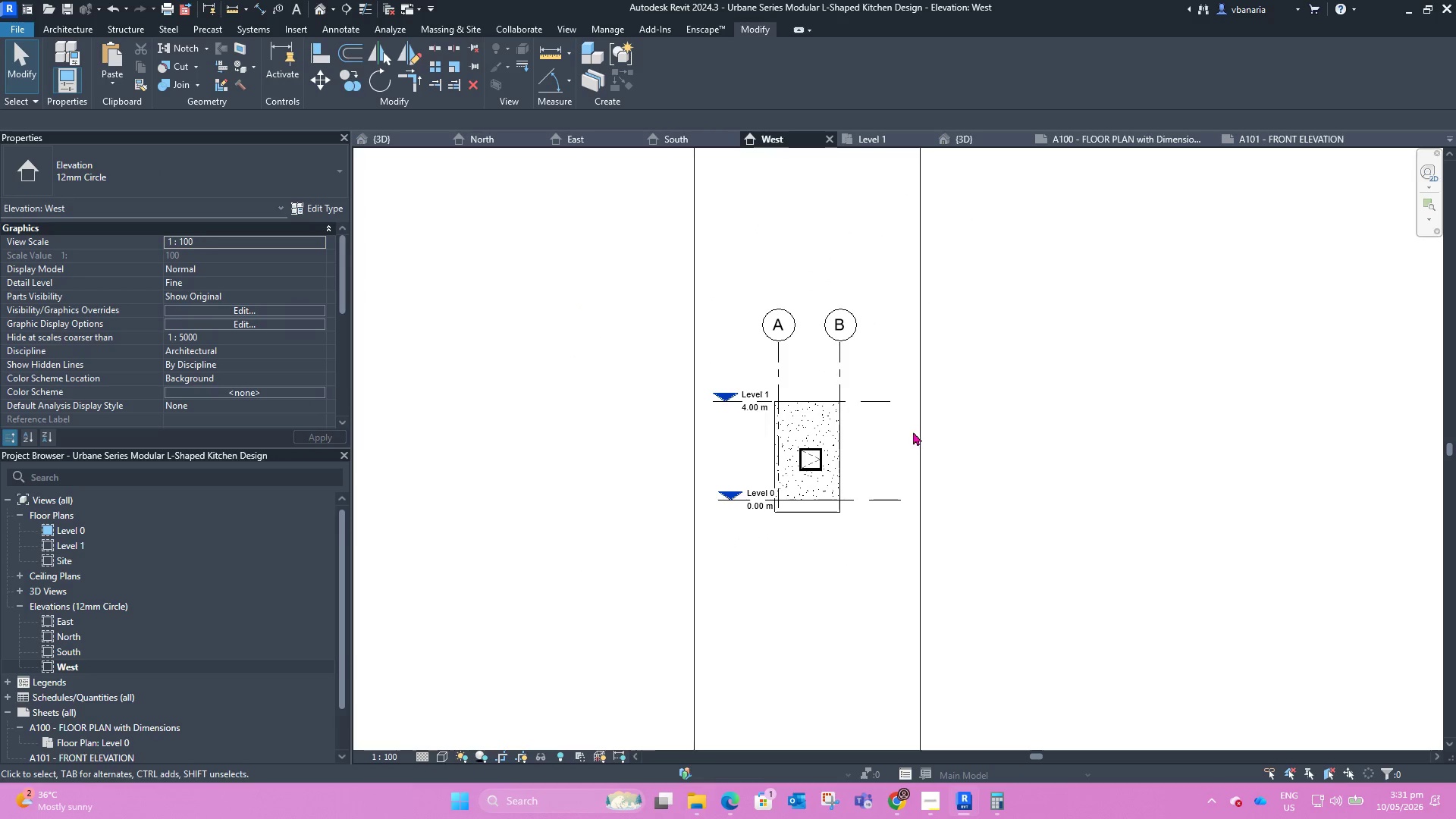 
left_click([918, 438])
 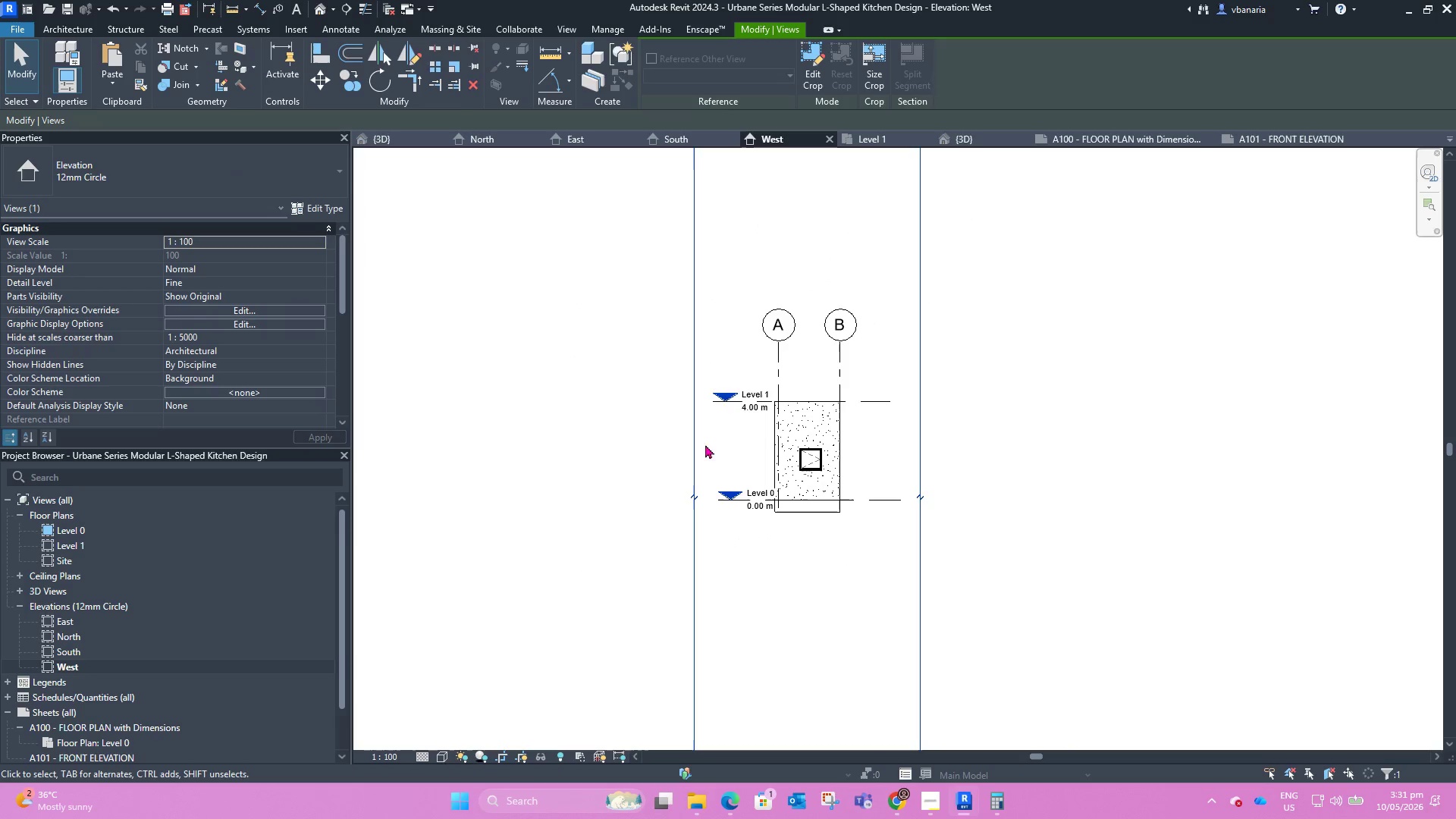 
scroll: coordinate [753, 469], scroll_direction: down, amount: 22.0
 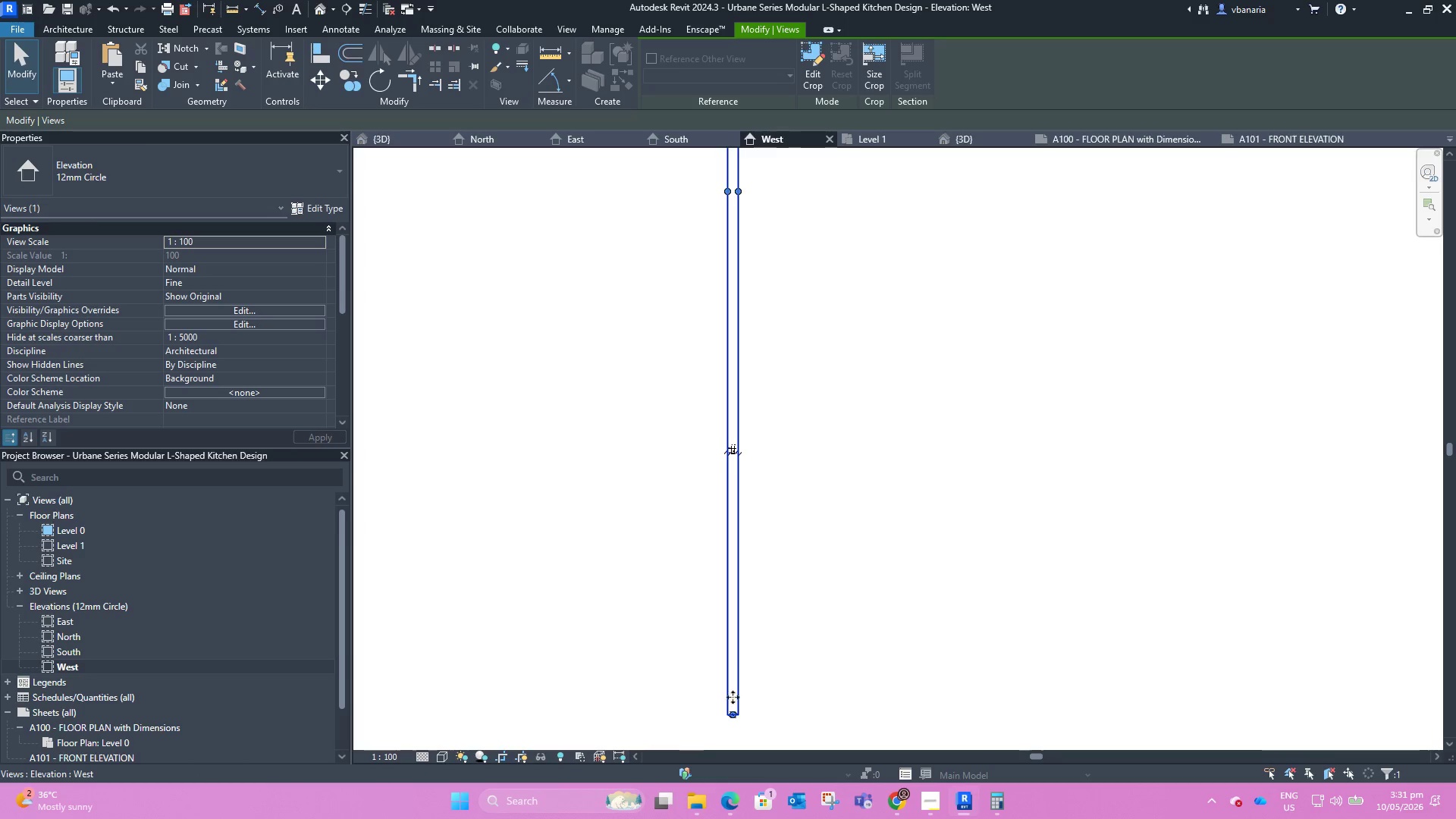 
scroll: coordinate [732, 718], scroll_direction: up, amount: 10.0
 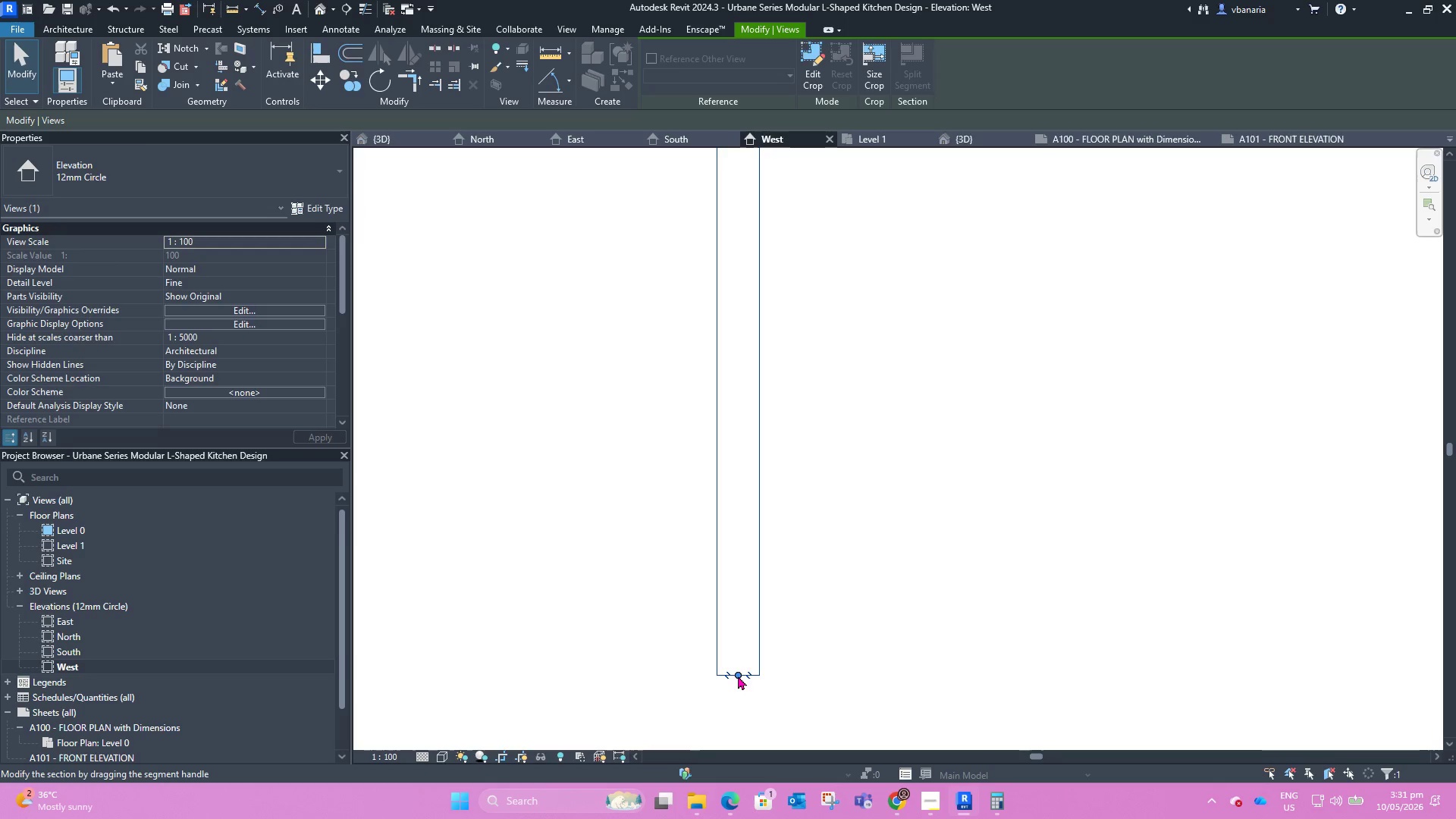 
left_click_drag(start_coordinate=[739, 673], to_coordinate=[738, 256])
 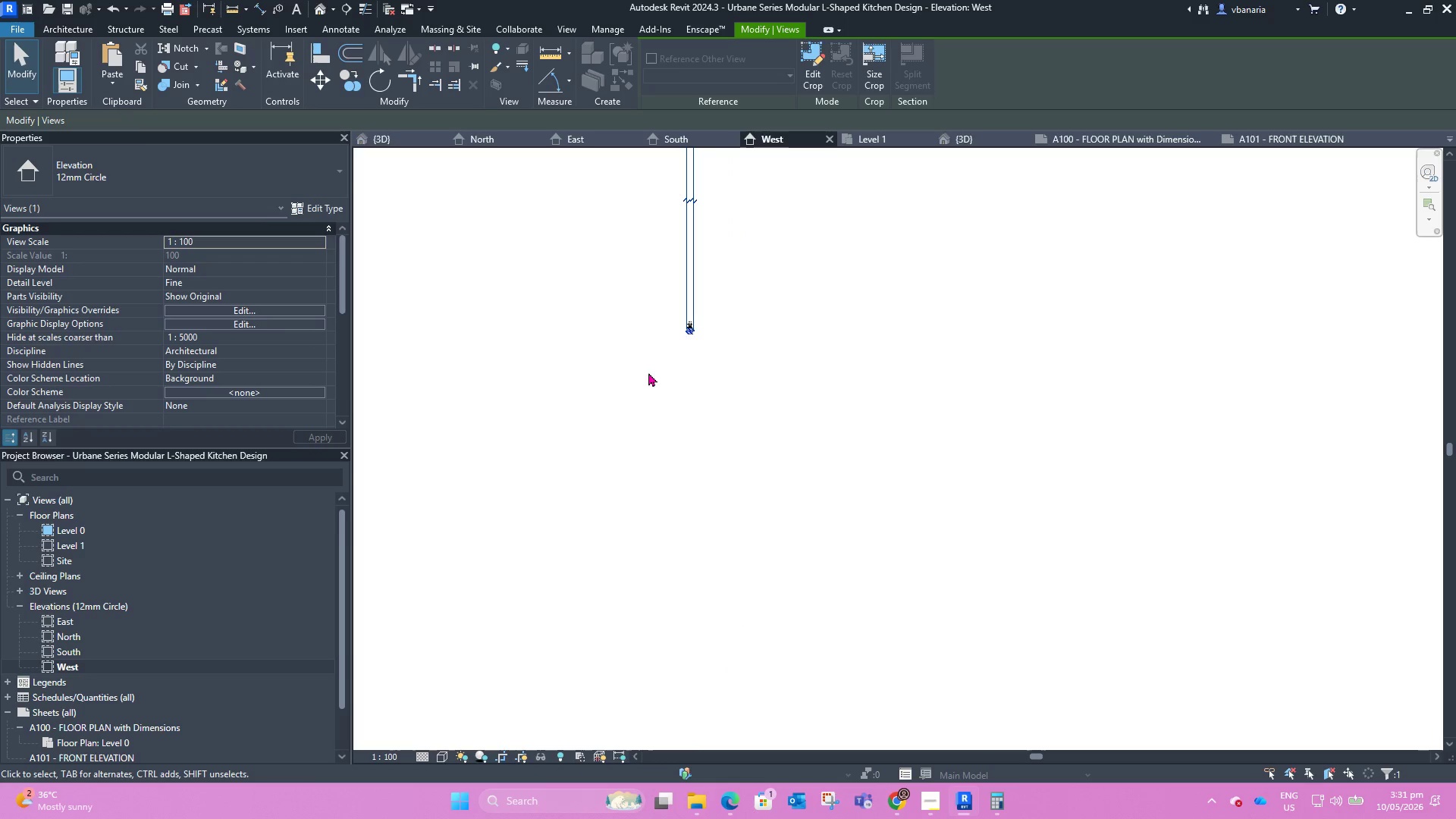 
scroll: coordinate [736, 627], scroll_direction: down, amount: 7.0
 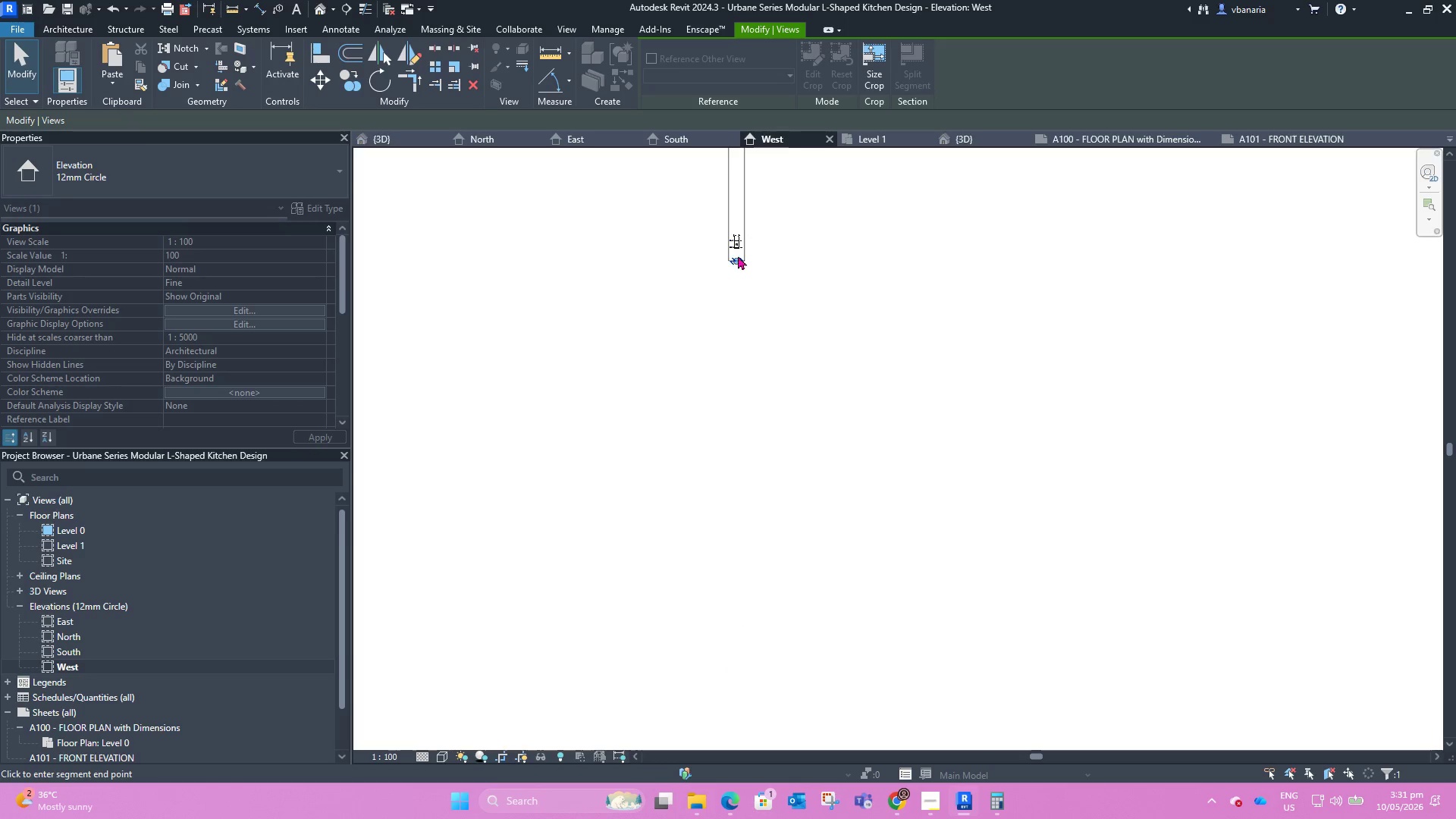 
scroll: coordinate [659, 219], scroll_direction: up, amount: 6.0
 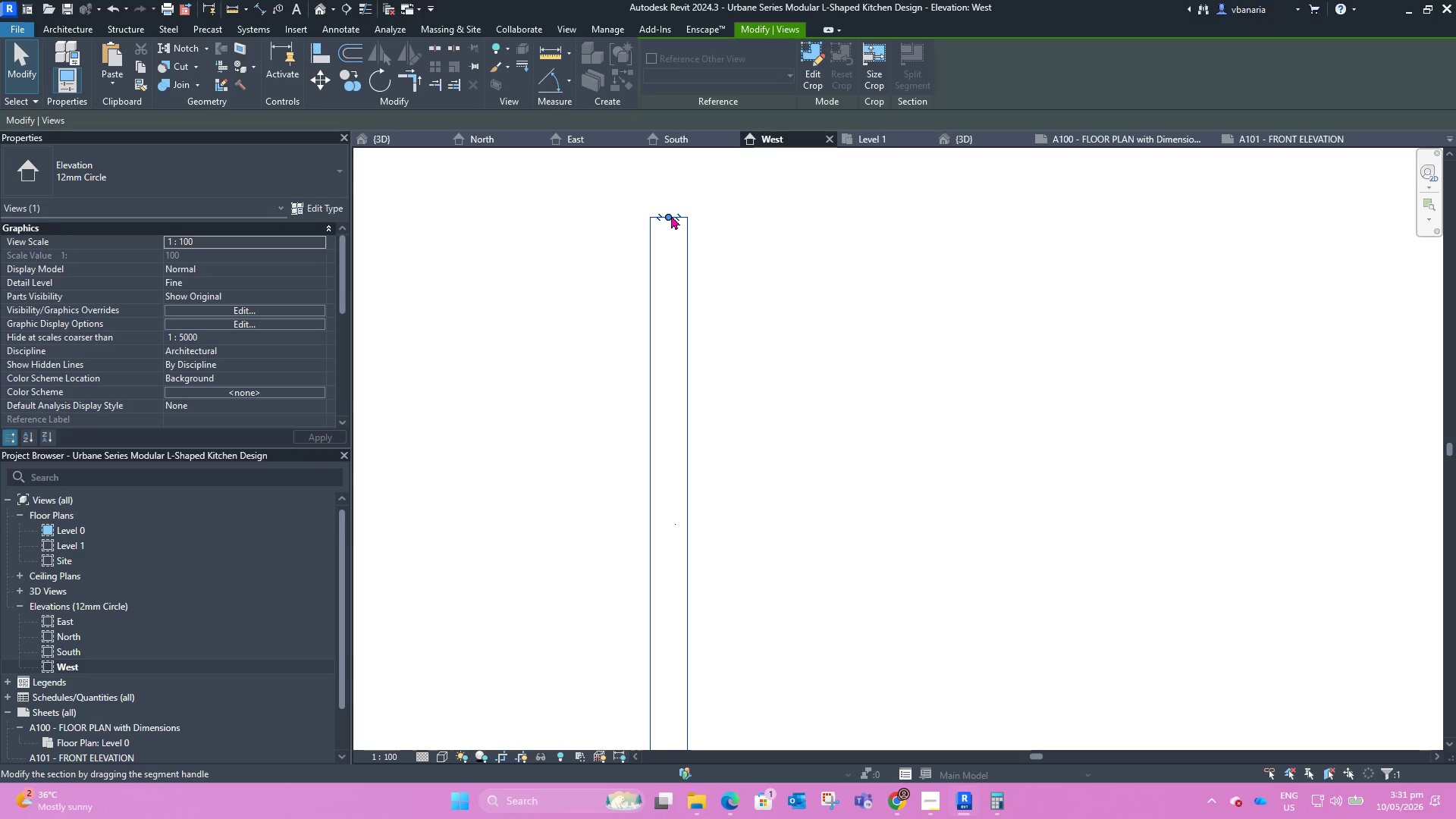 
left_click_drag(start_coordinate=[671, 215], to_coordinate=[700, 529])
 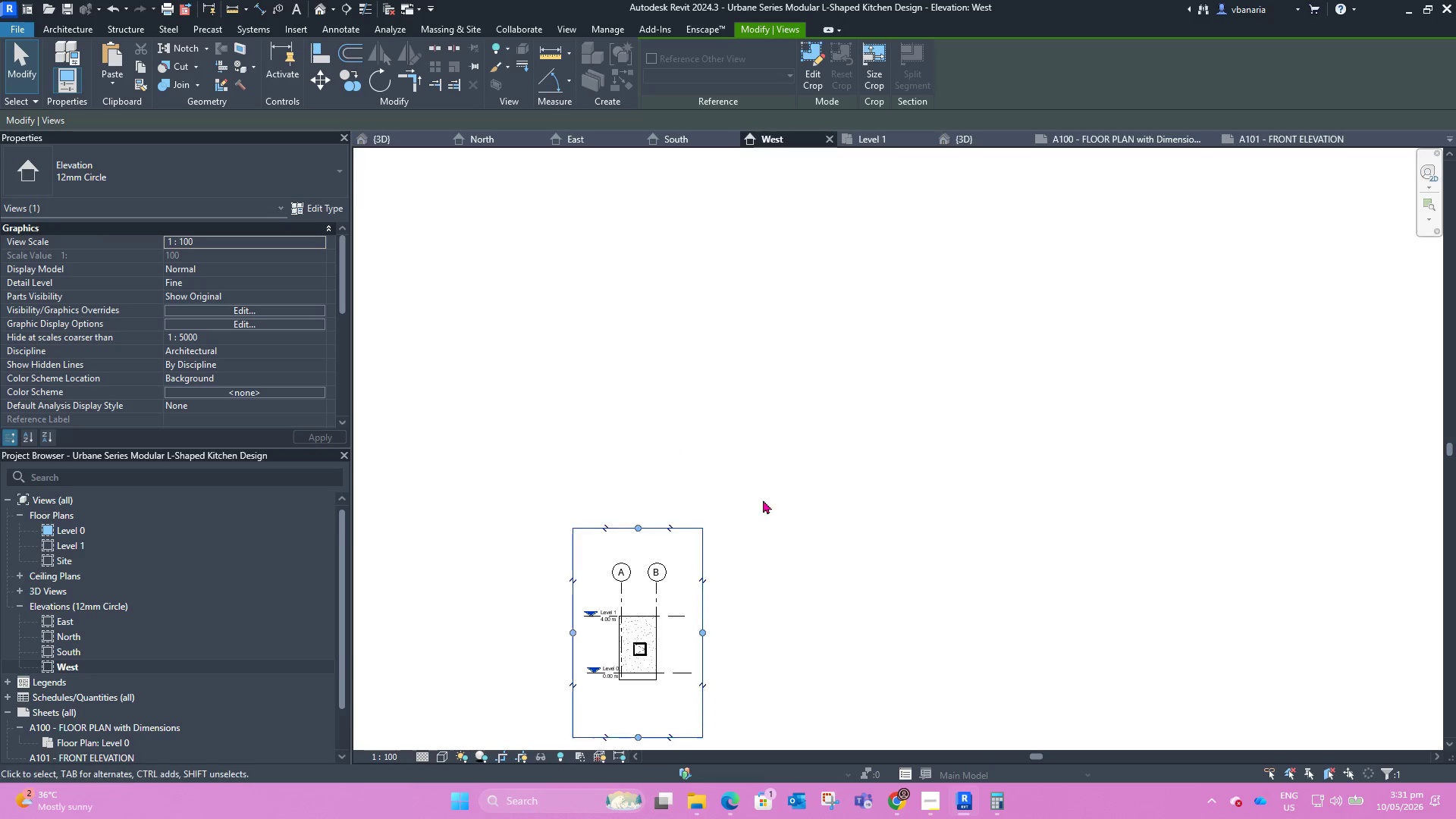 
scroll: coordinate [691, 519], scroll_direction: down, amount: 18.0
 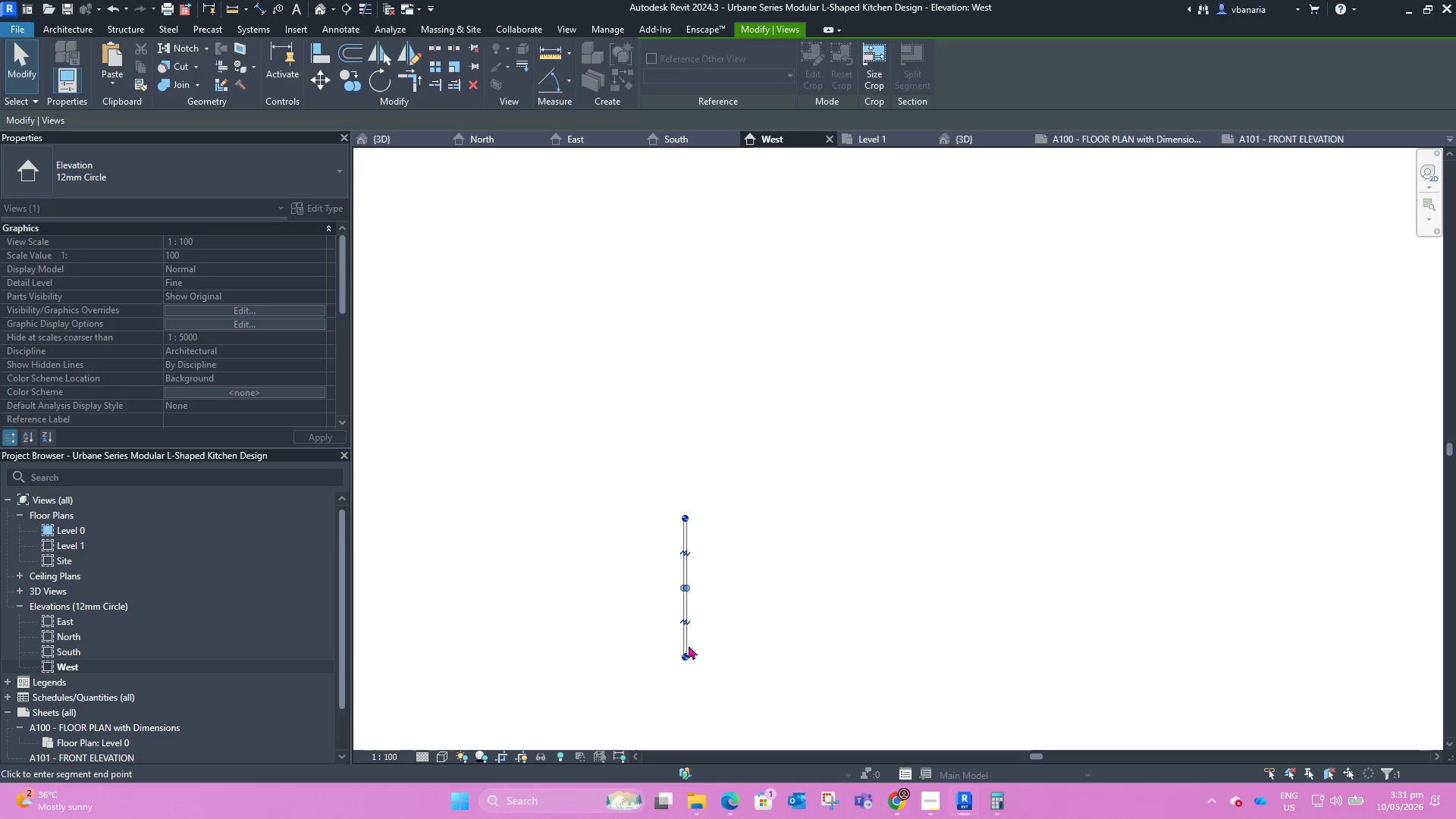 
scroll: coordinate [616, 642], scroll_direction: up, amount: 38.0
 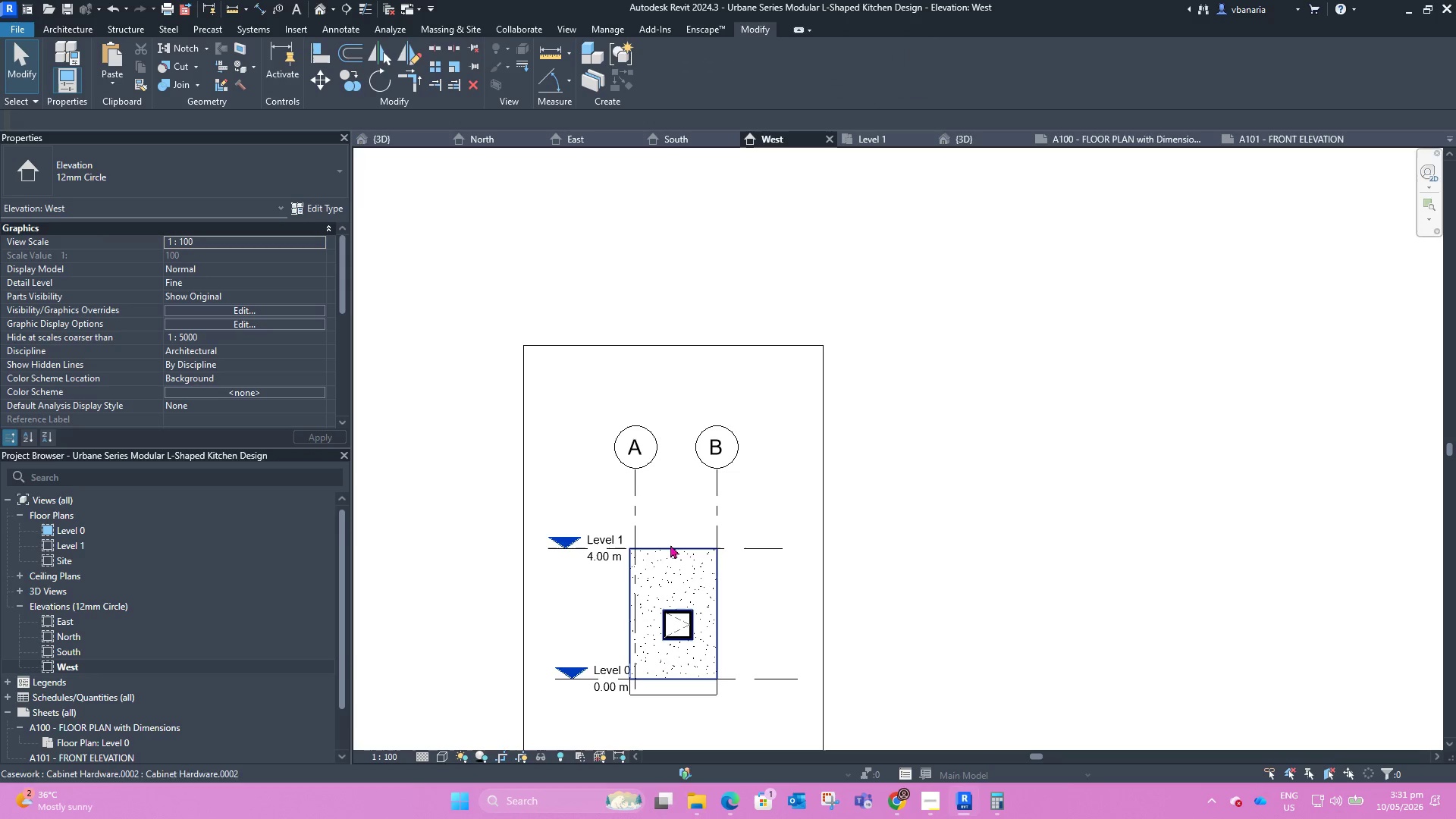 
left_click([670, 548])
 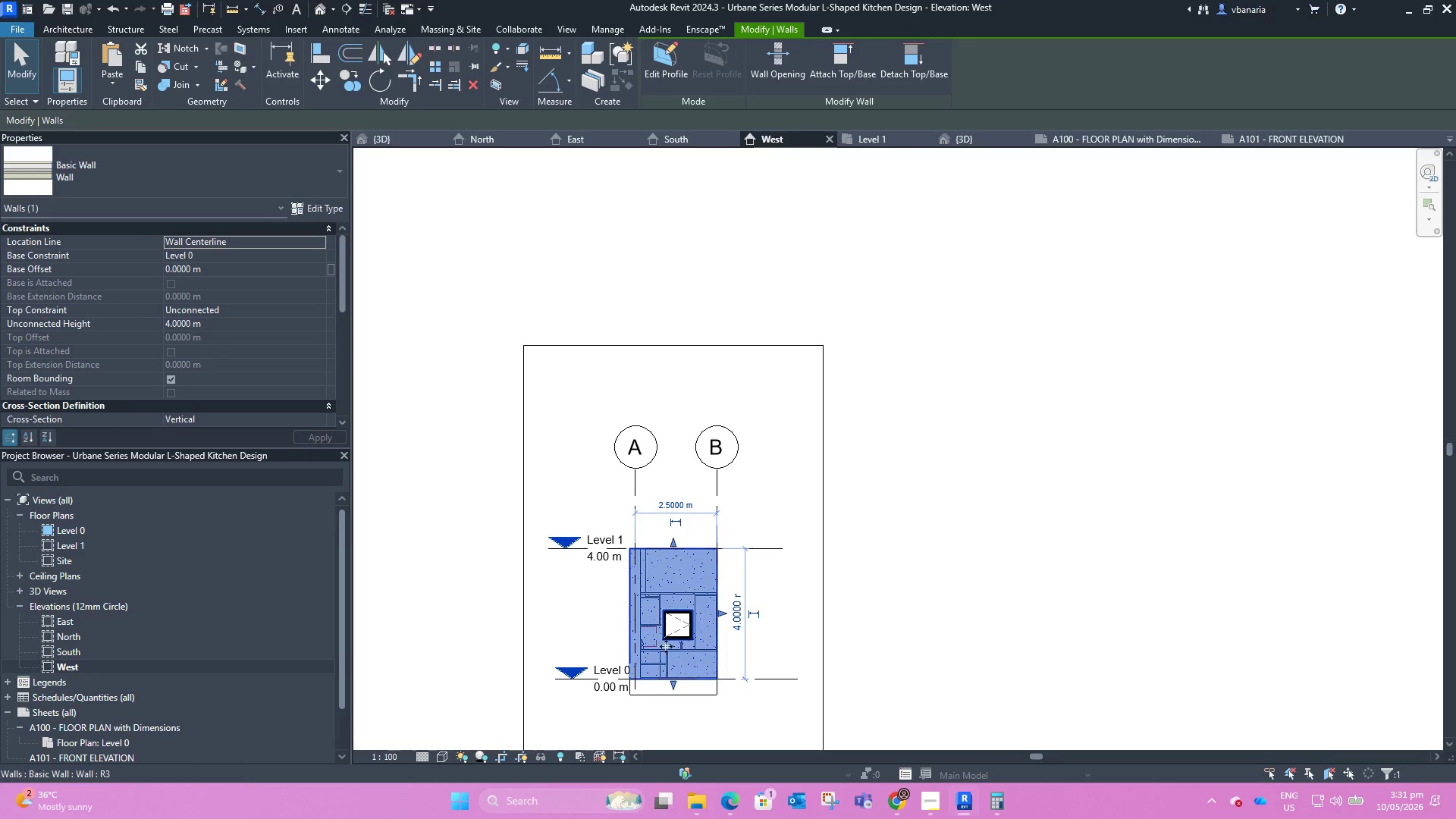 
scroll: coordinate [669, 670], scroll_direction: up, amount: 8.0
 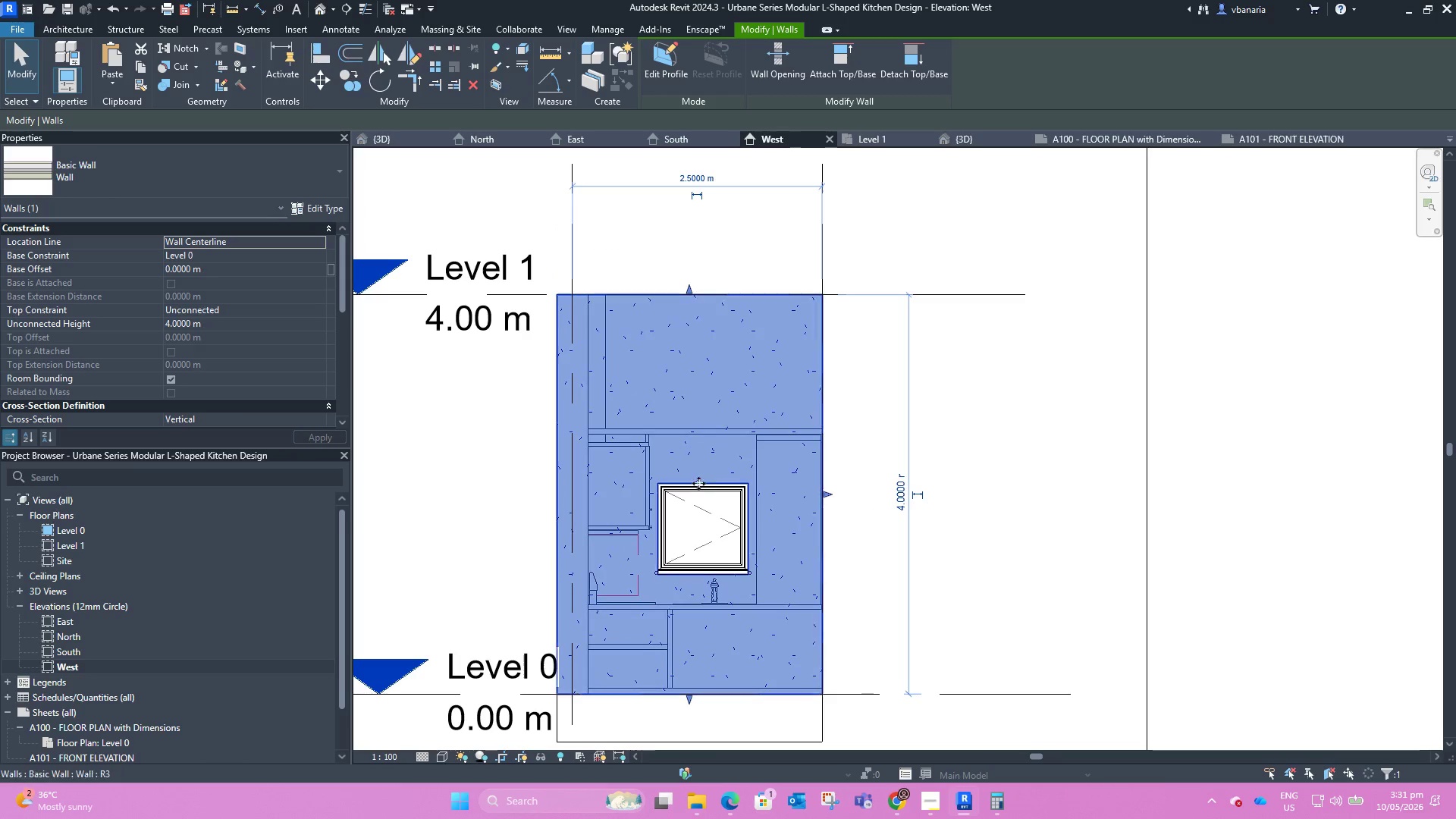 
wait(6.08)
 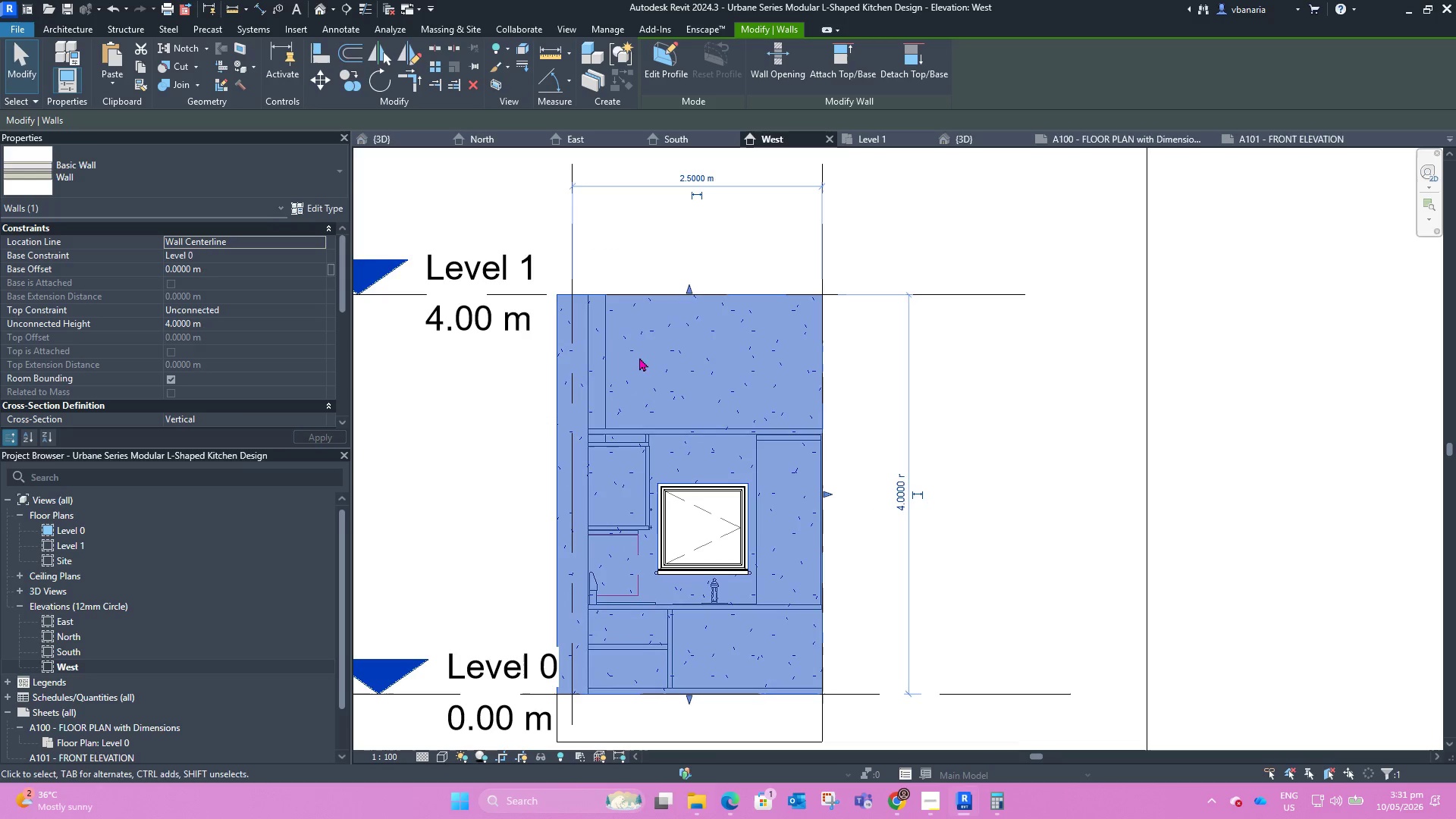 
left_click([439, 758])
 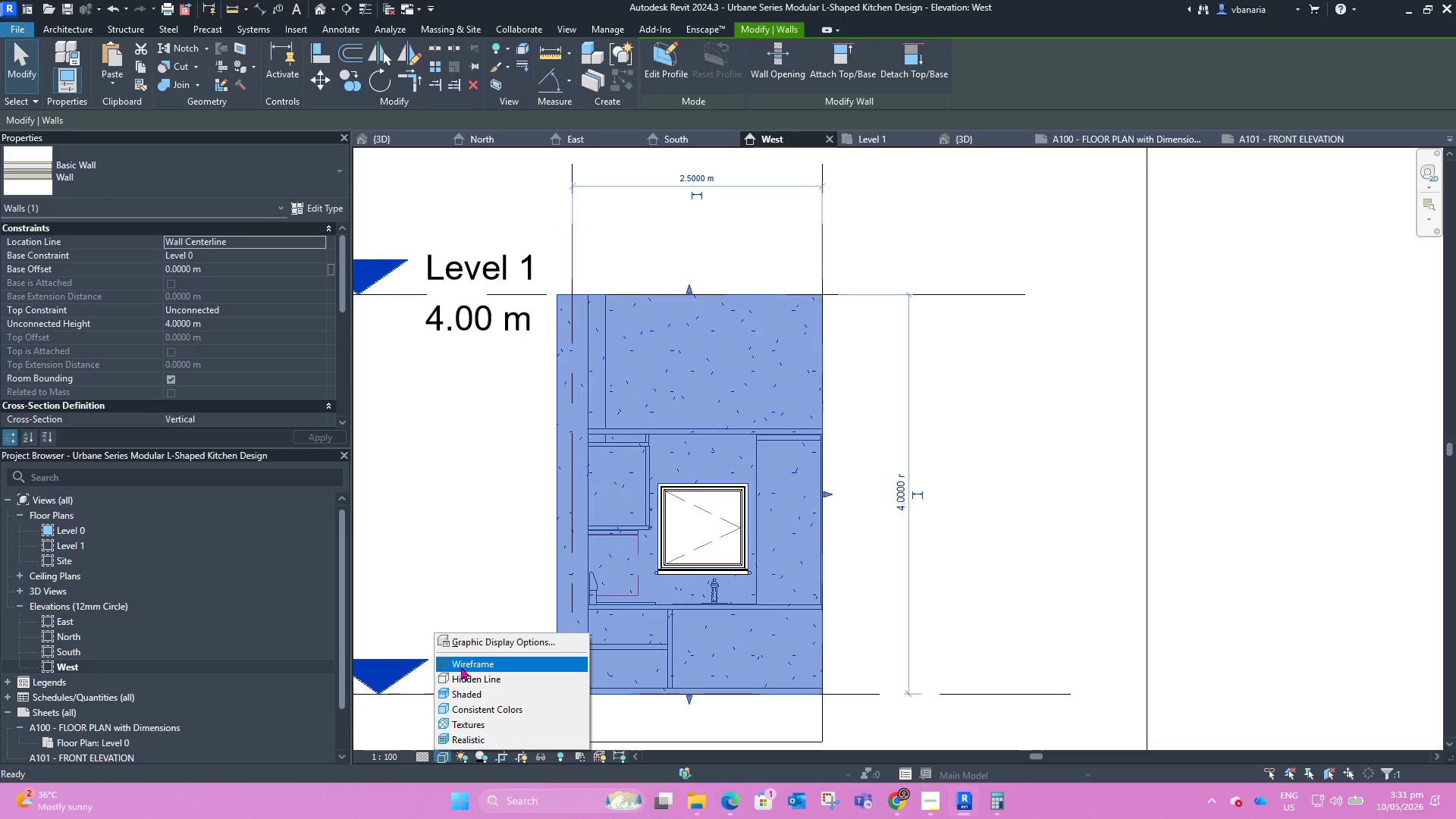 
left_click([461, 667])
 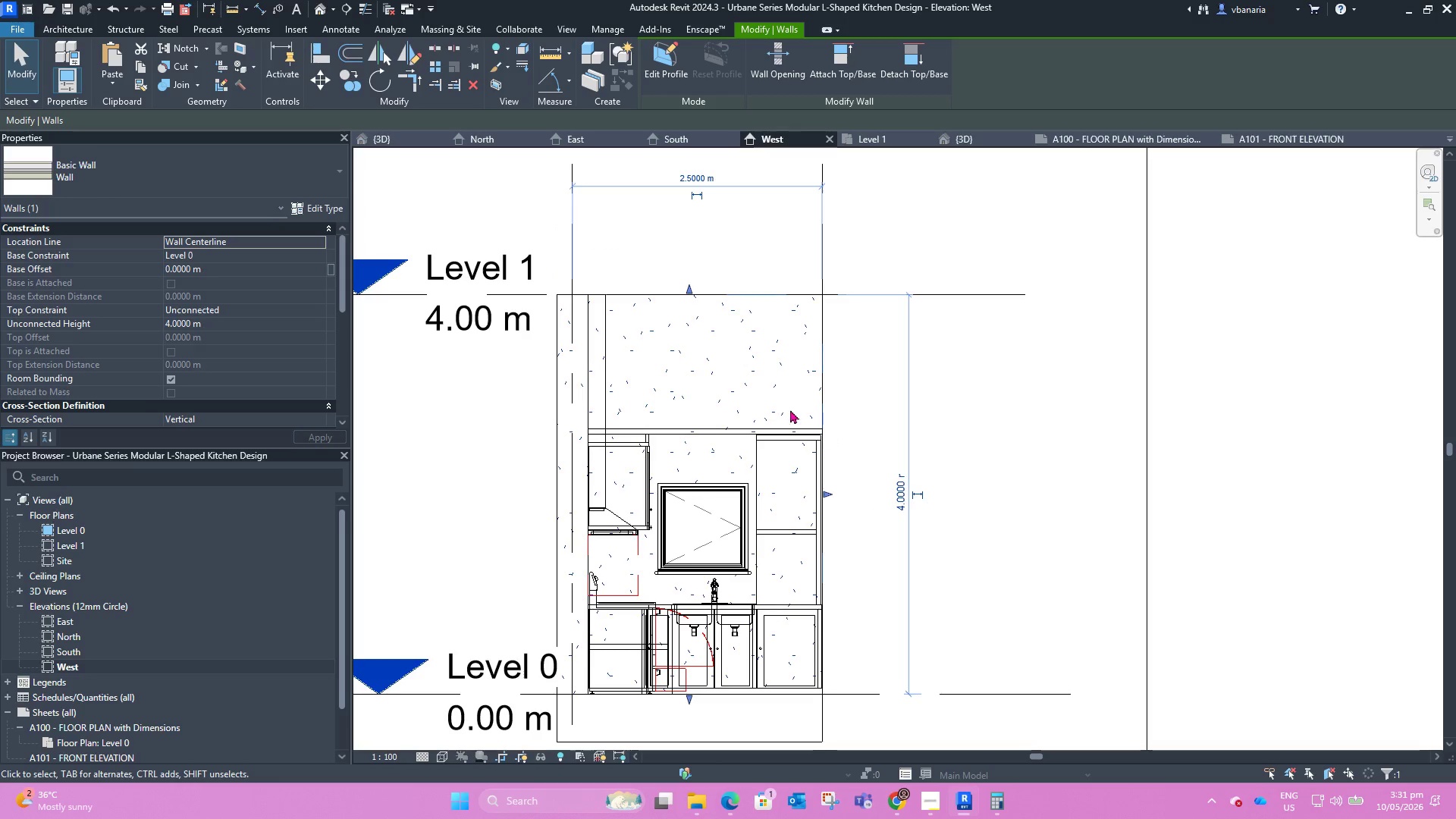 
left_click([915, 273])
 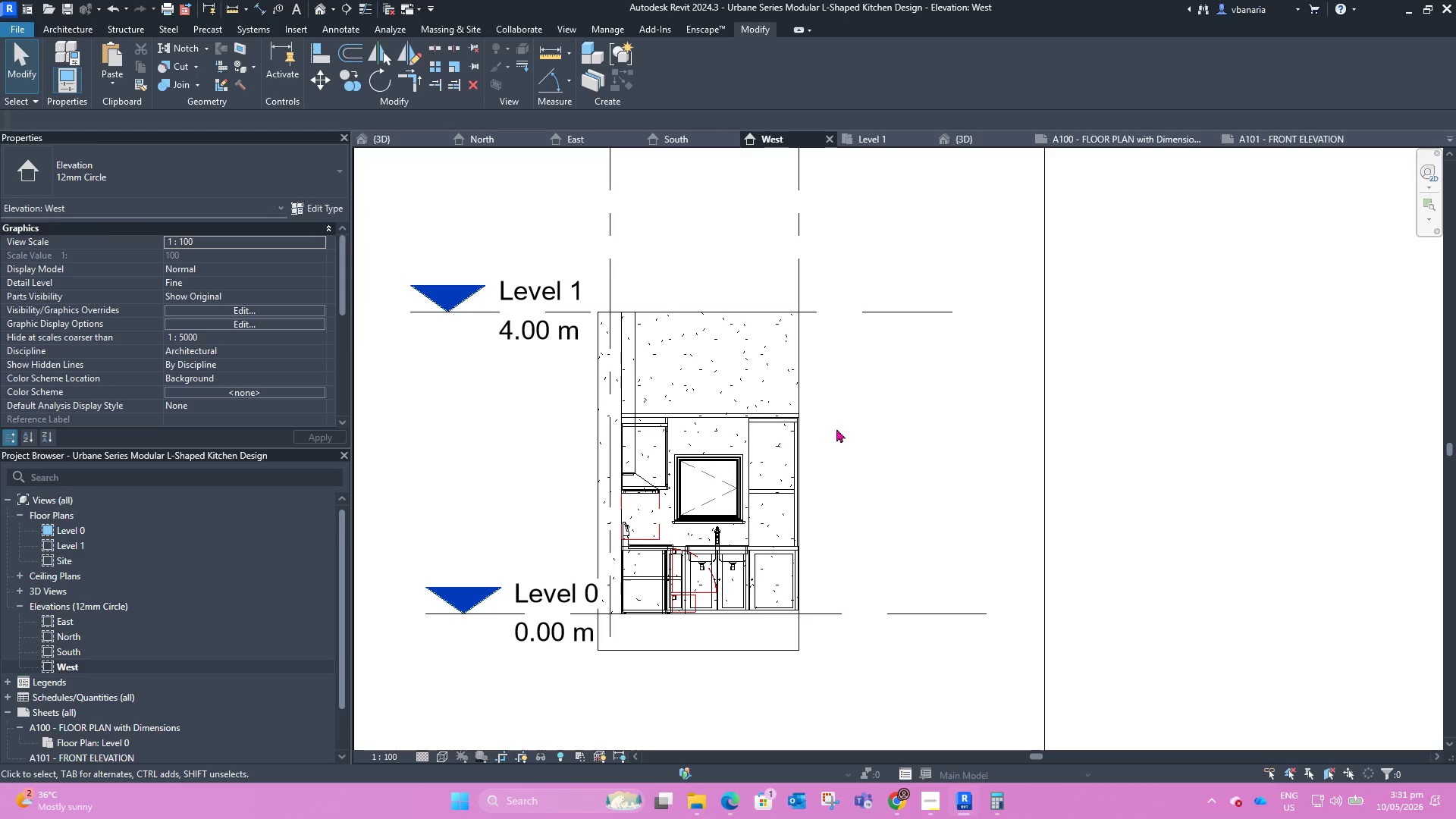 
scroll: coordinate [803, 423], scroll_direction: down, amount: 8.0
 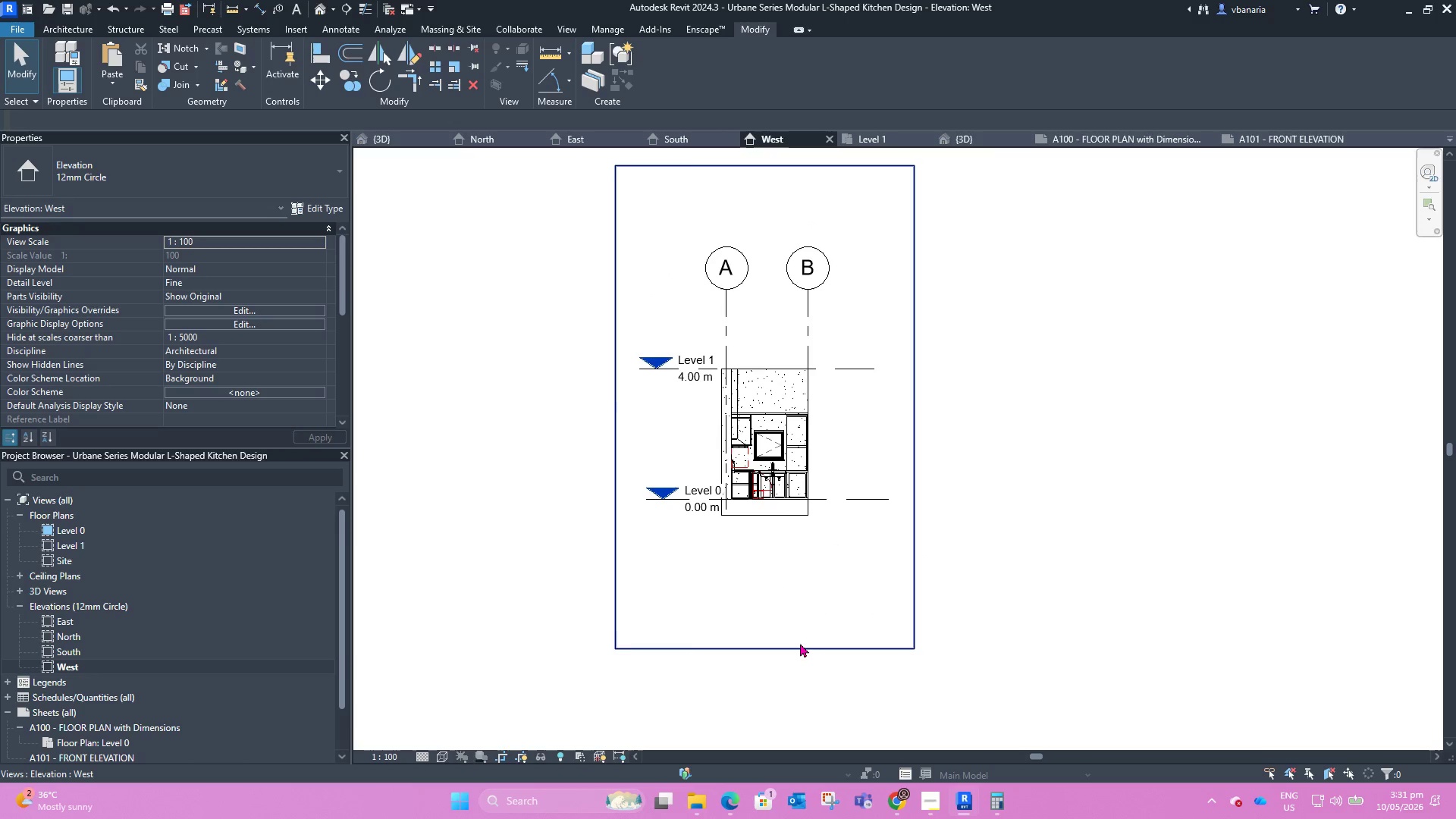 
left_click([799, 643])
 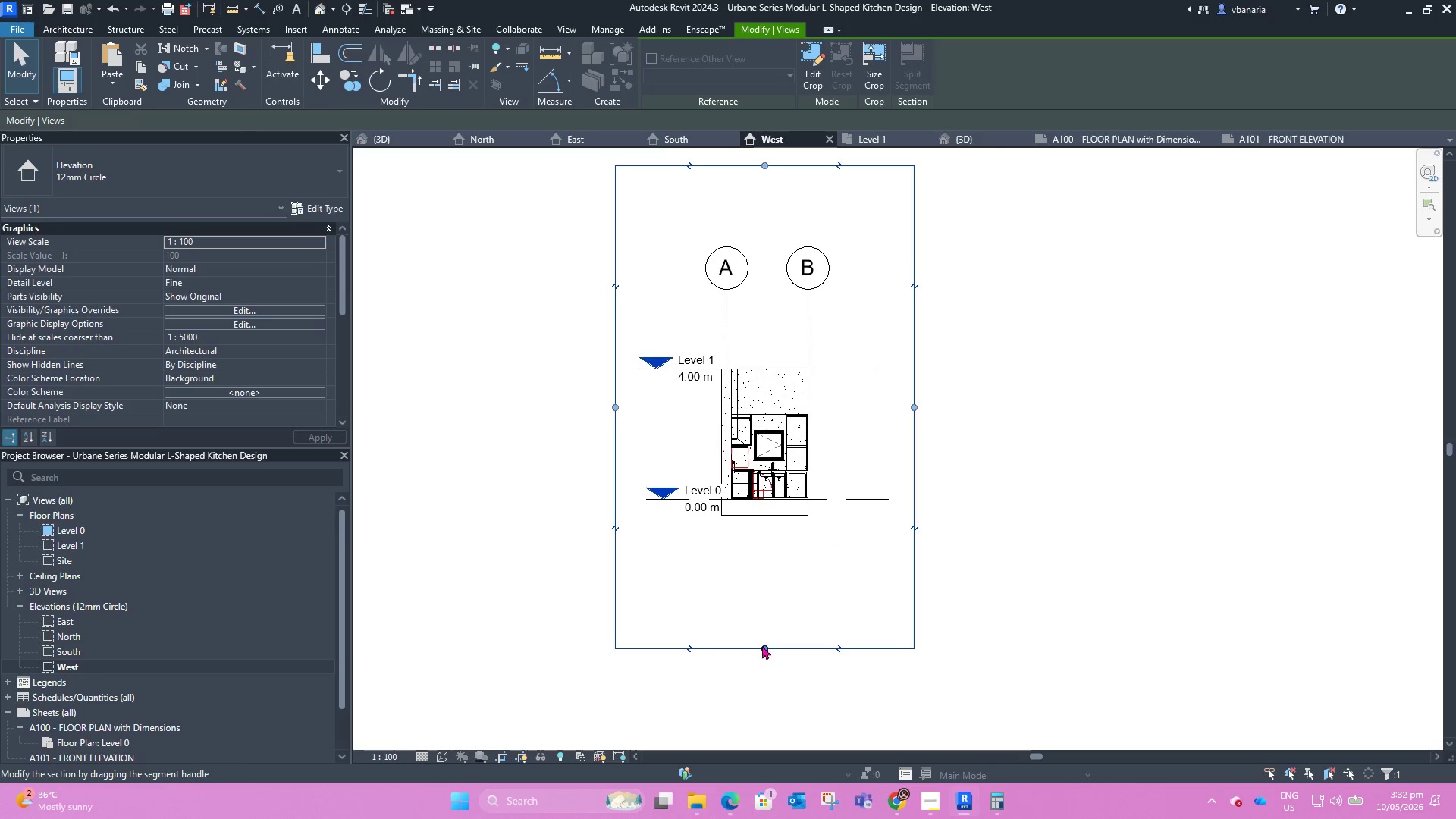 
left_click_drag(start_coordinate=[762, 646], to_coordinate=[762, 551])
 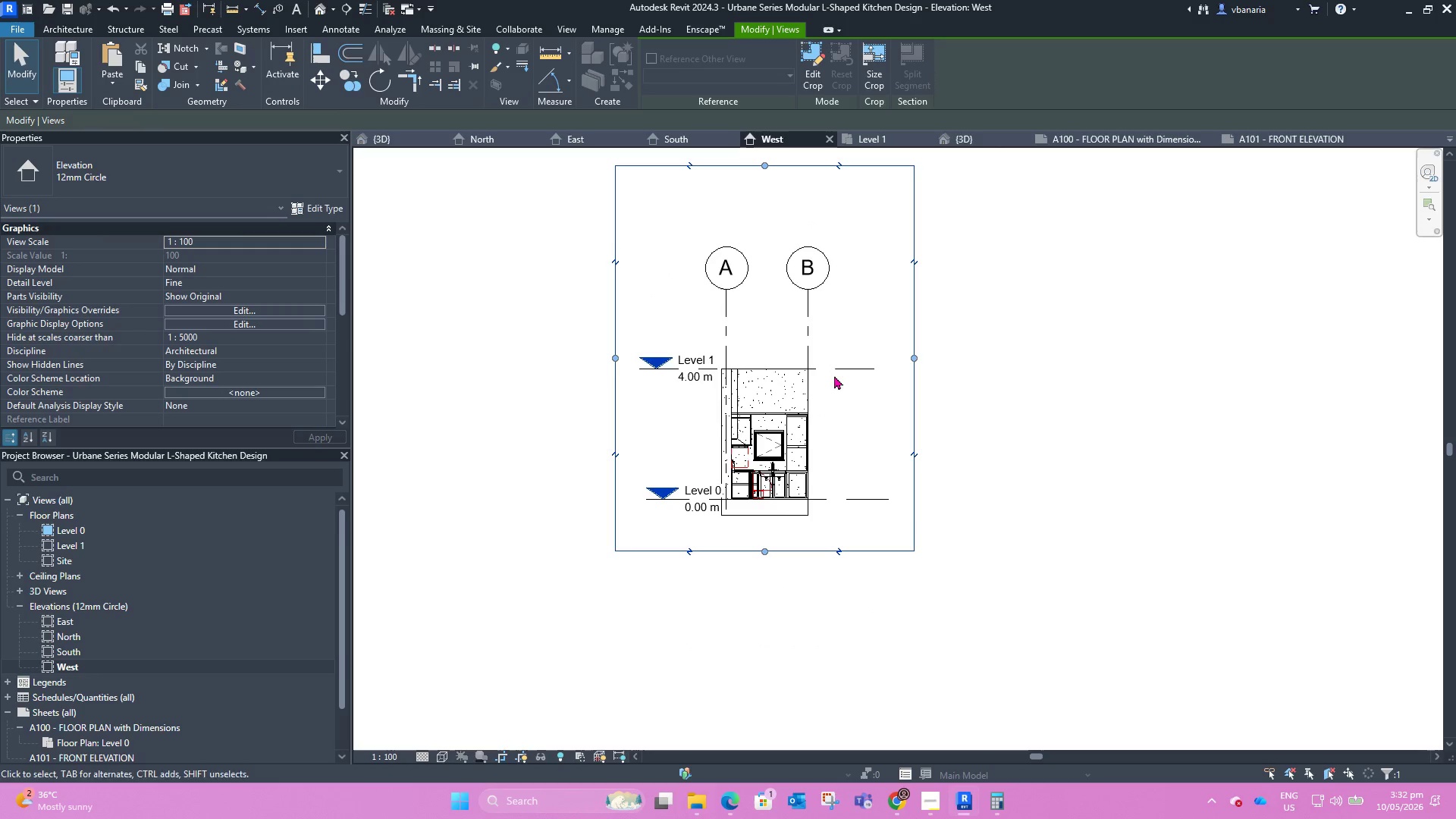 
scroll: coordinate [708, 531], scroll_direction: up, amount: 7.0
 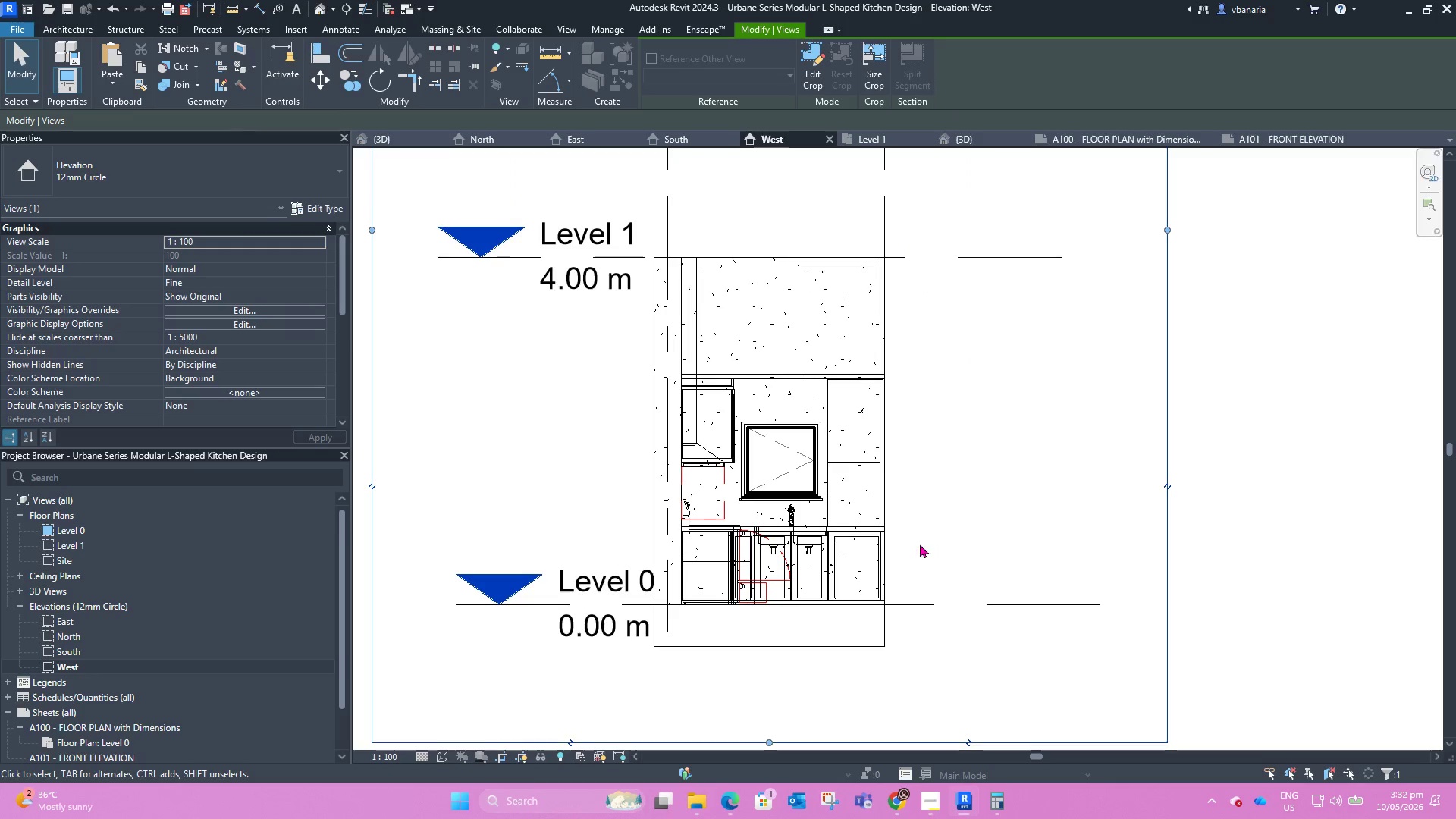 
scroll: coordinate [631, 632], scroll_direction: down, amount: 3.0
 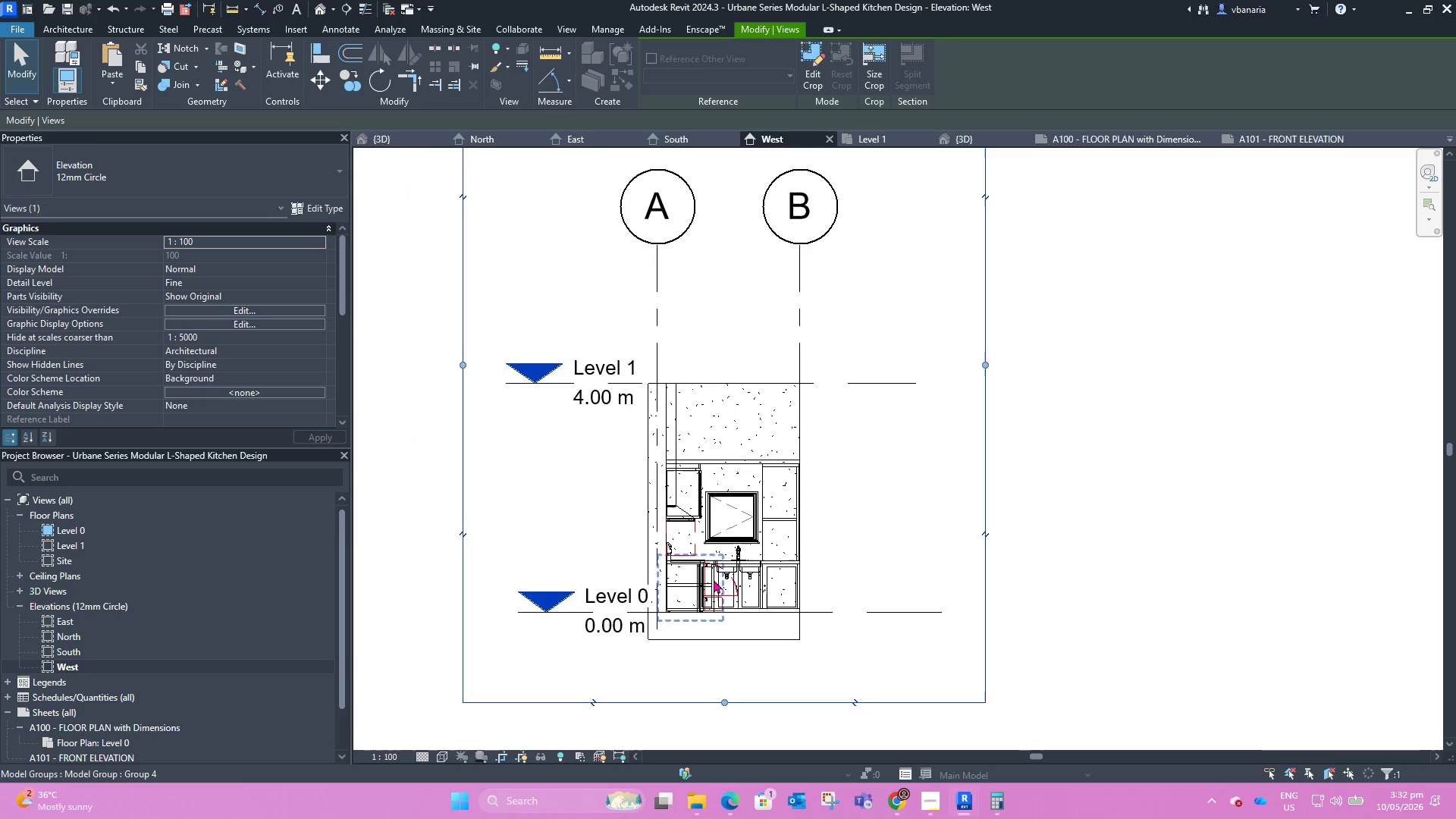 
scroll: coordinate [725, 582], scroll_direction: up, amount: 2.0
 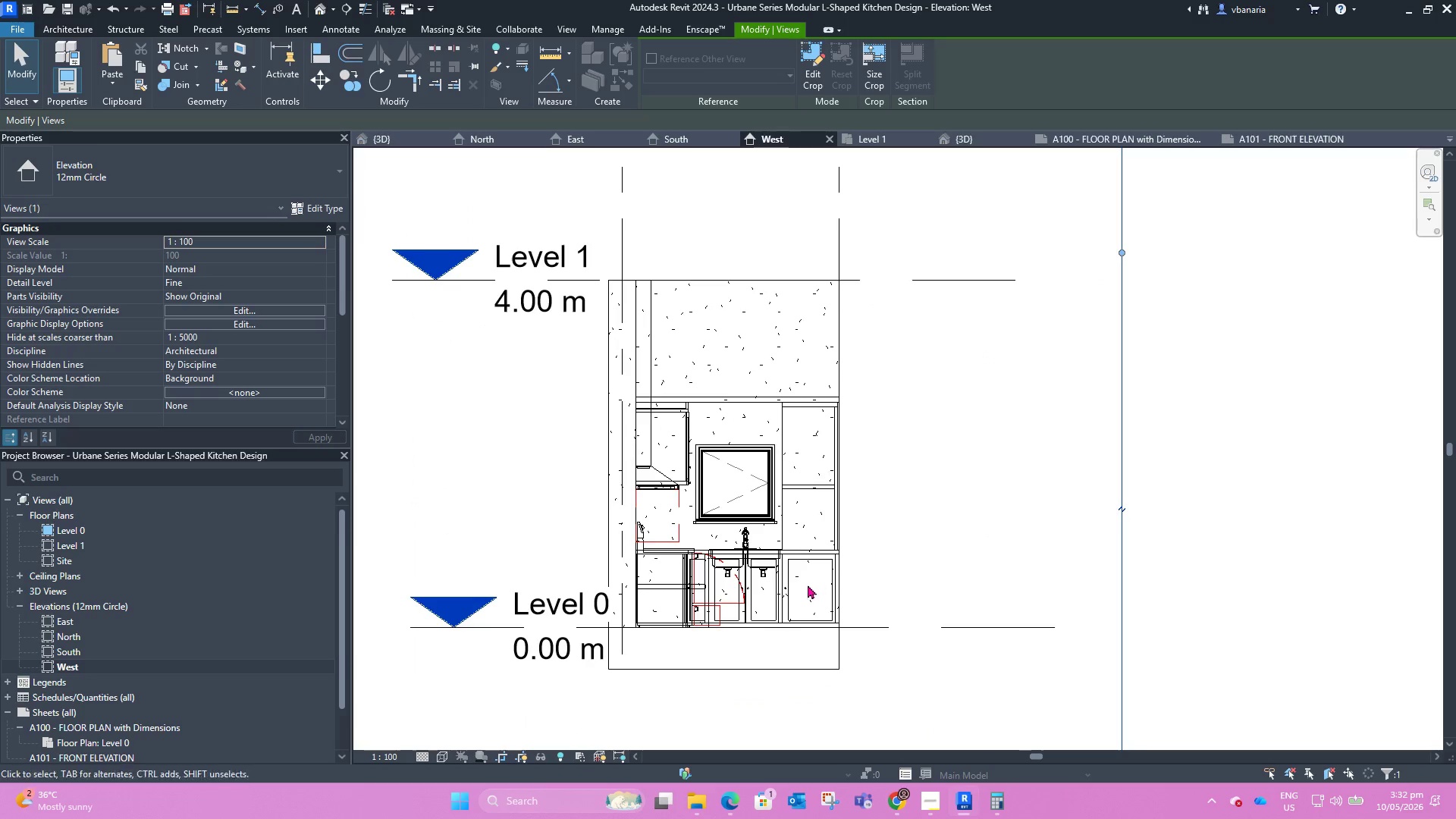 
scroll: coordinate [621, 596], scroll_direction: down, amount: 7.0
 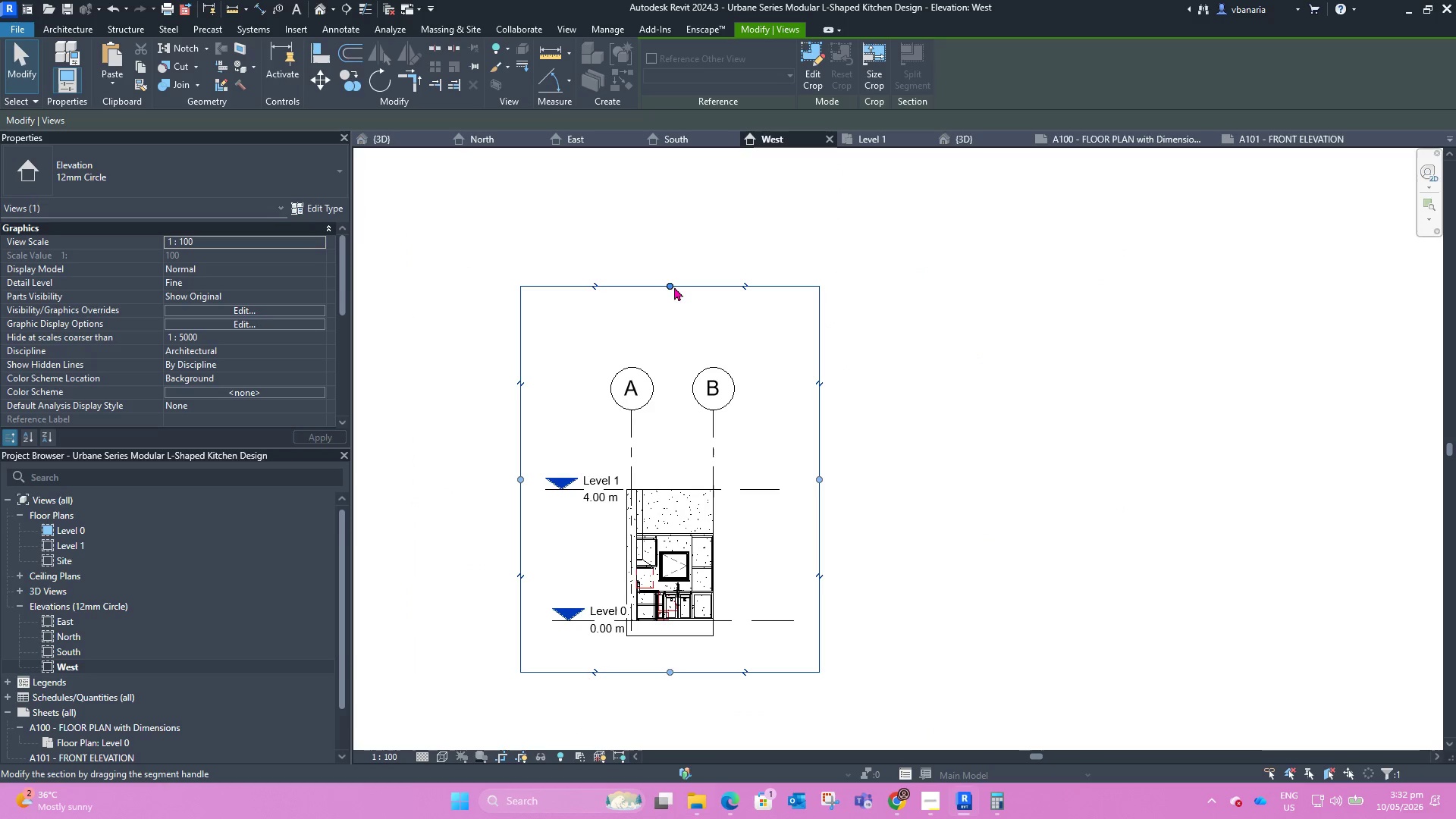 
left_click_drag(start_coordinate=[670, 284], to_coordinate=[675, 347])
 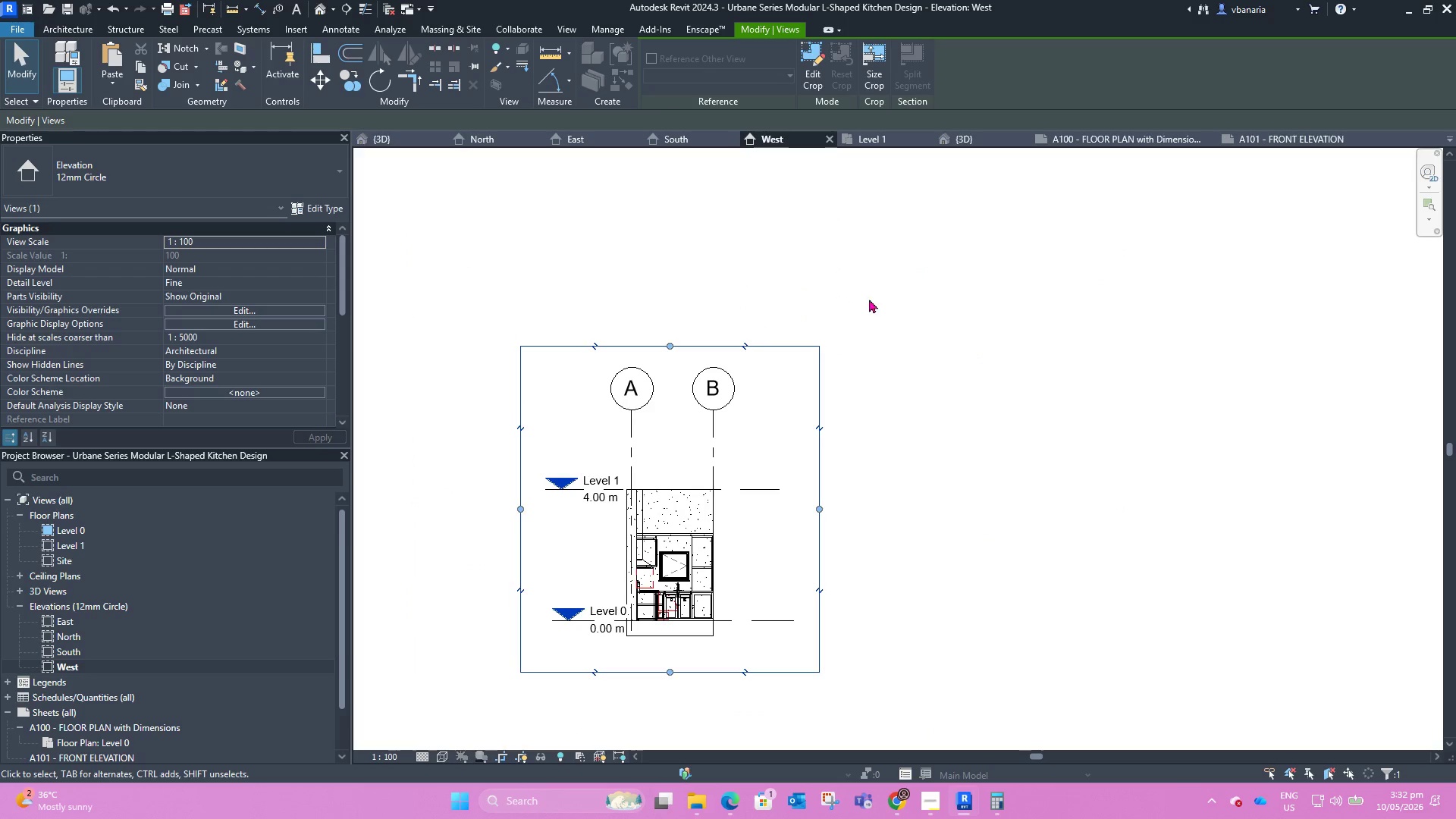 
left_click_drag(start_coordinate=[869, 299], to_coordinate=[873, 299])
 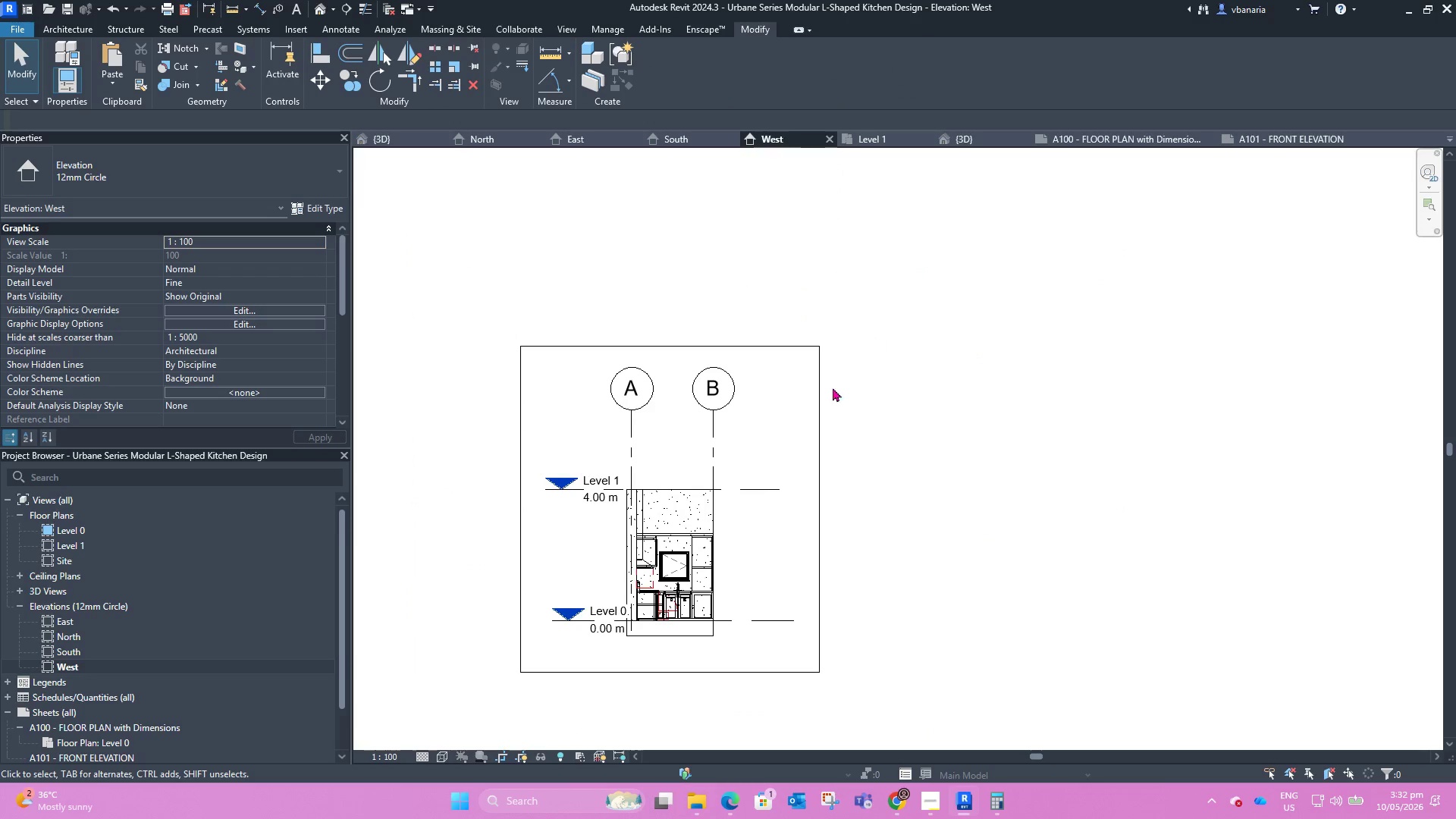 
scroll: coordinate [642, 557], scroll_direction: up, amount: 9.0
 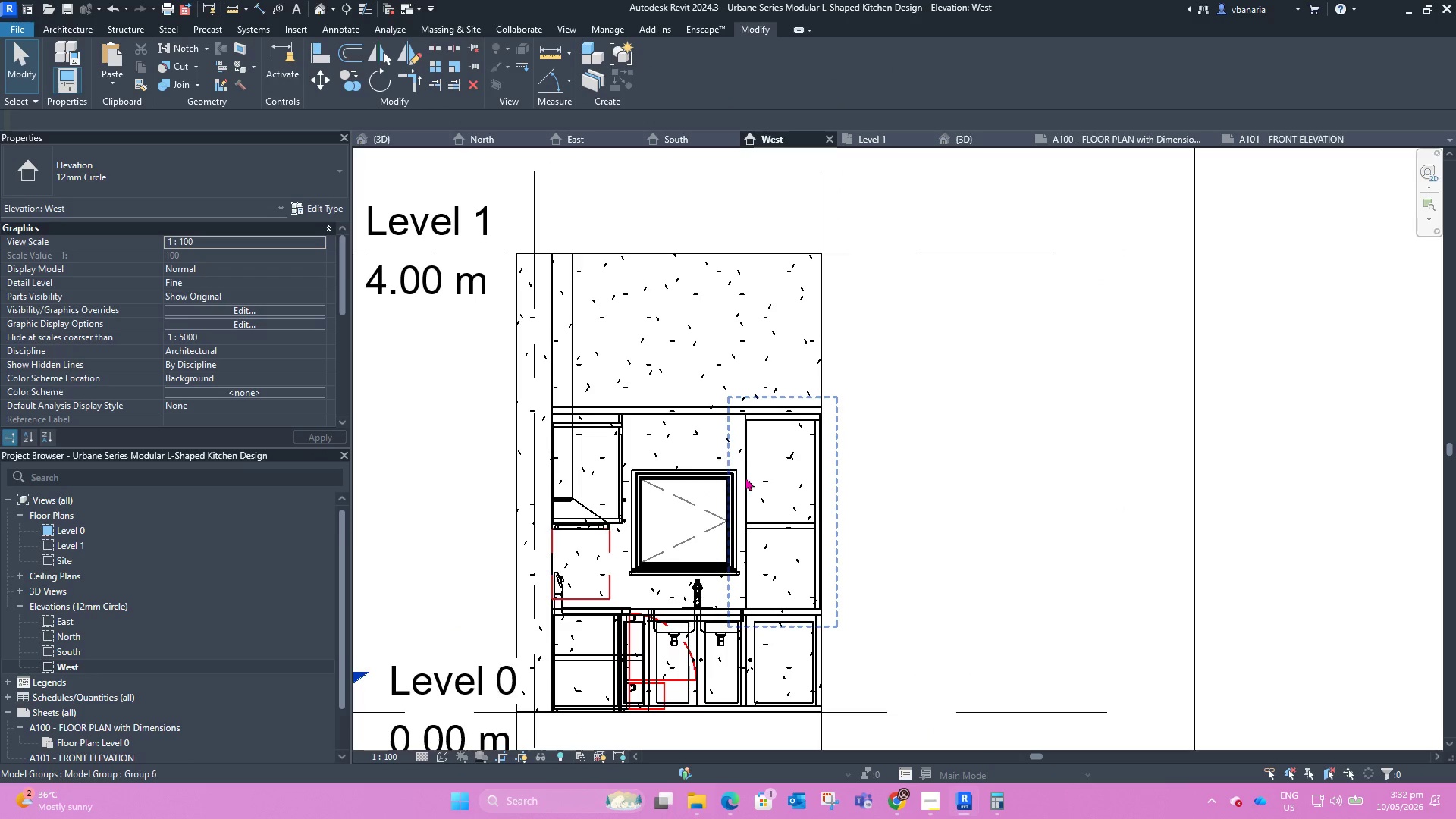 
scroll: coordinate [860, 523], scroll_direction: down, amount: 6.0
 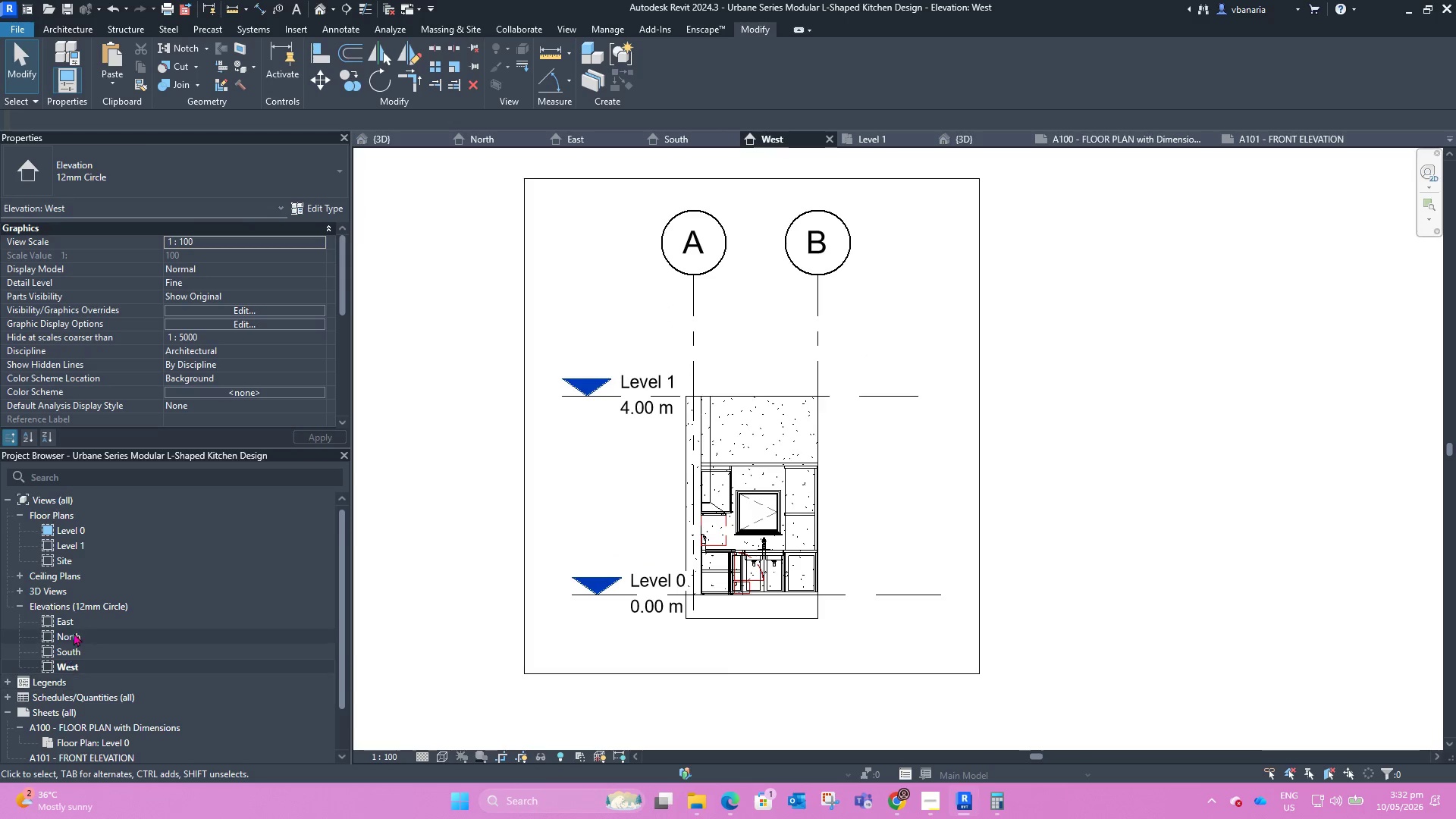 
double_click([81, 622])
 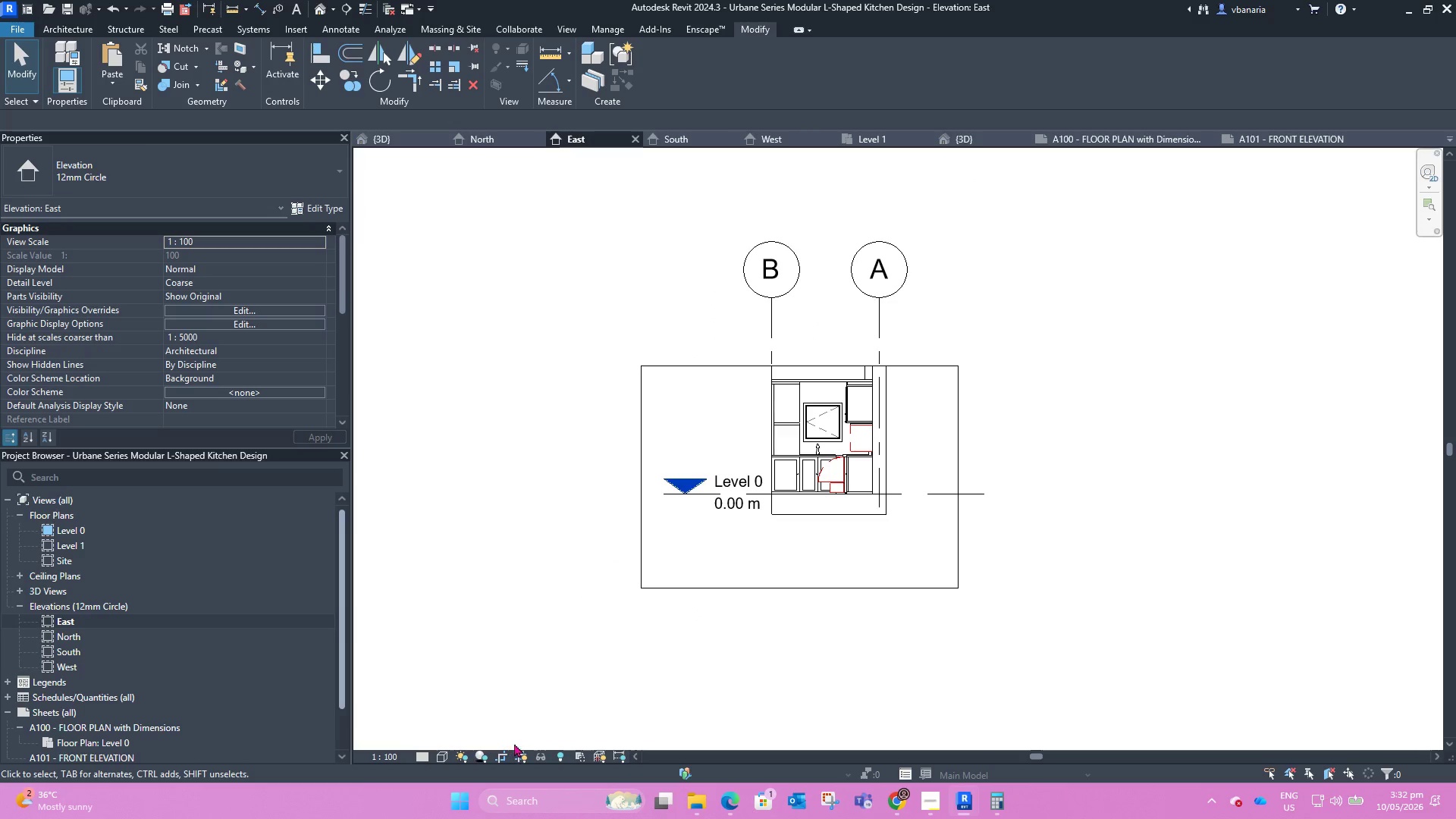 
left_click([518, 757])
 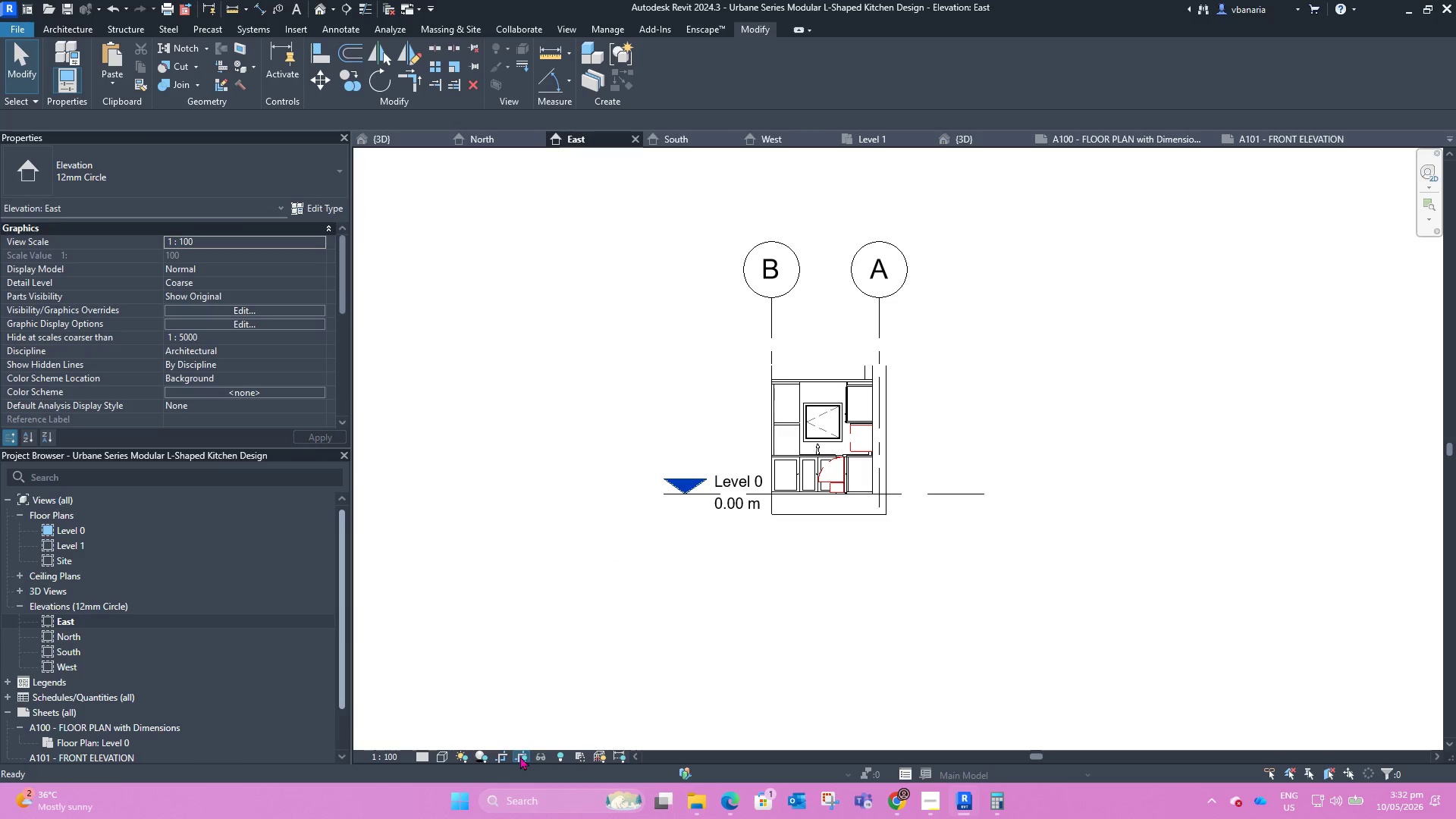 
left_click([521, 757])
 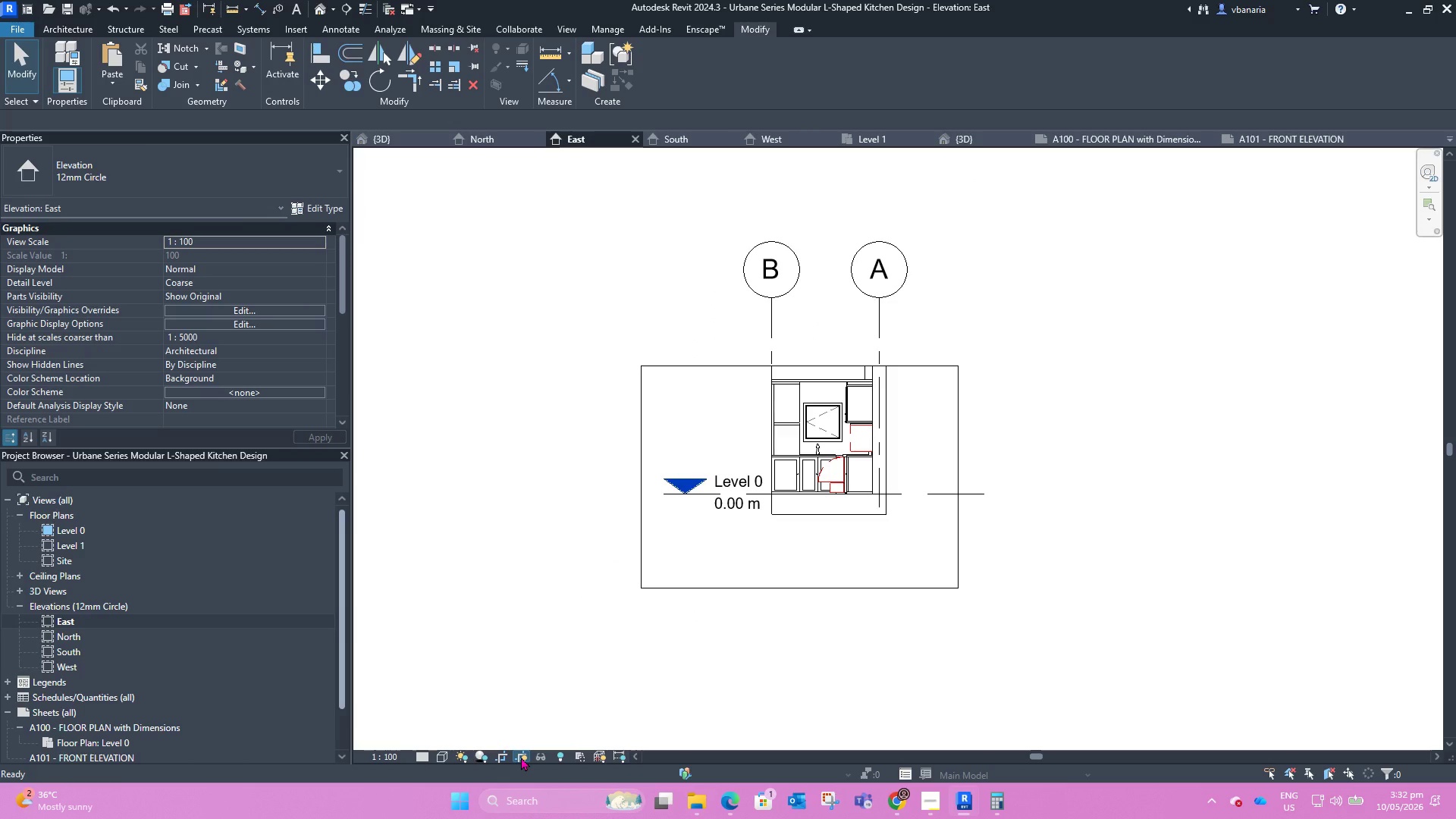 
left_click([521, 757])
 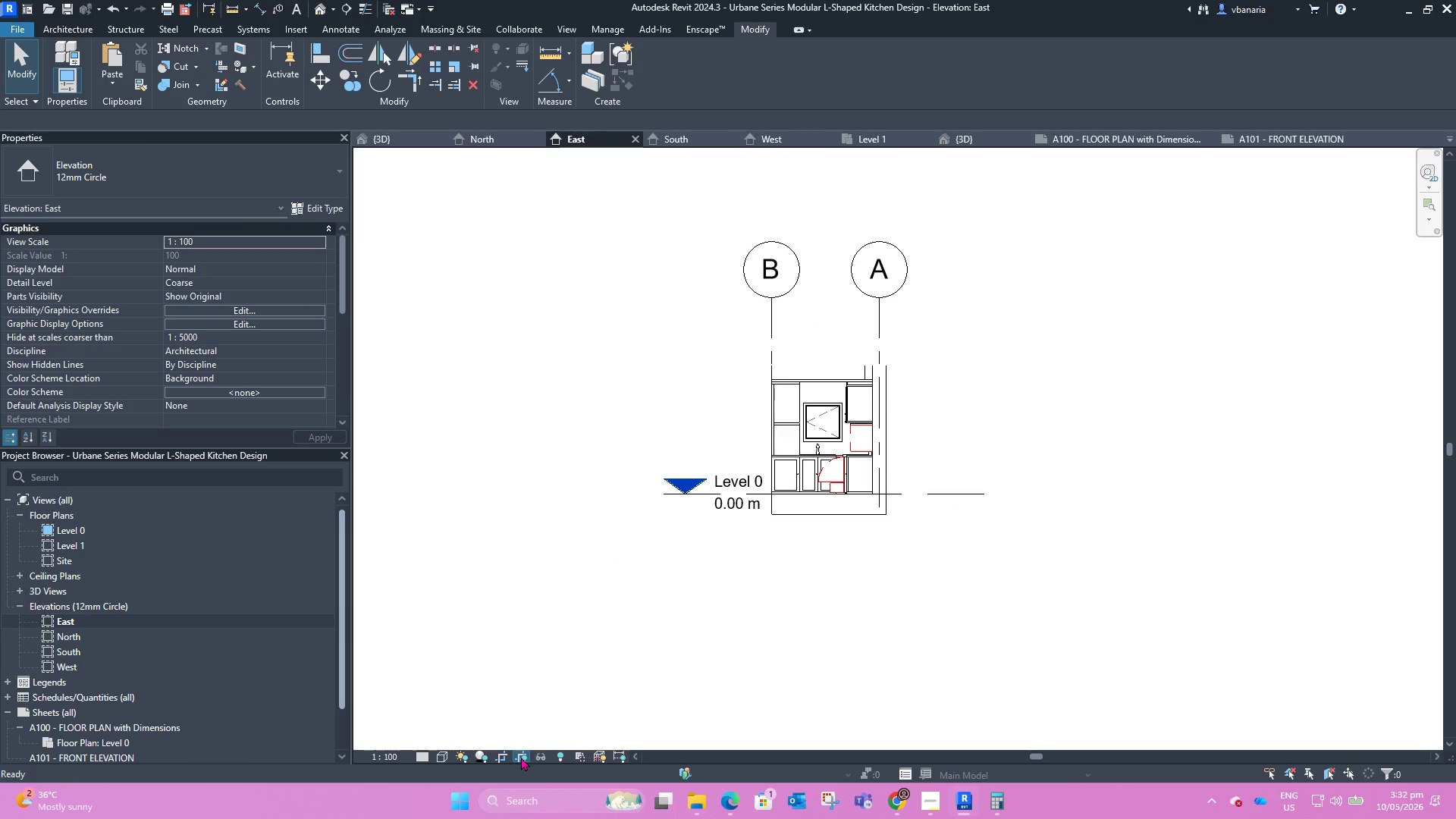 
left_click([521, 757])
 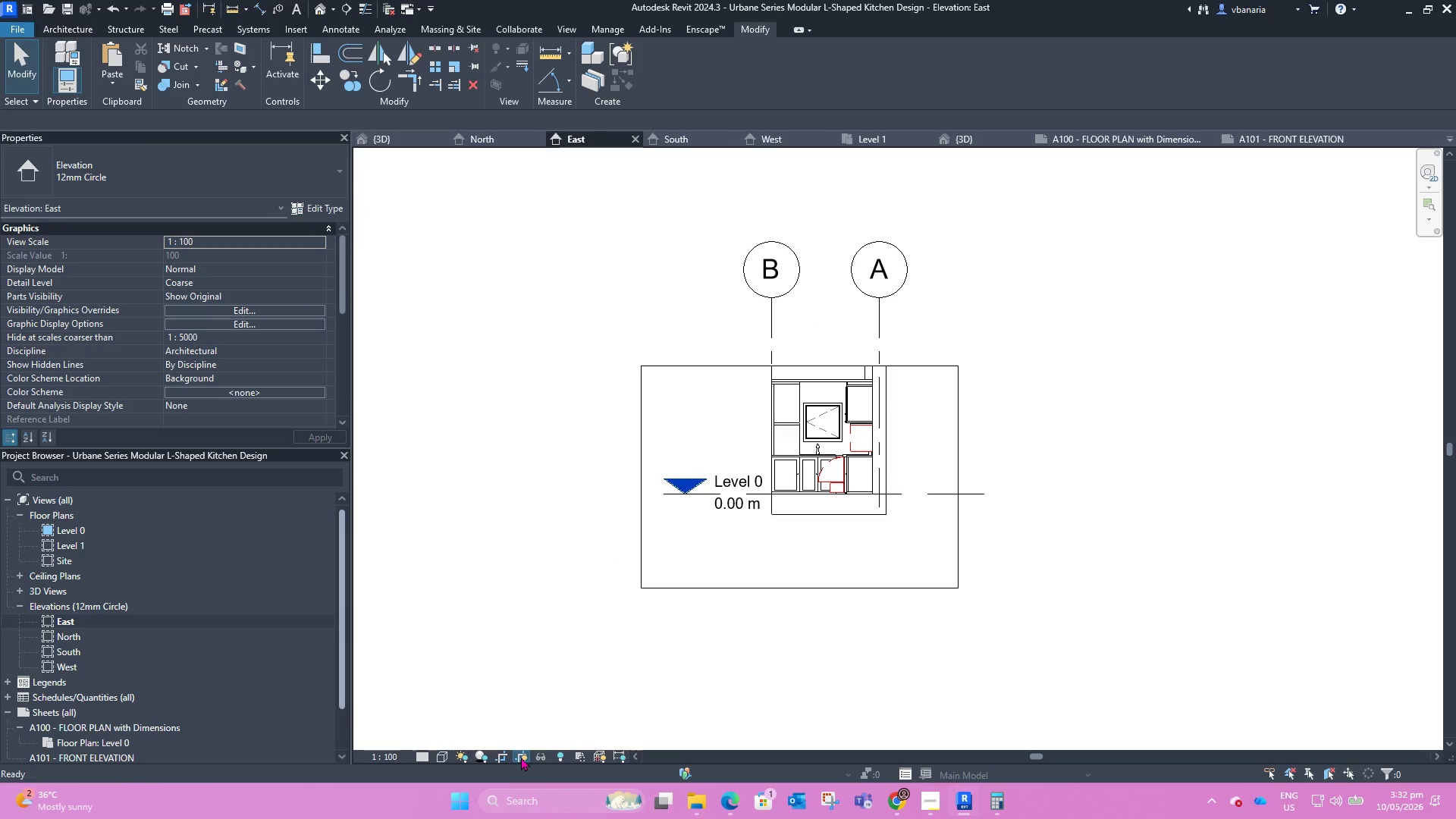 
left_click([521, 757])
 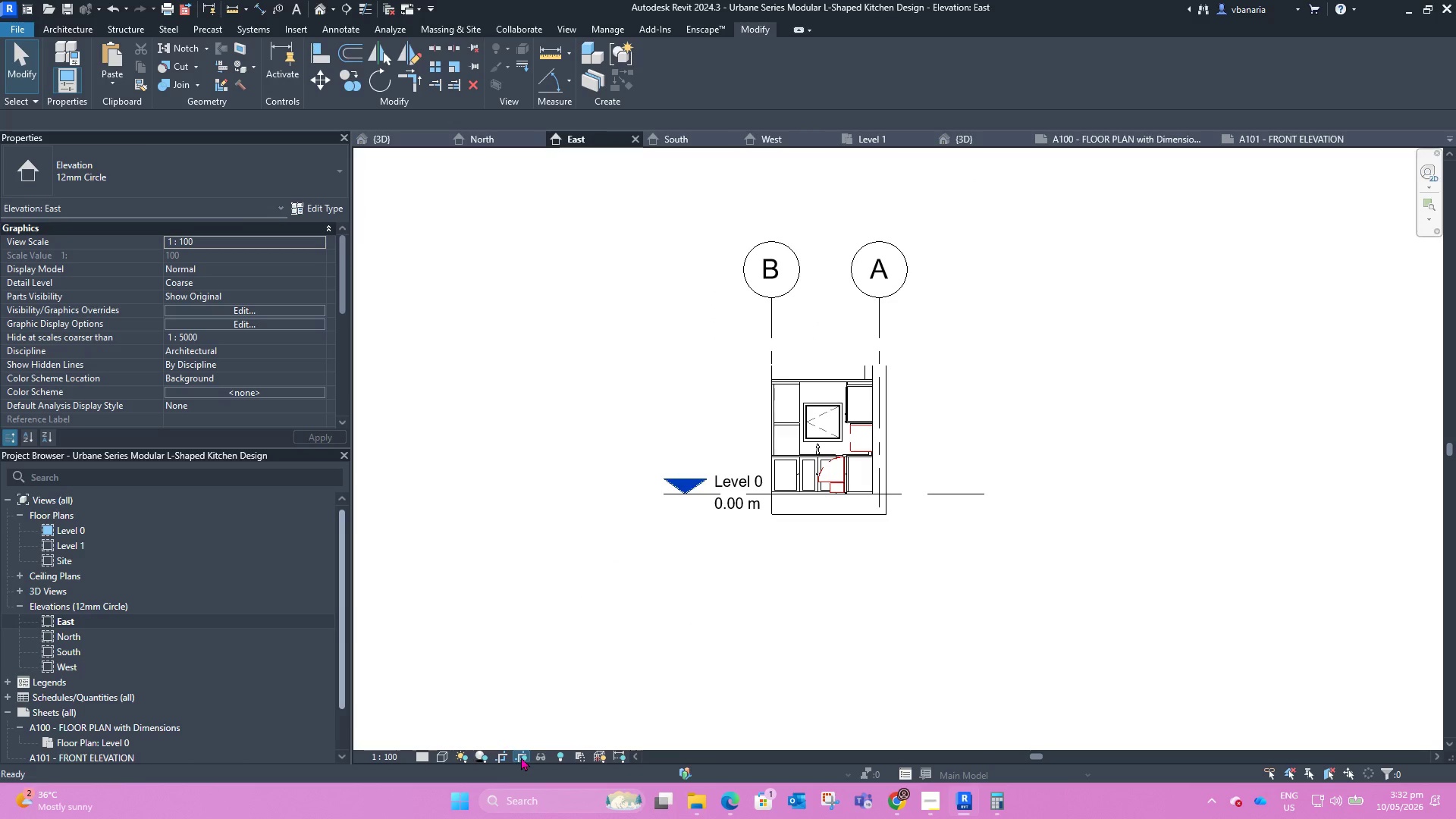 
left_click([521, 757])
 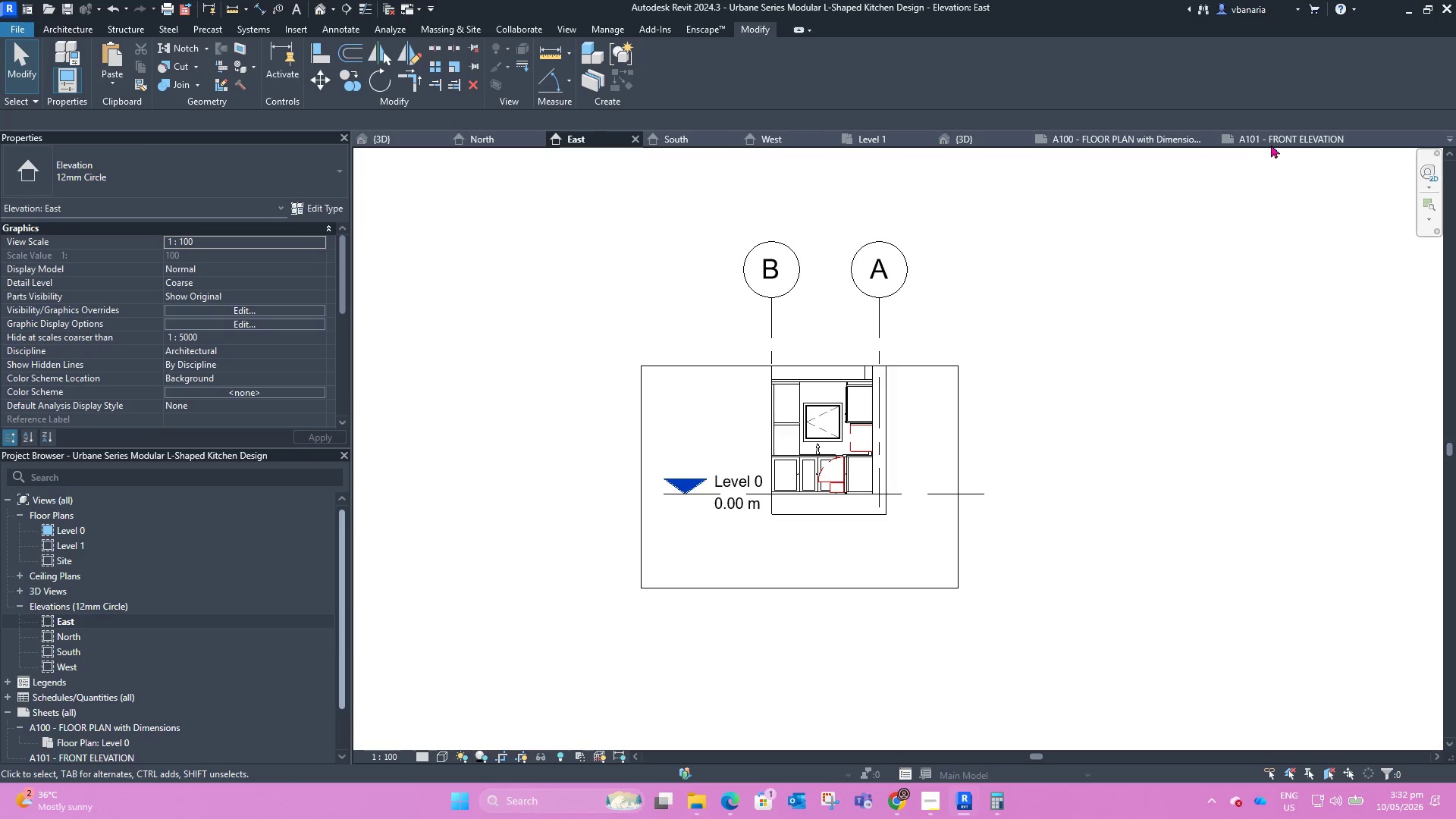 
left_click([1225, 147])
 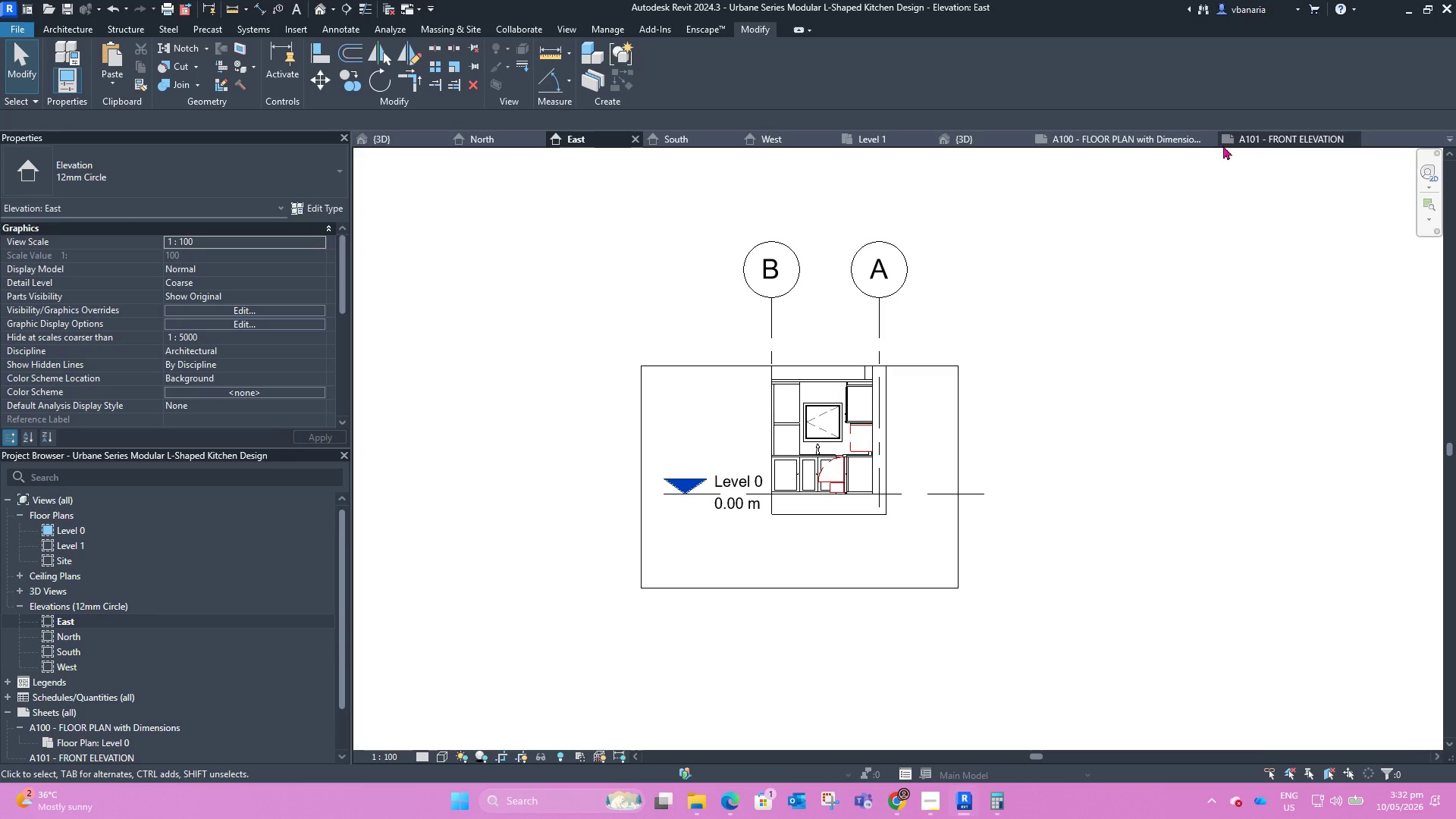 
left_click([1121, 144])
 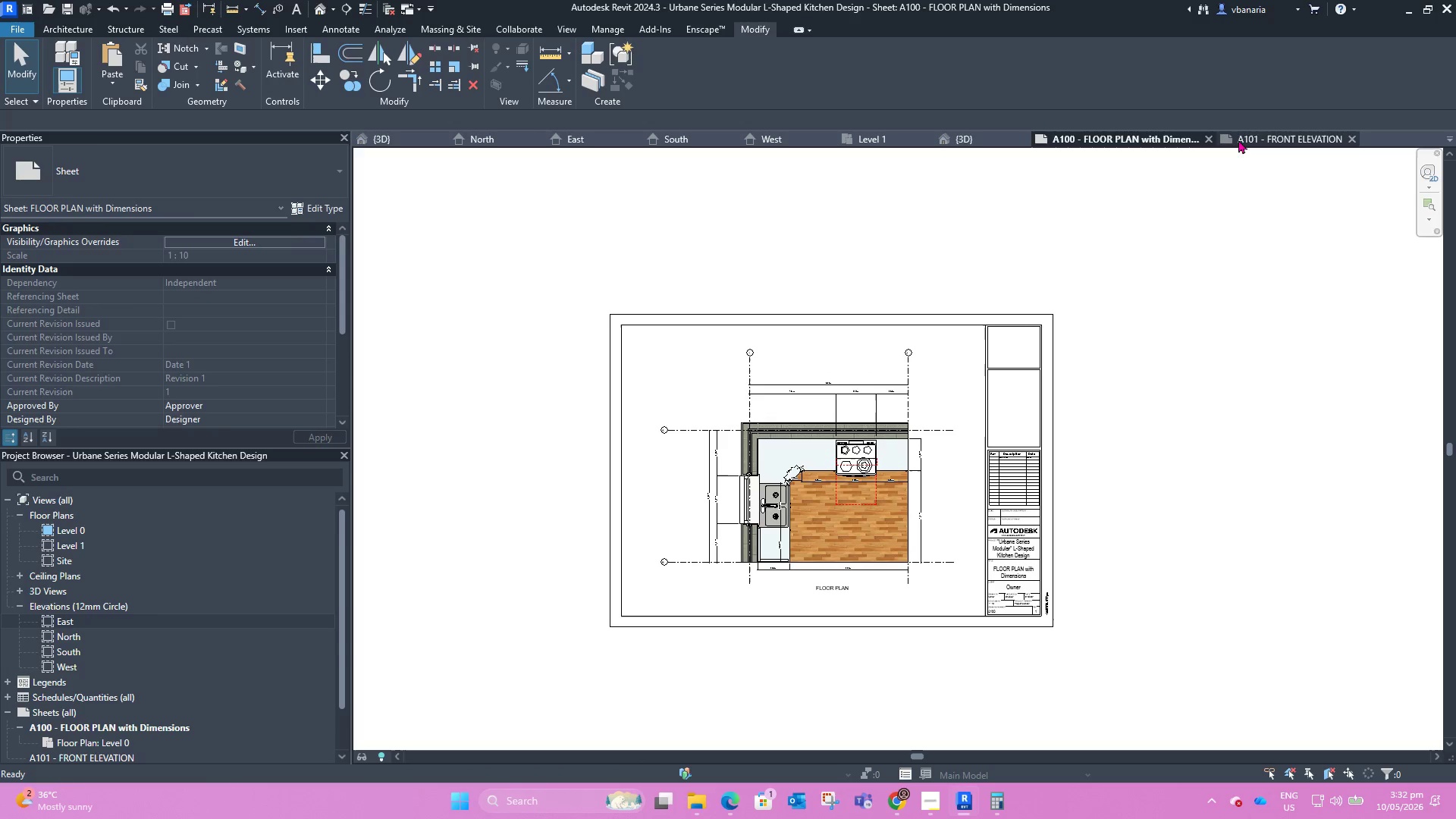 
left_click([1250, 135])
 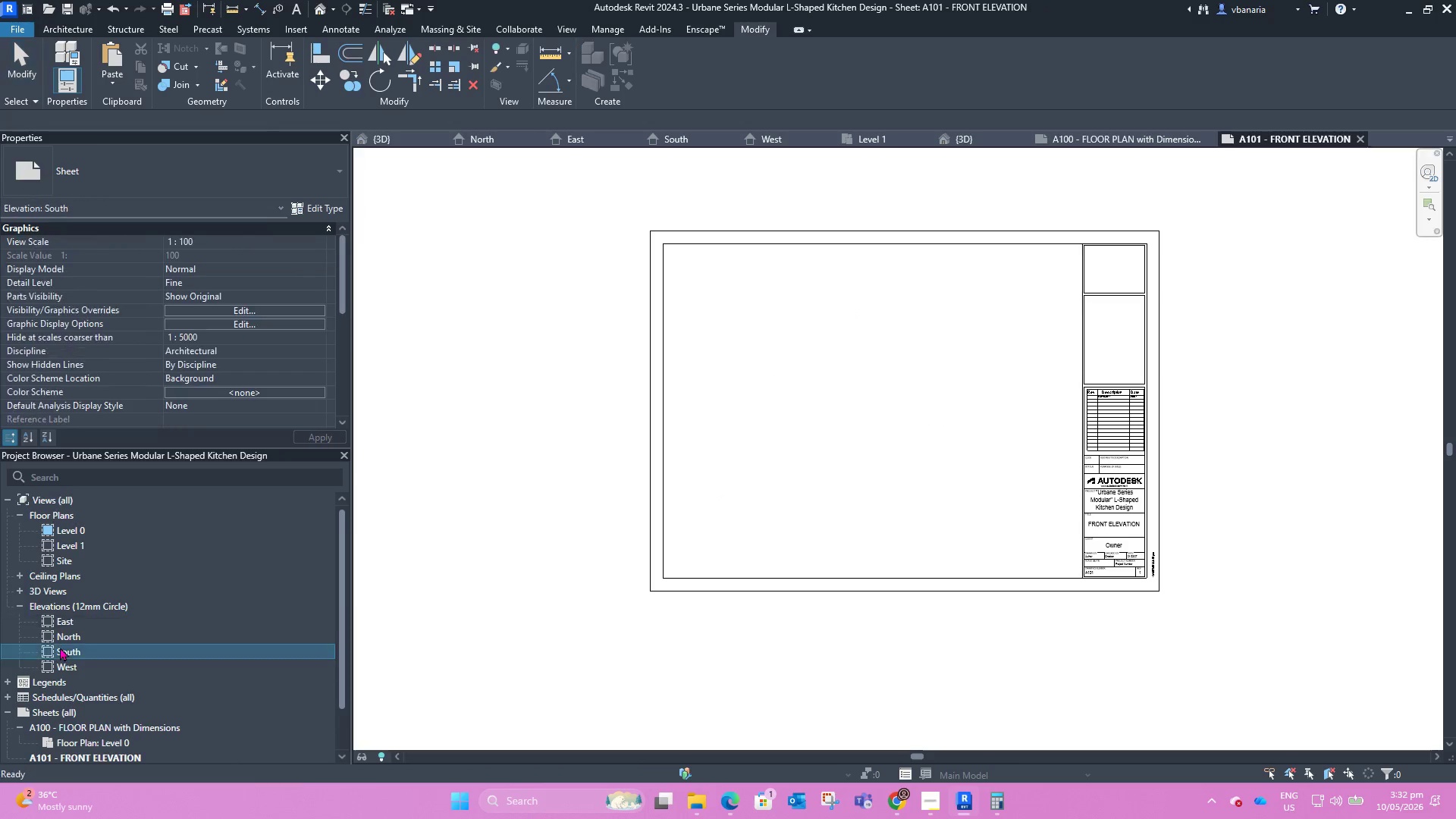 
left_click_drag(start_coordinate=[60, 654], to_coordinate=[849, 435])
 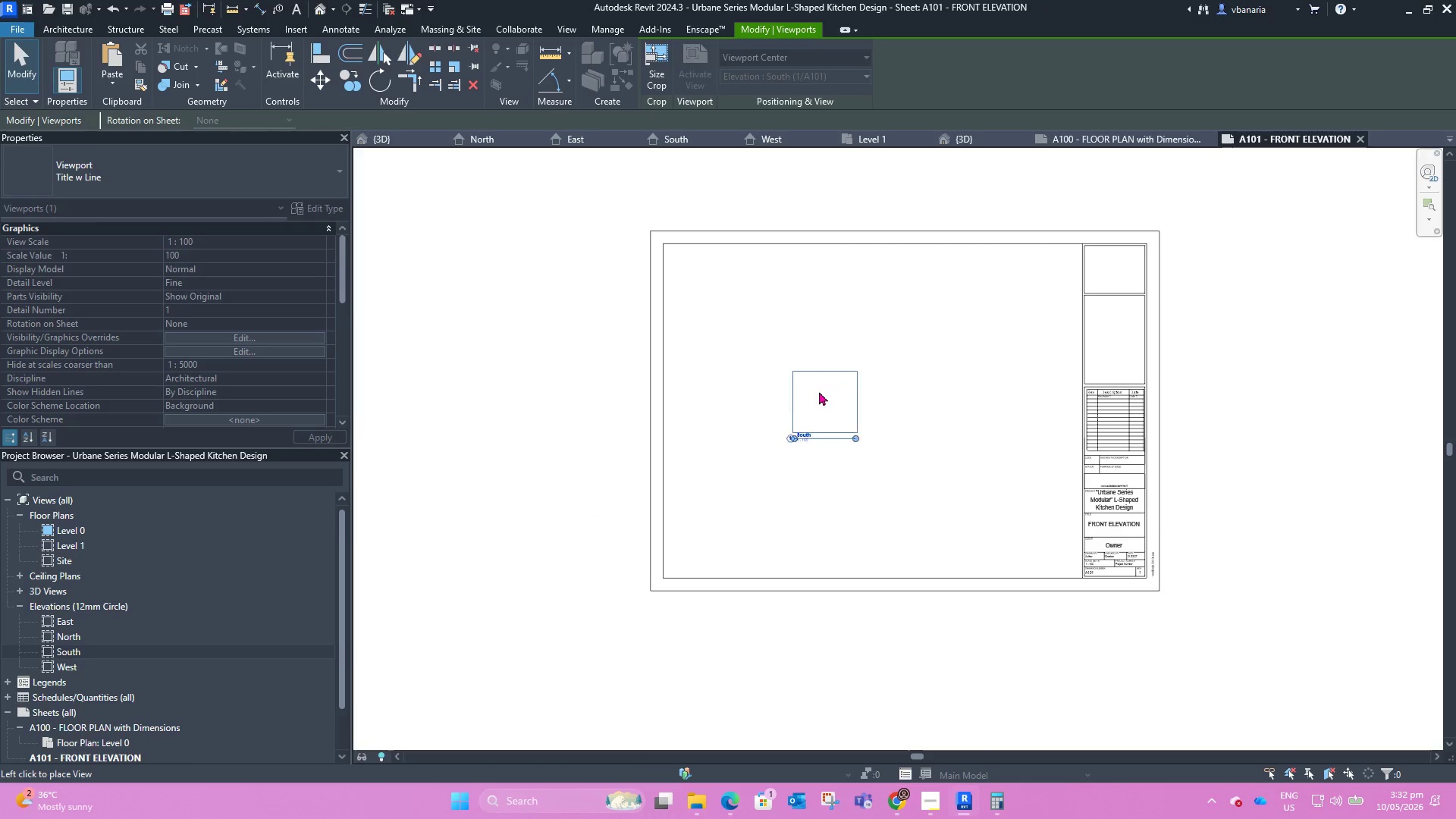 
left_click([815, 384])
 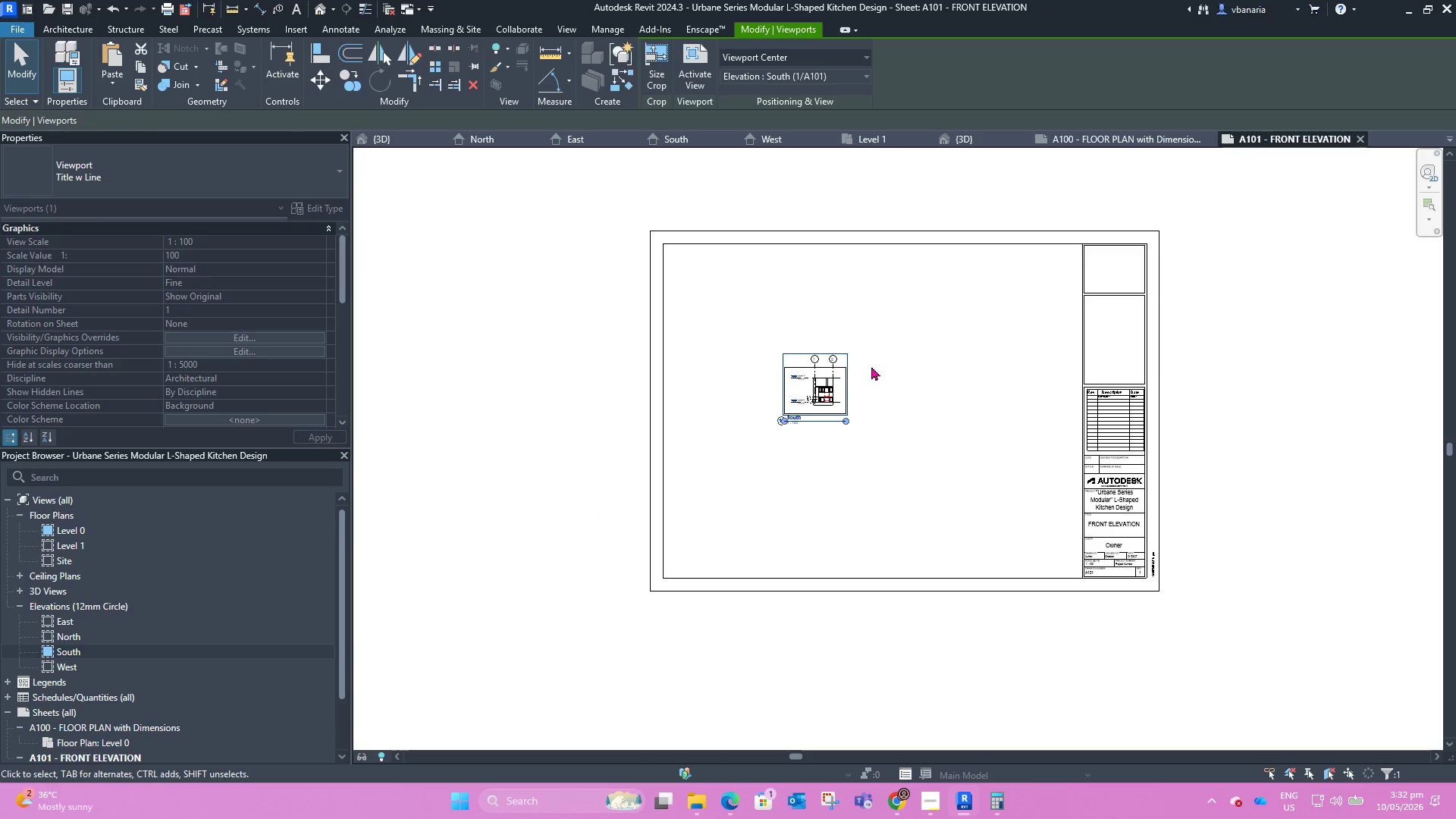 
left_click([1051, 356])
 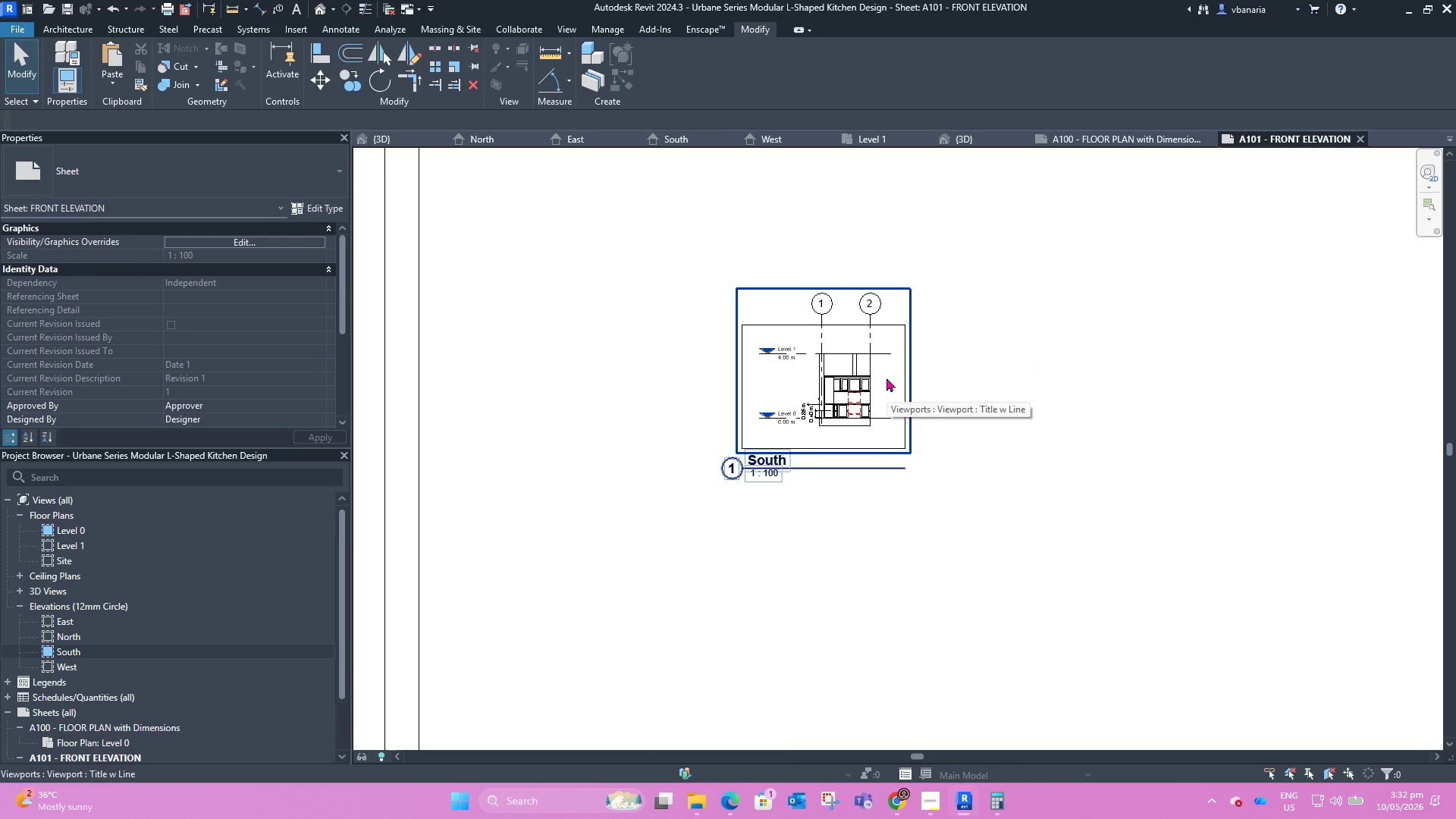 
scroll: coordinate [816, 393], scroll_direction: up, amount: 7.0
 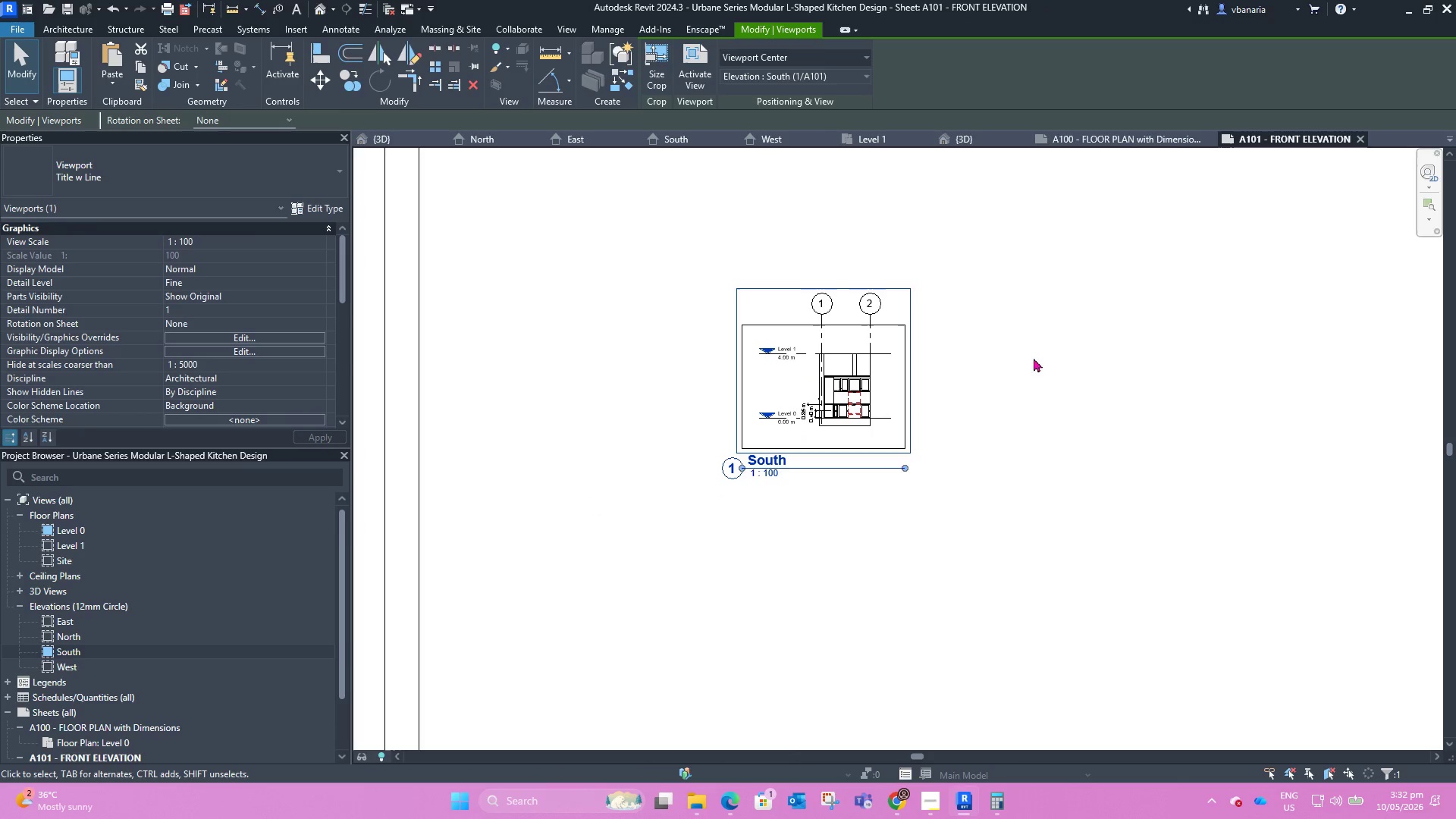 
left_click([886, 378])
 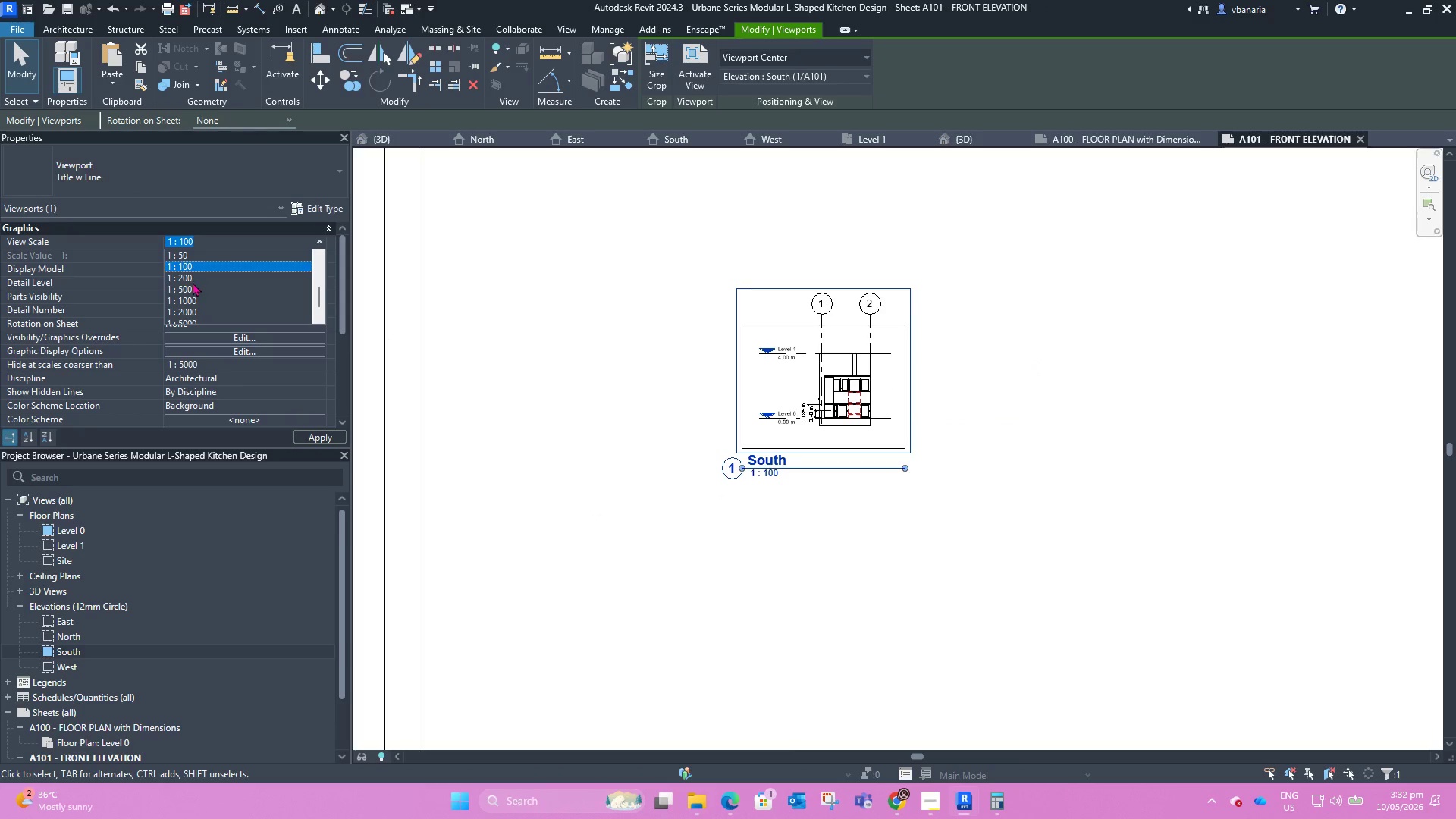 
left_click([187, 278])
 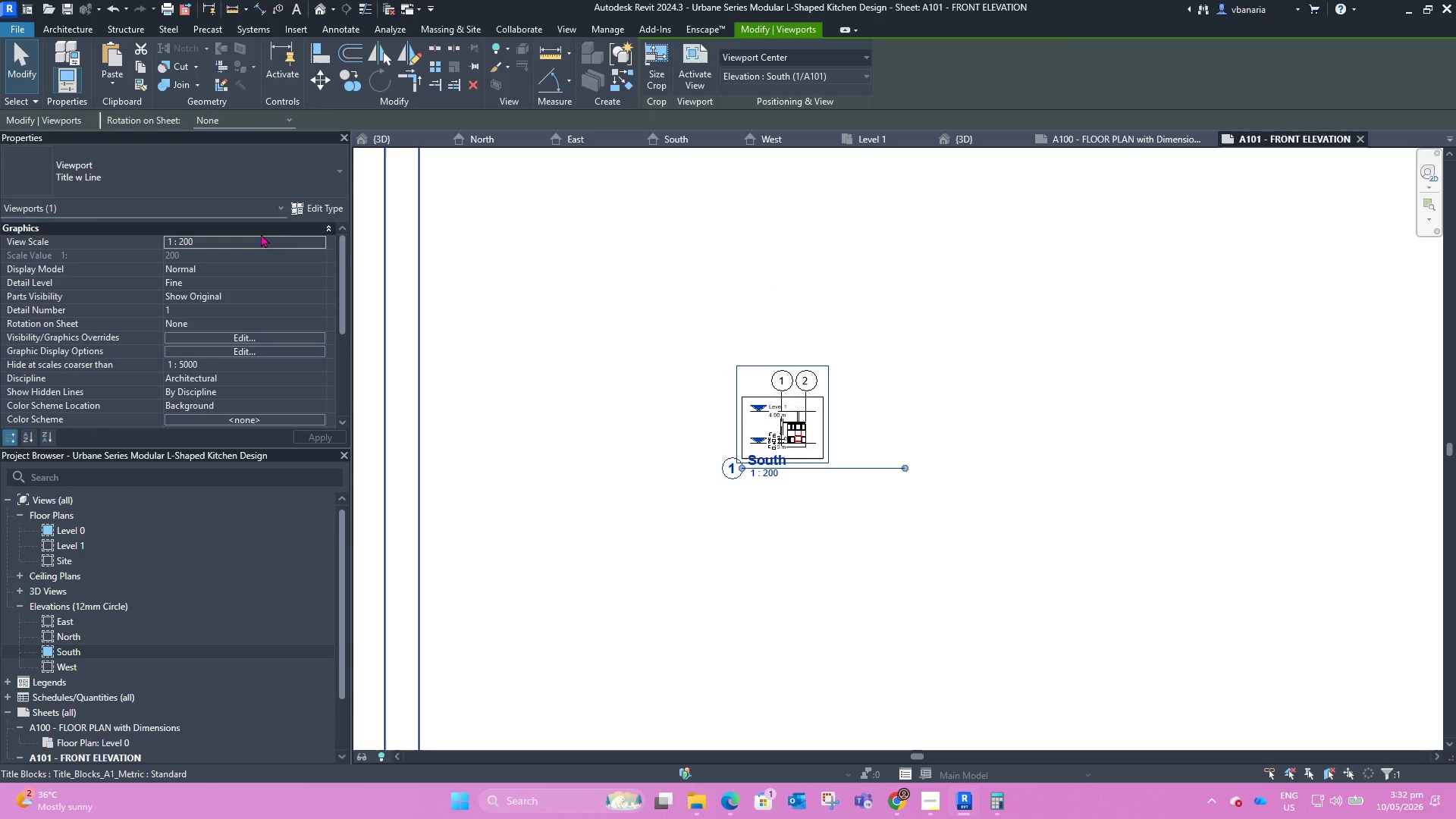 
left_click([318, 240])
 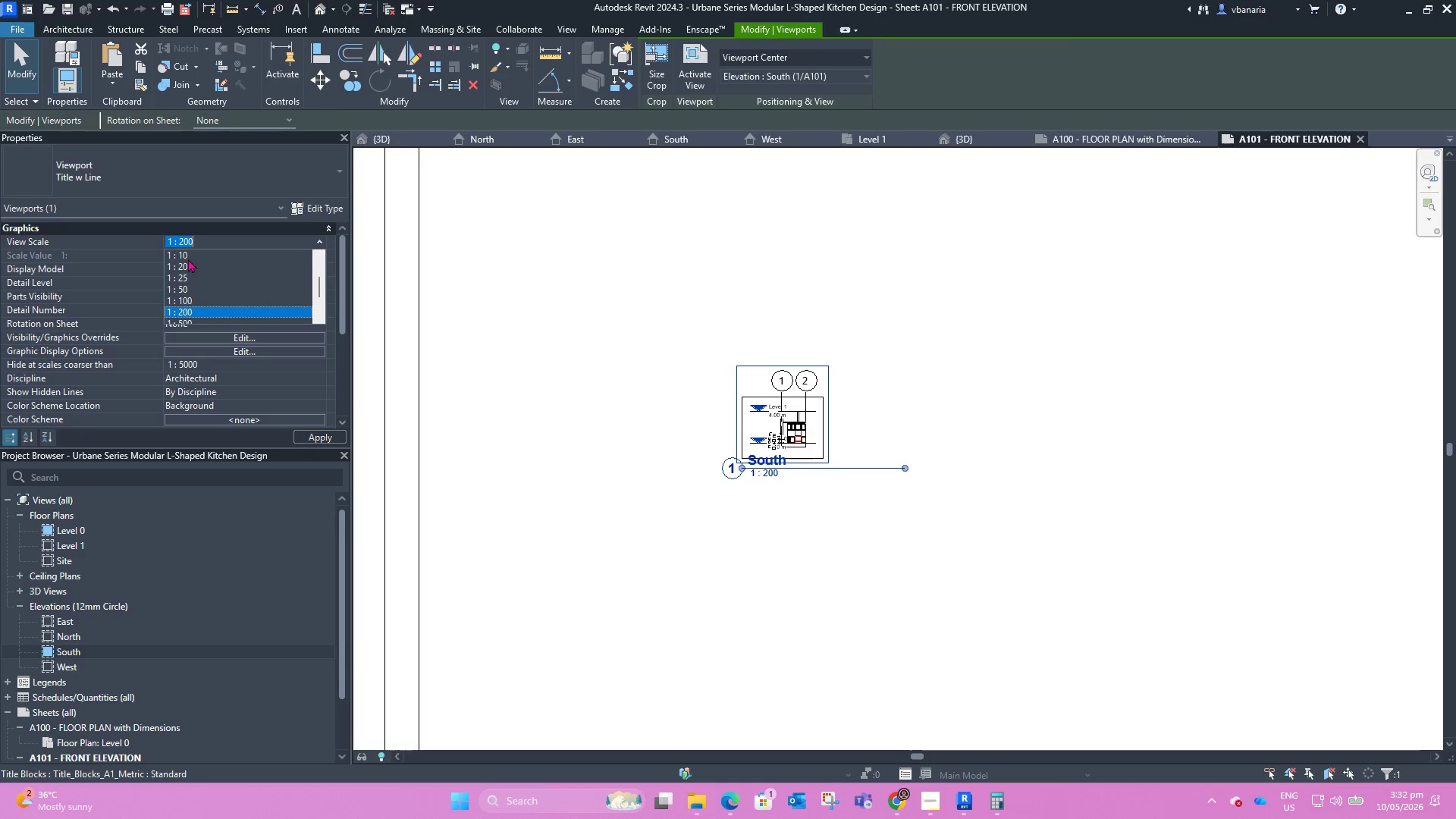 
scroll: coordinate [188, 259], scroll_direction: up, amount: 3.0
 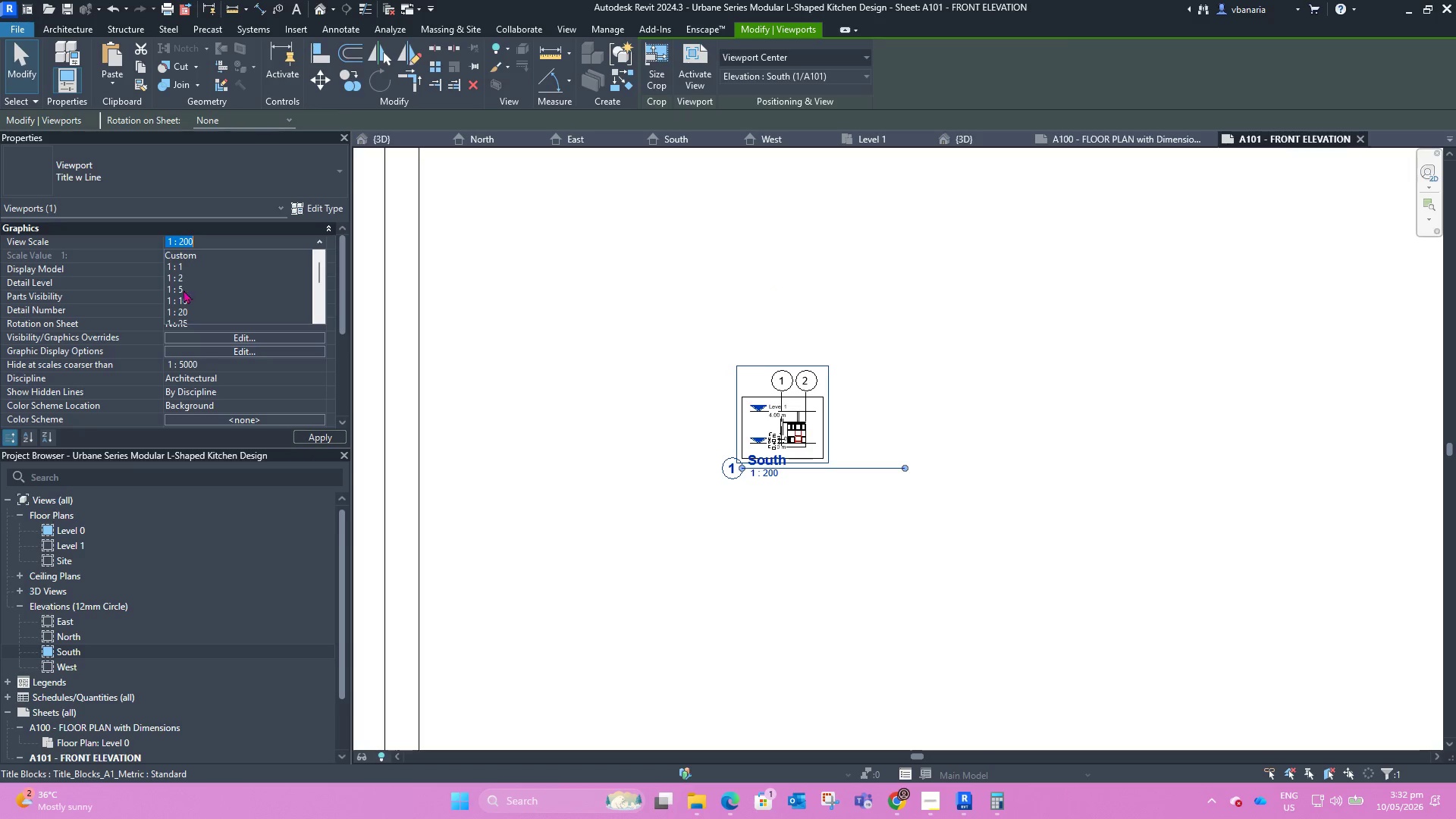 
scroll: coordinate [626, 423], scroll_direction: down, amount: 6.0
 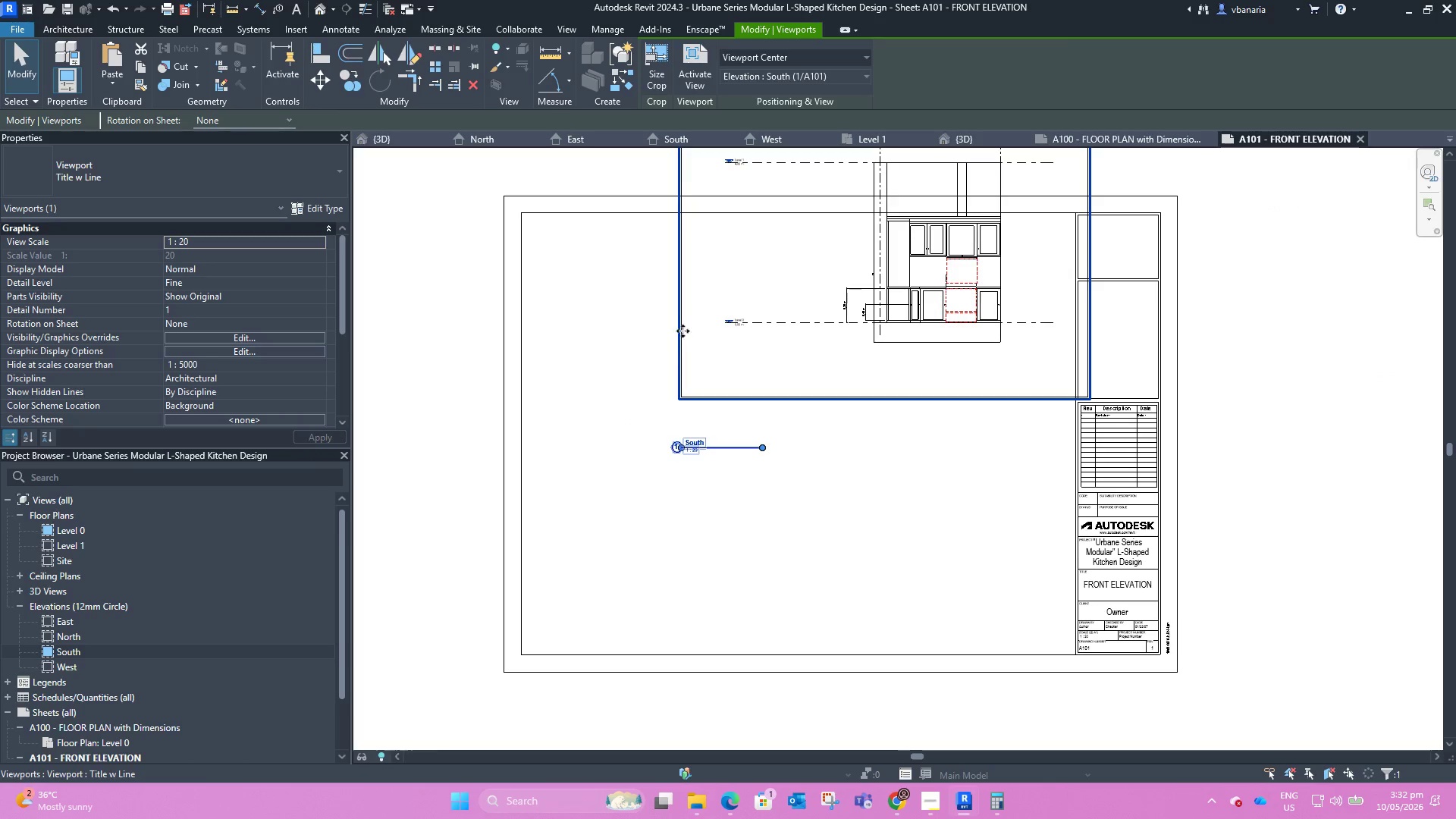 
left_click_drag(start_coordinate=[684, 322], to_coordinate=[572, 515])
 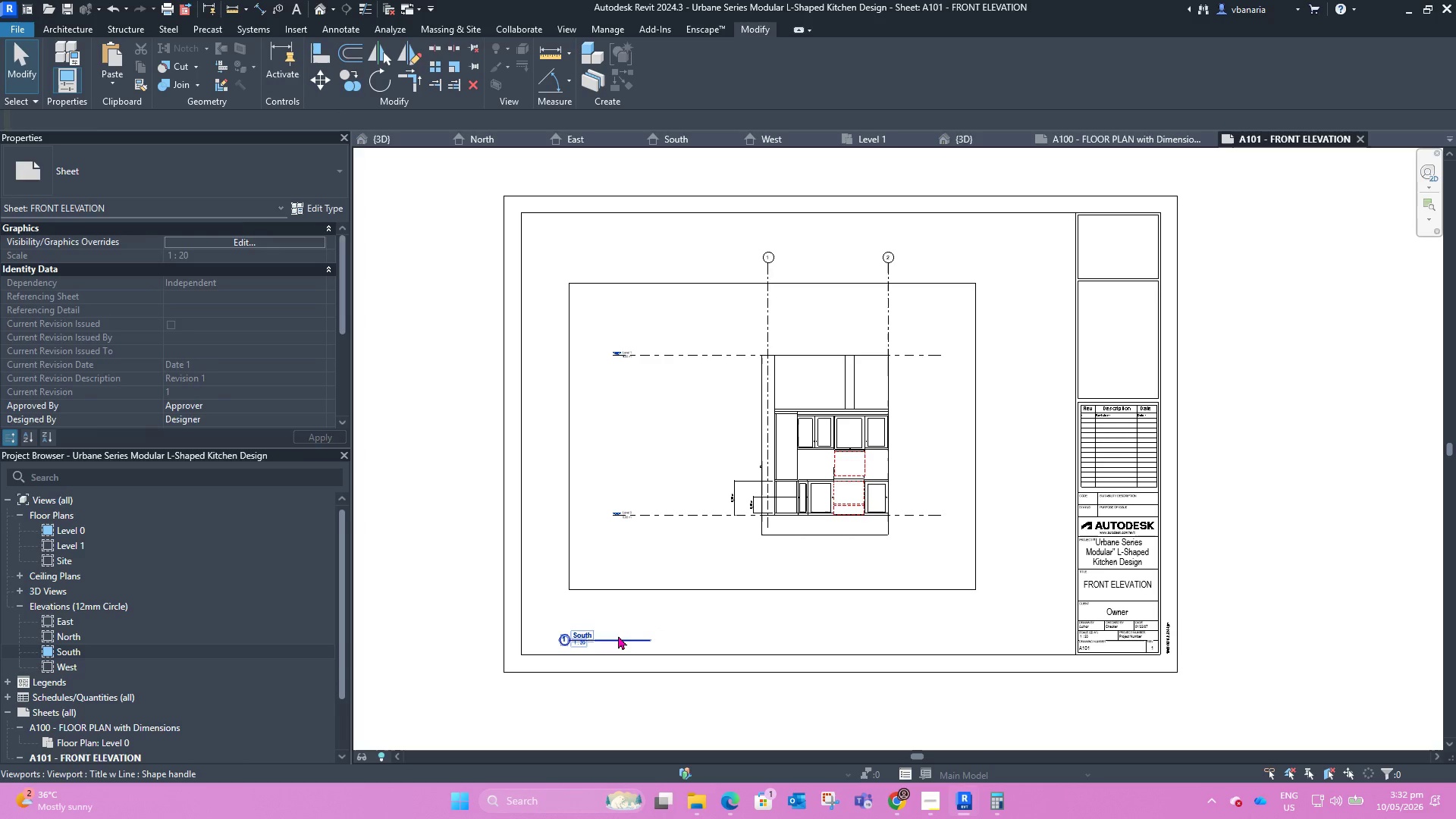 
left_click_drag(start_coordinate=[614, 640], to_coordinate=[792, 610])
 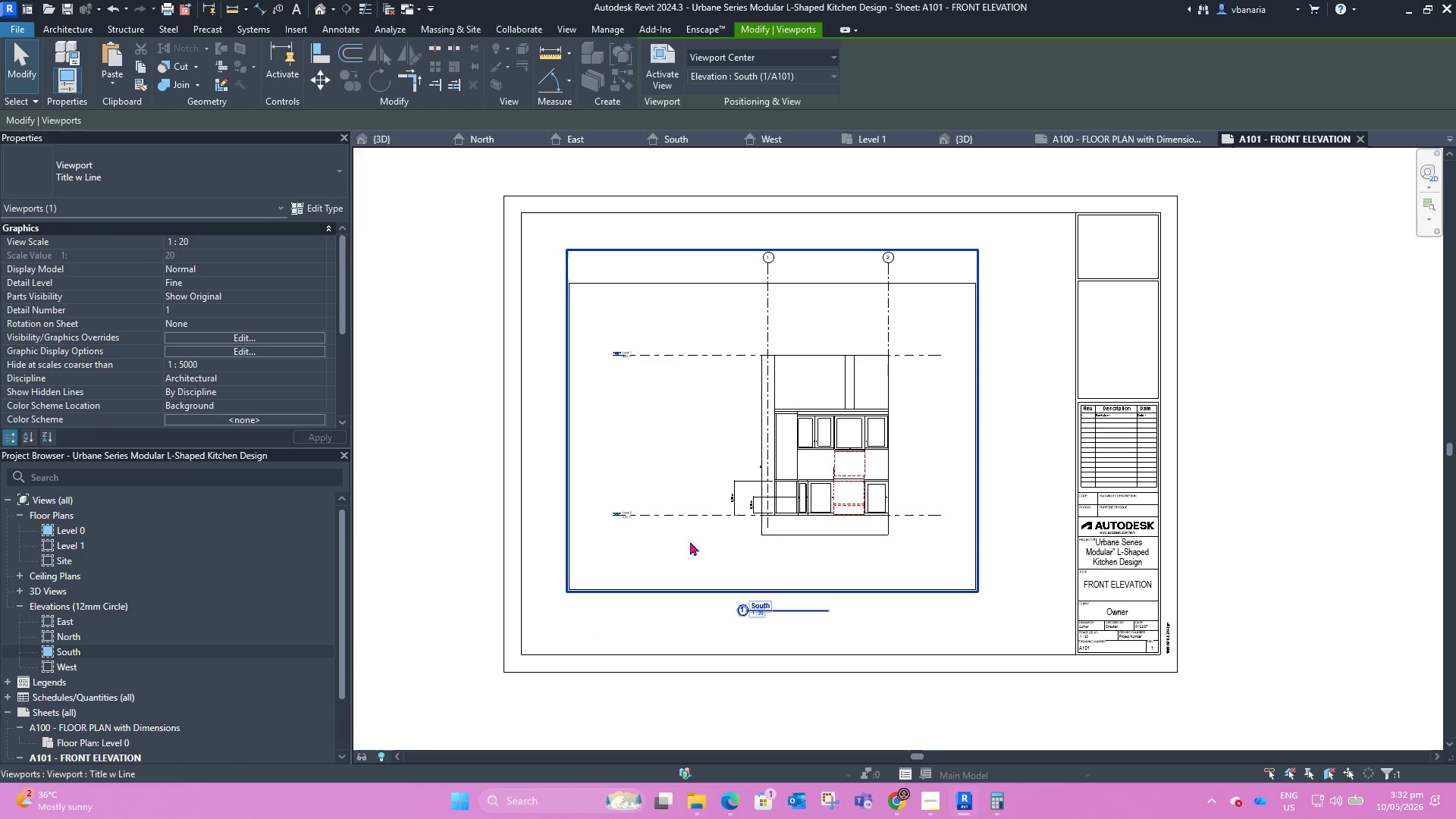 
left_click([593, 444])
 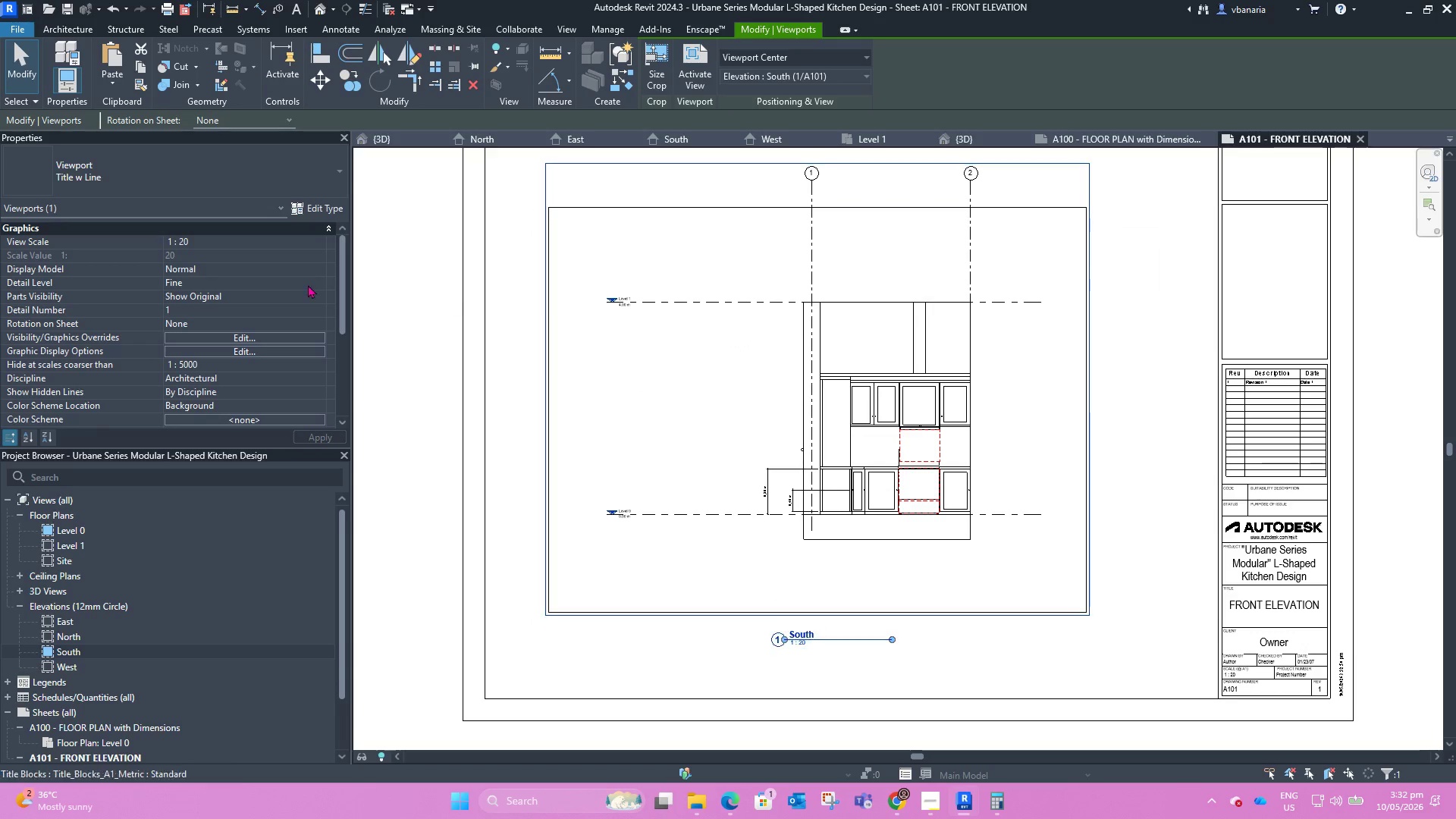 
scroll: coordinate [632, 519], scroll_direction: up, amount: 2.0
 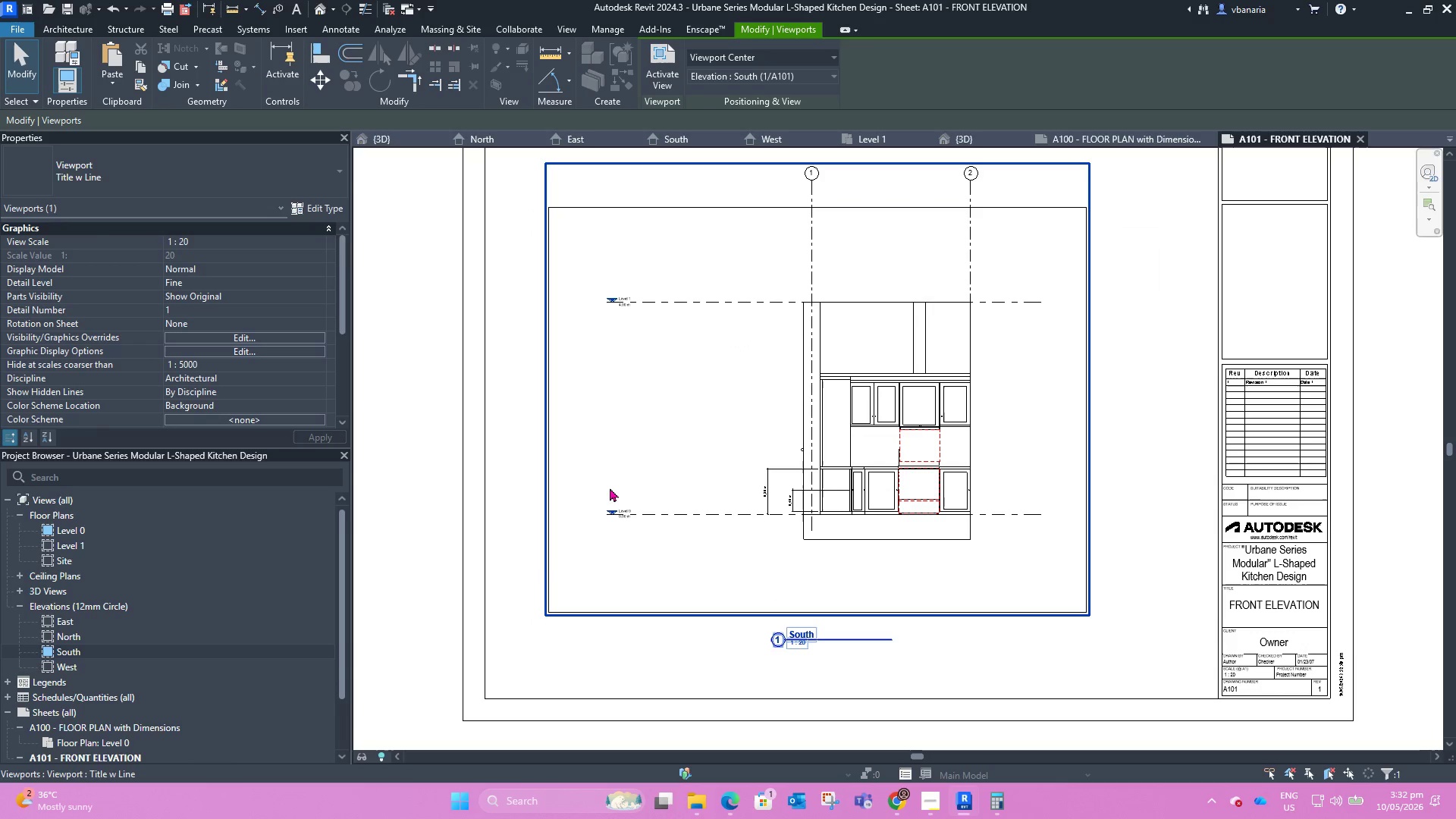 
left_click([321, 242])
 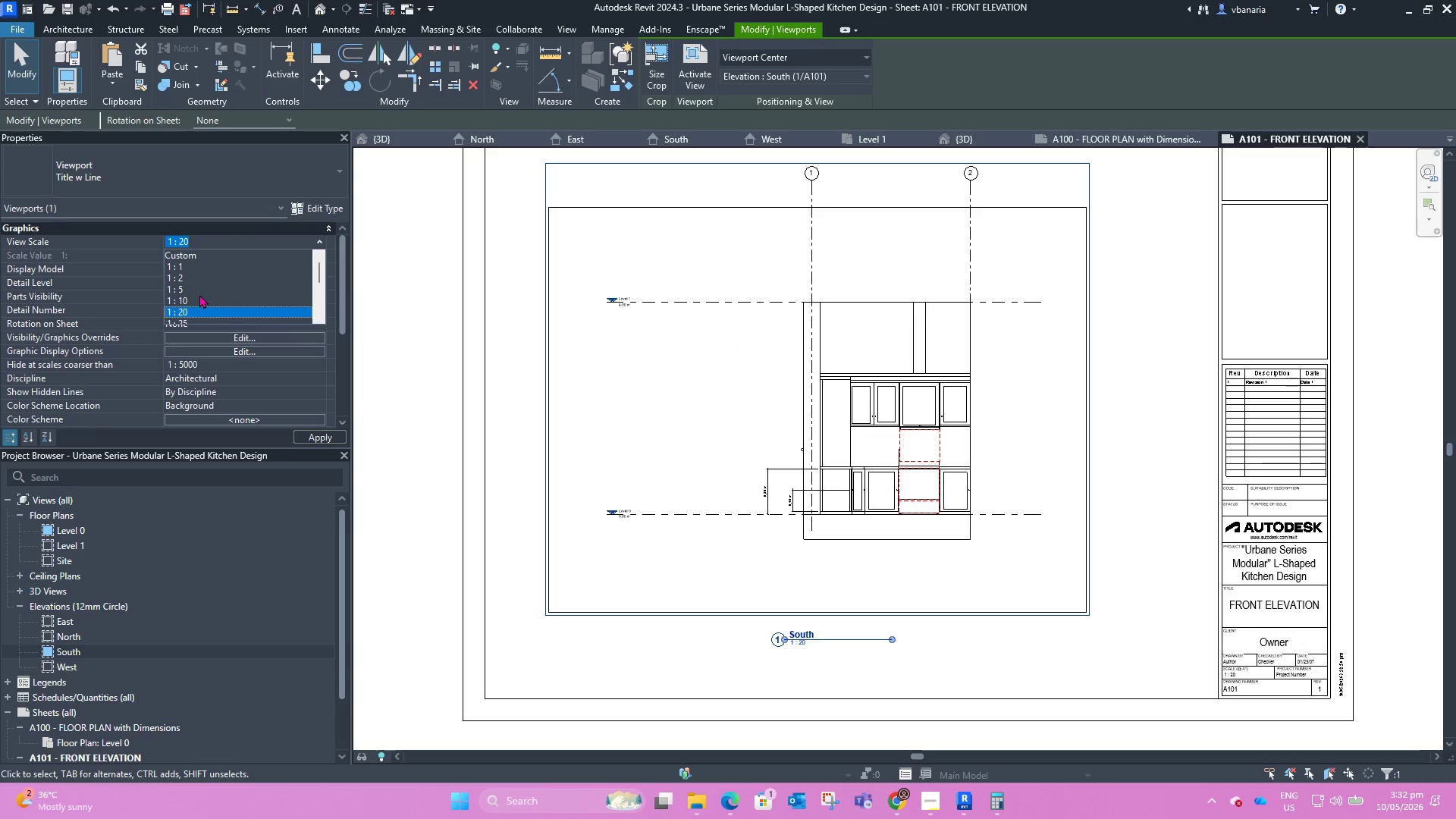 
left_click([198, 296])
 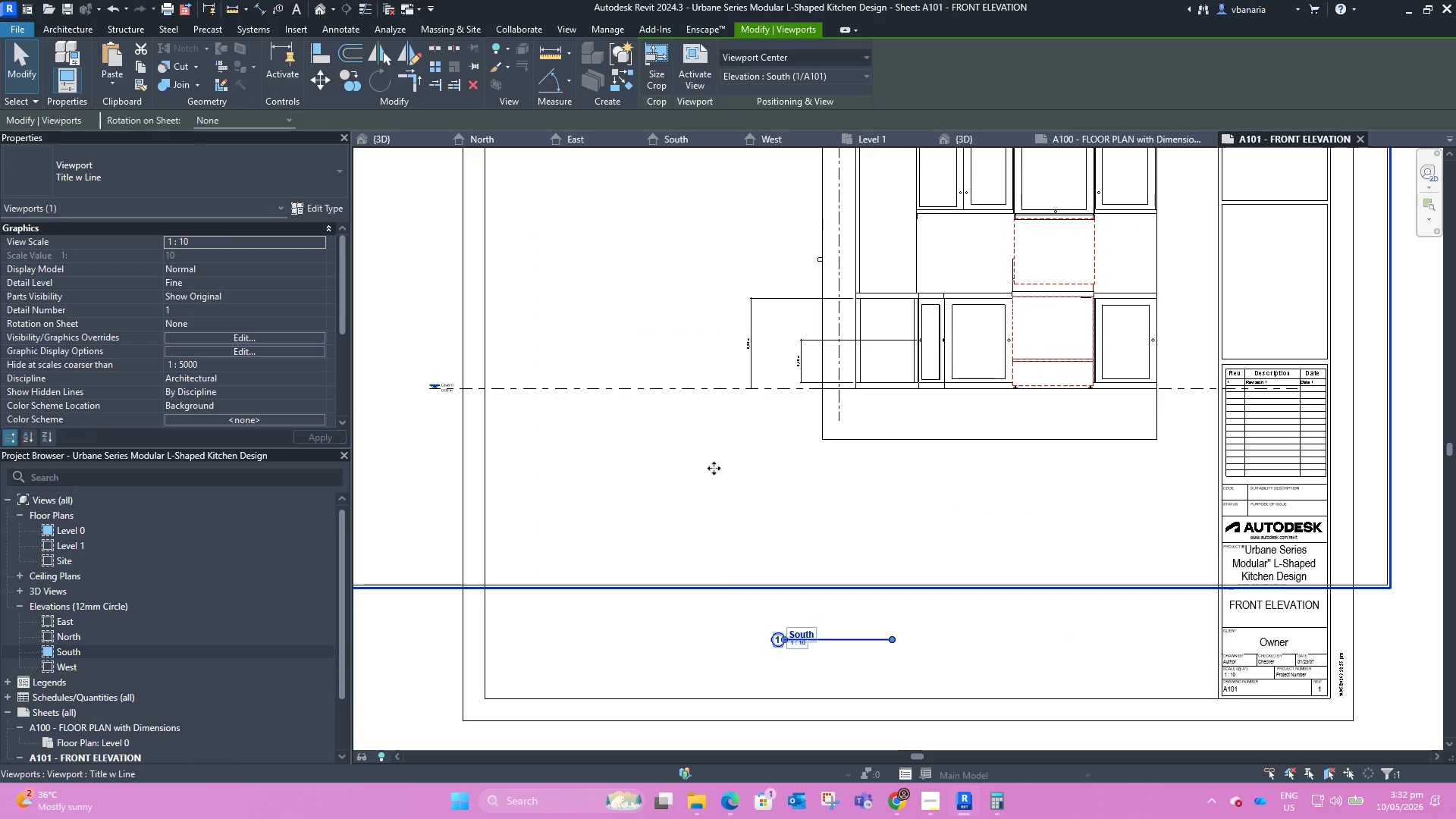 
scroll: coordinate [781, 486], scroll_direction: down, amount: 5.0
 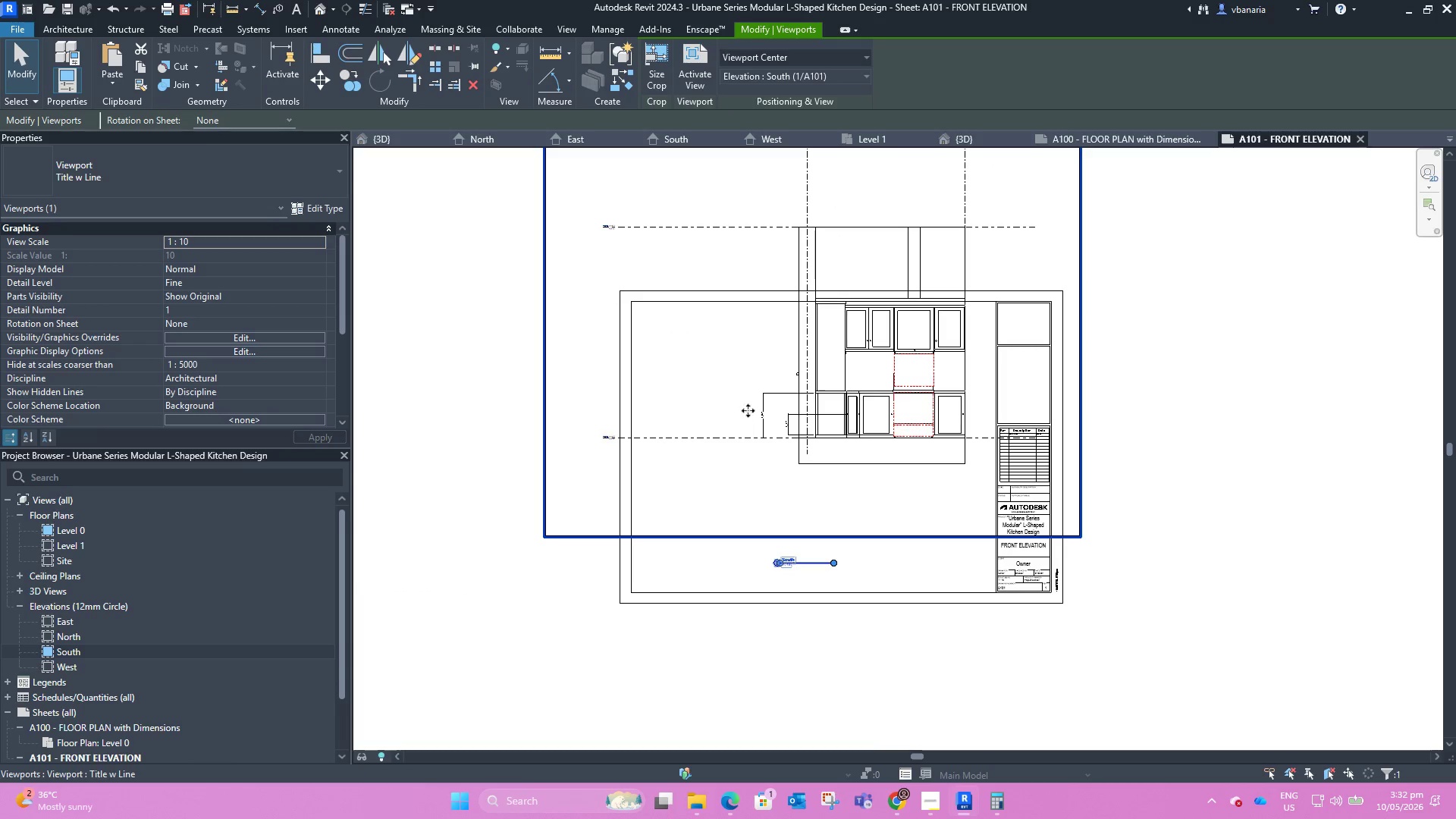 
left_click_drag(start_coordinate=[746, 397], to_coordinate=[670, 508])
 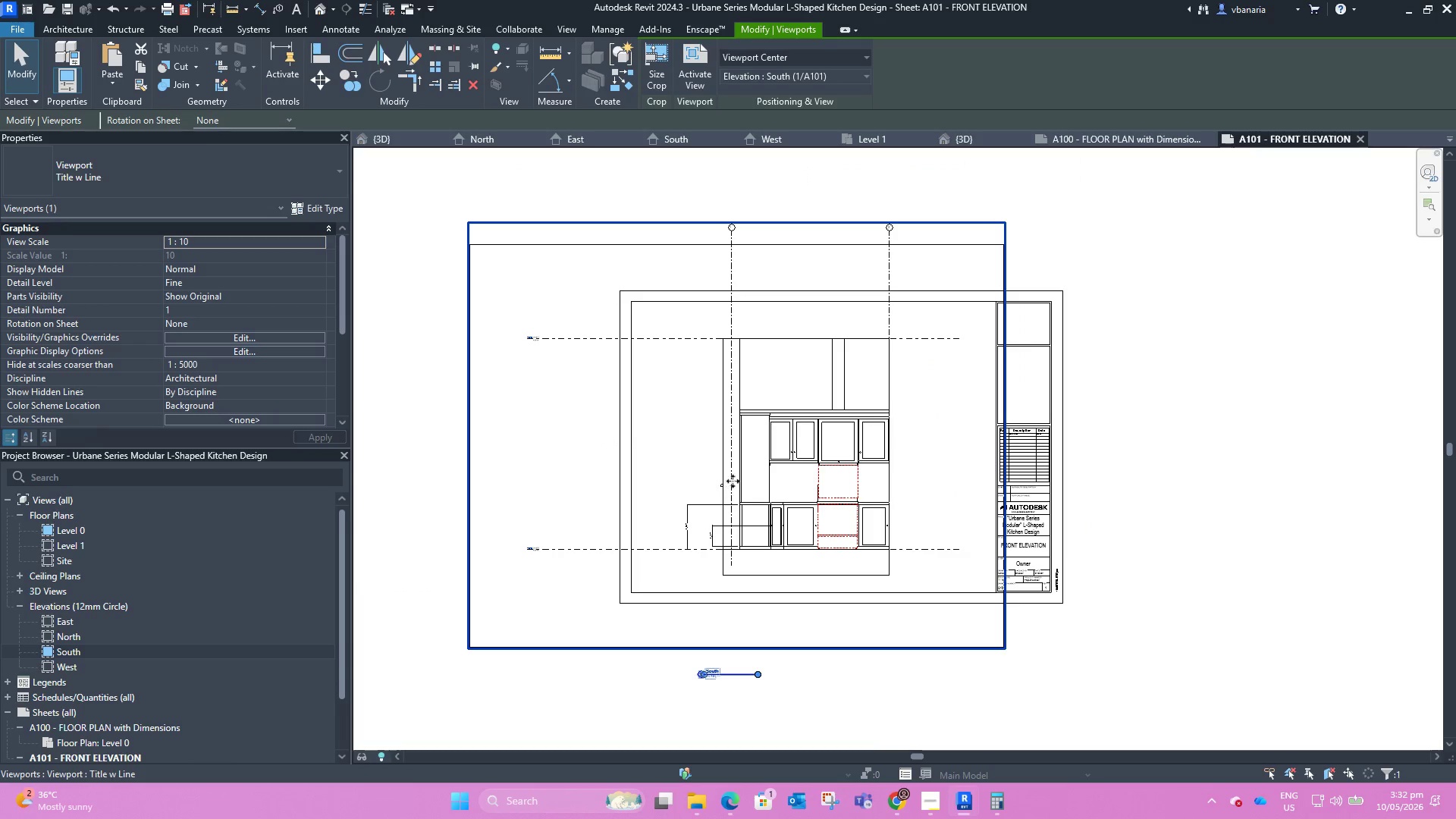 
scroll: coordinate [786, 428], scroll_direction: down, amount: 2.0
 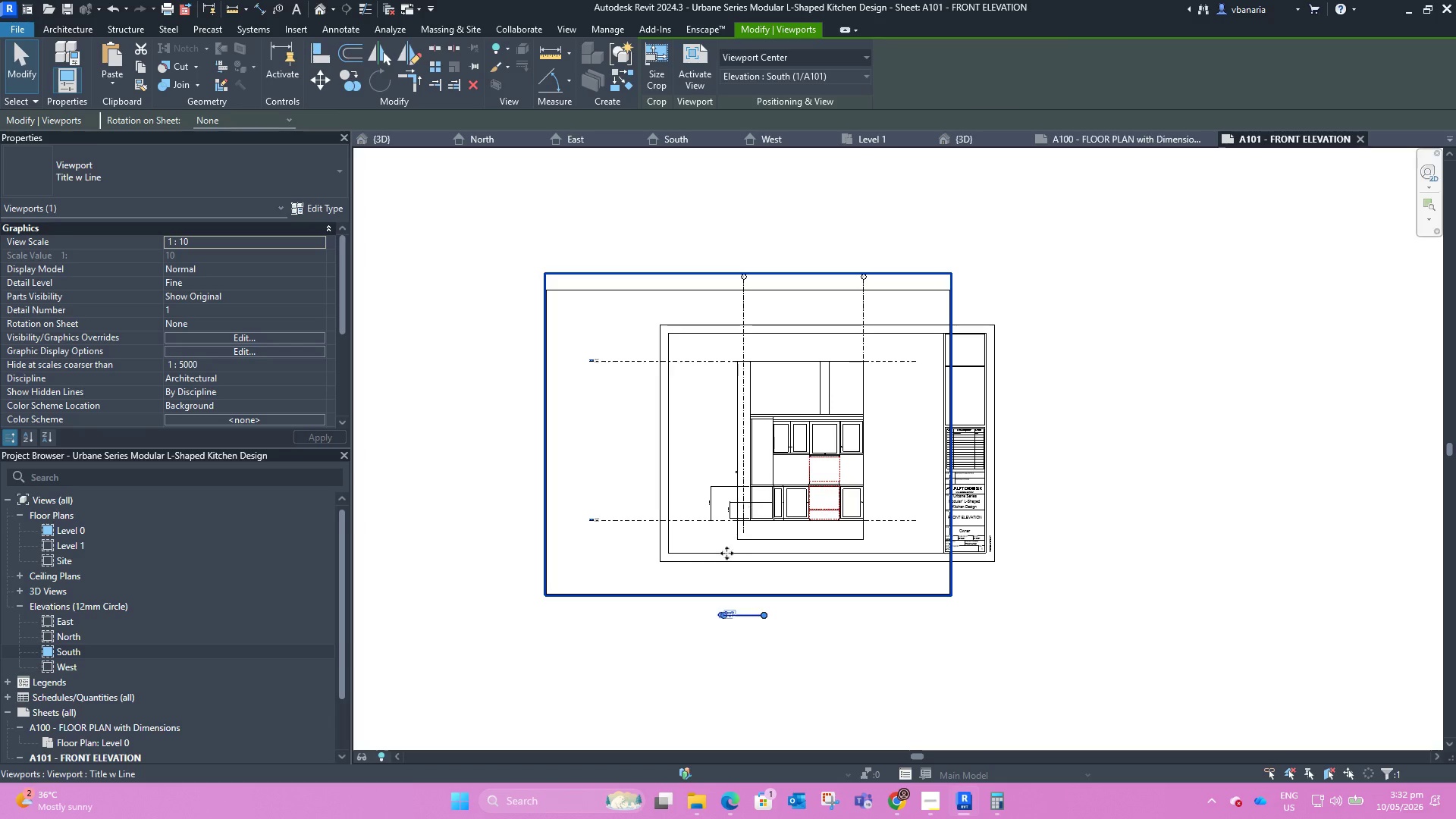 
scroll: coordinate [726, 573], scroll_direction: up, amount: 2.0
 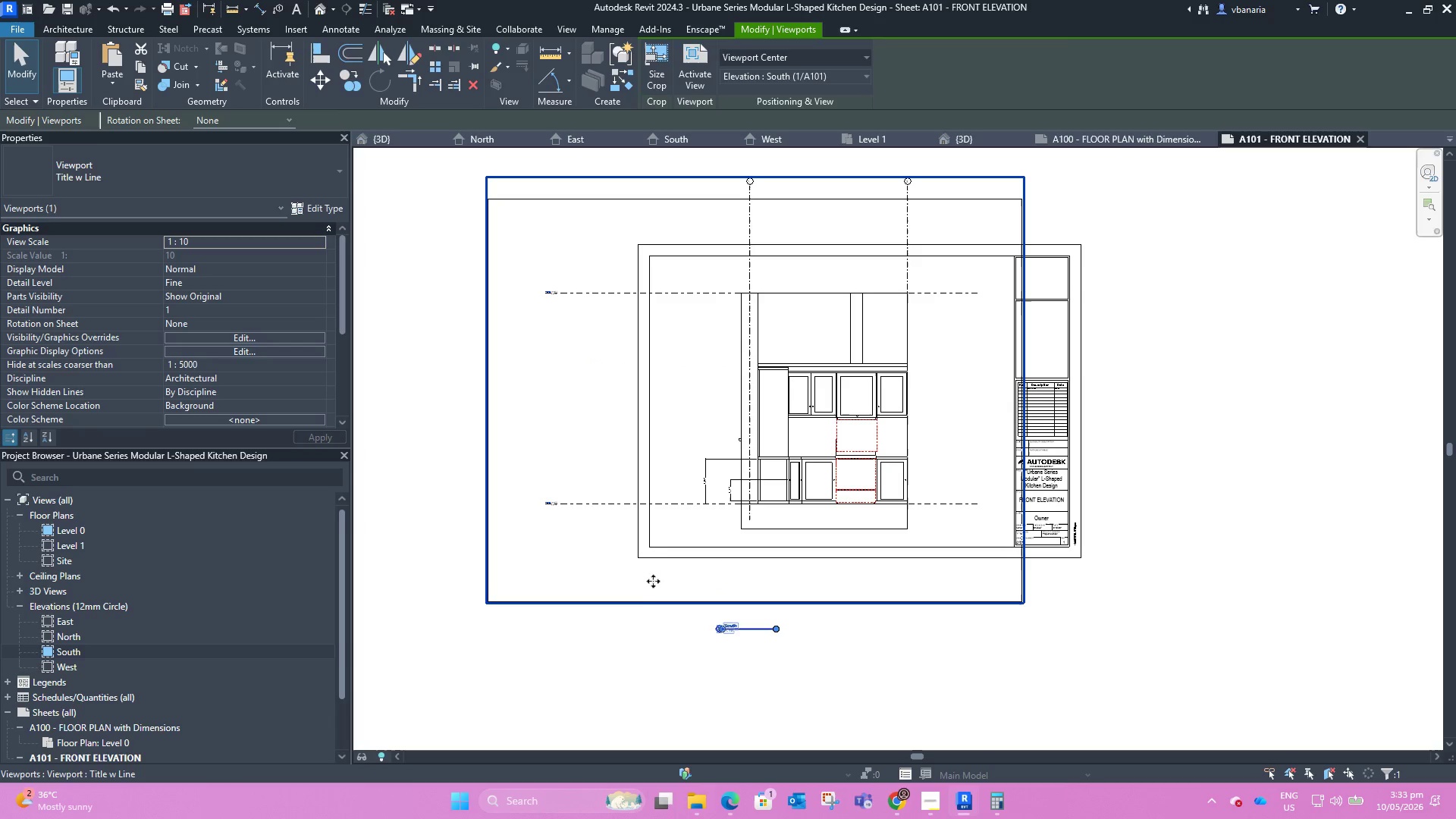 
double_click([651, 576])
 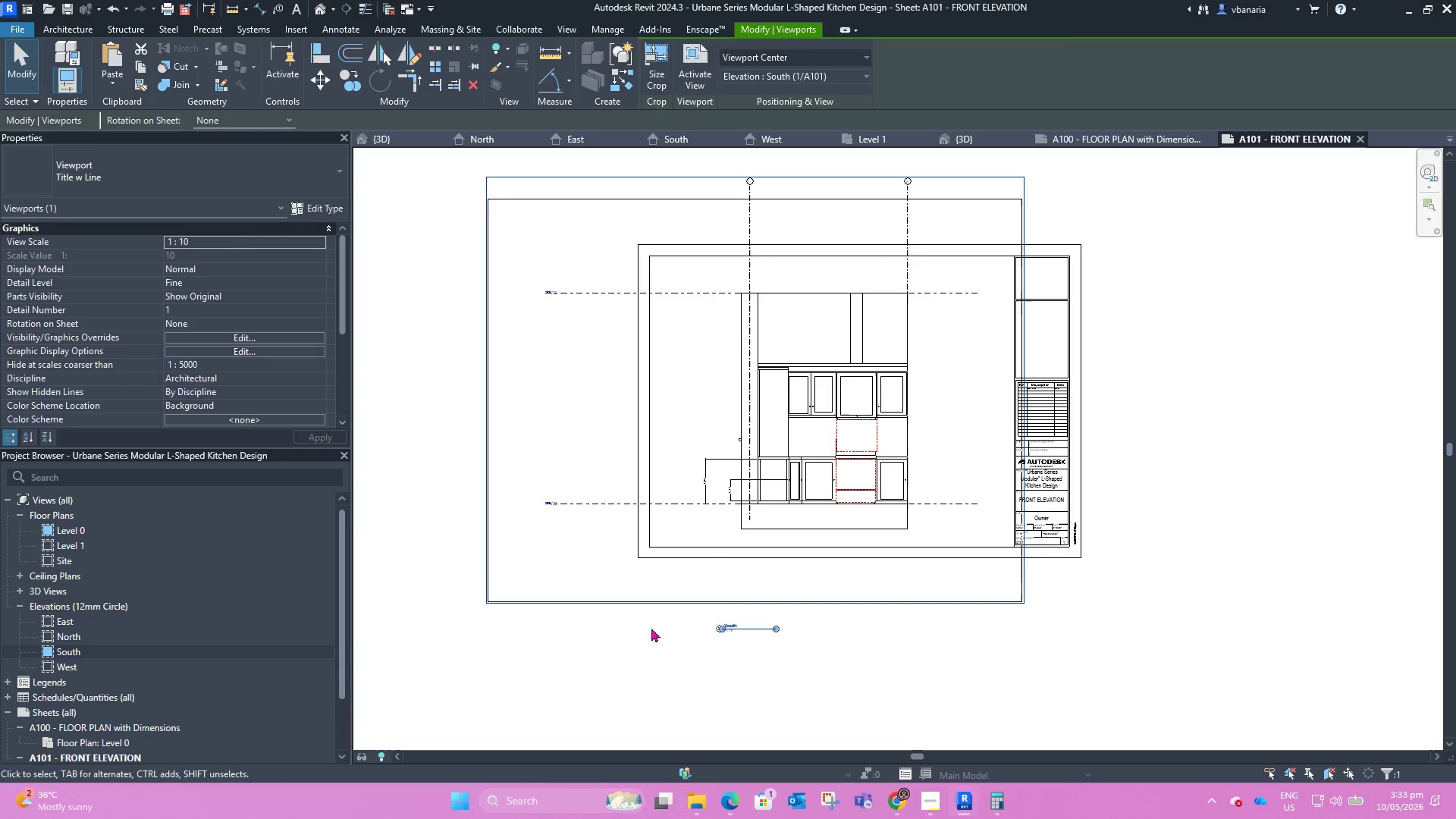 
left_click([650, 634])
 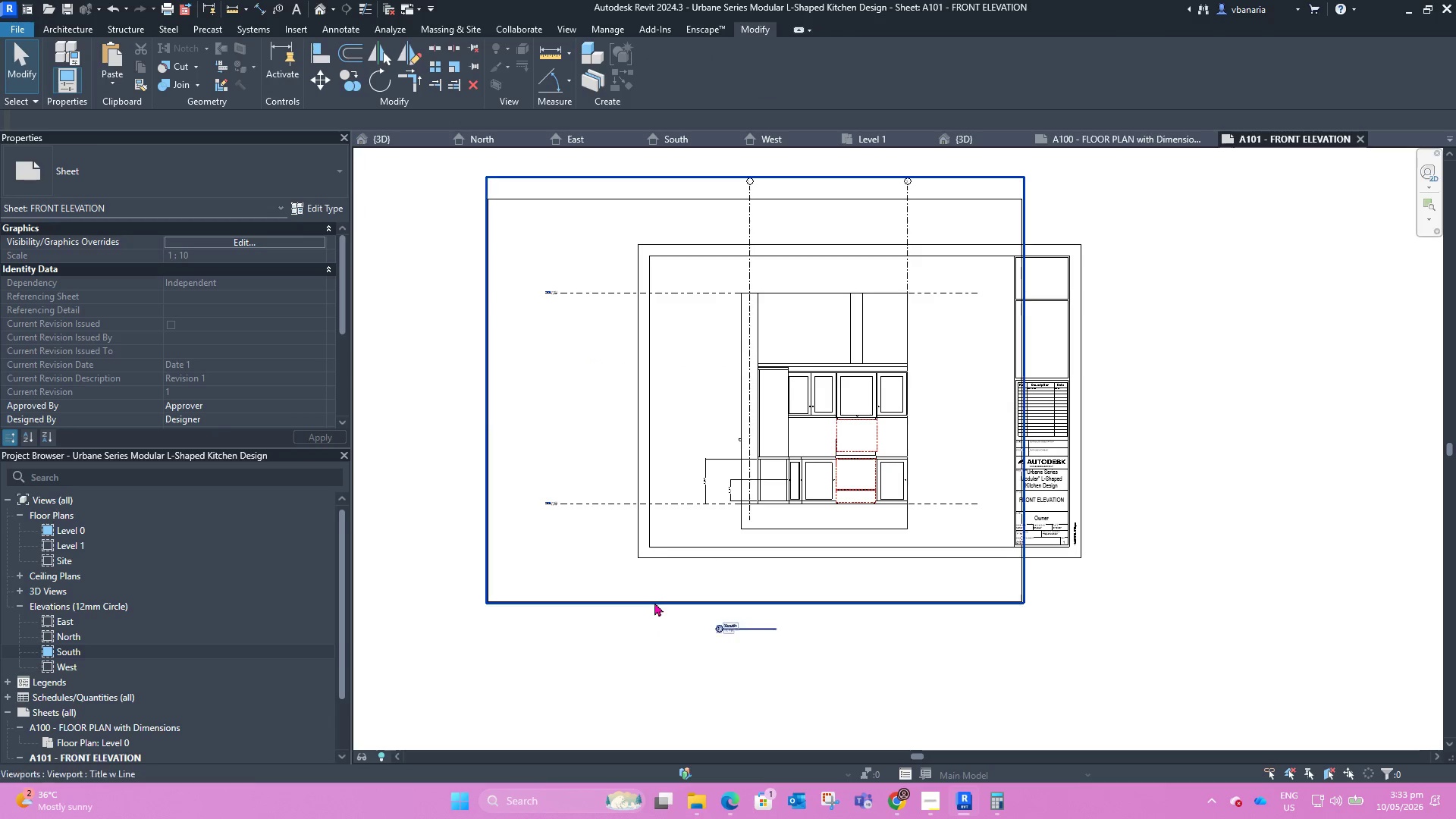 
left_click([654, 601])
 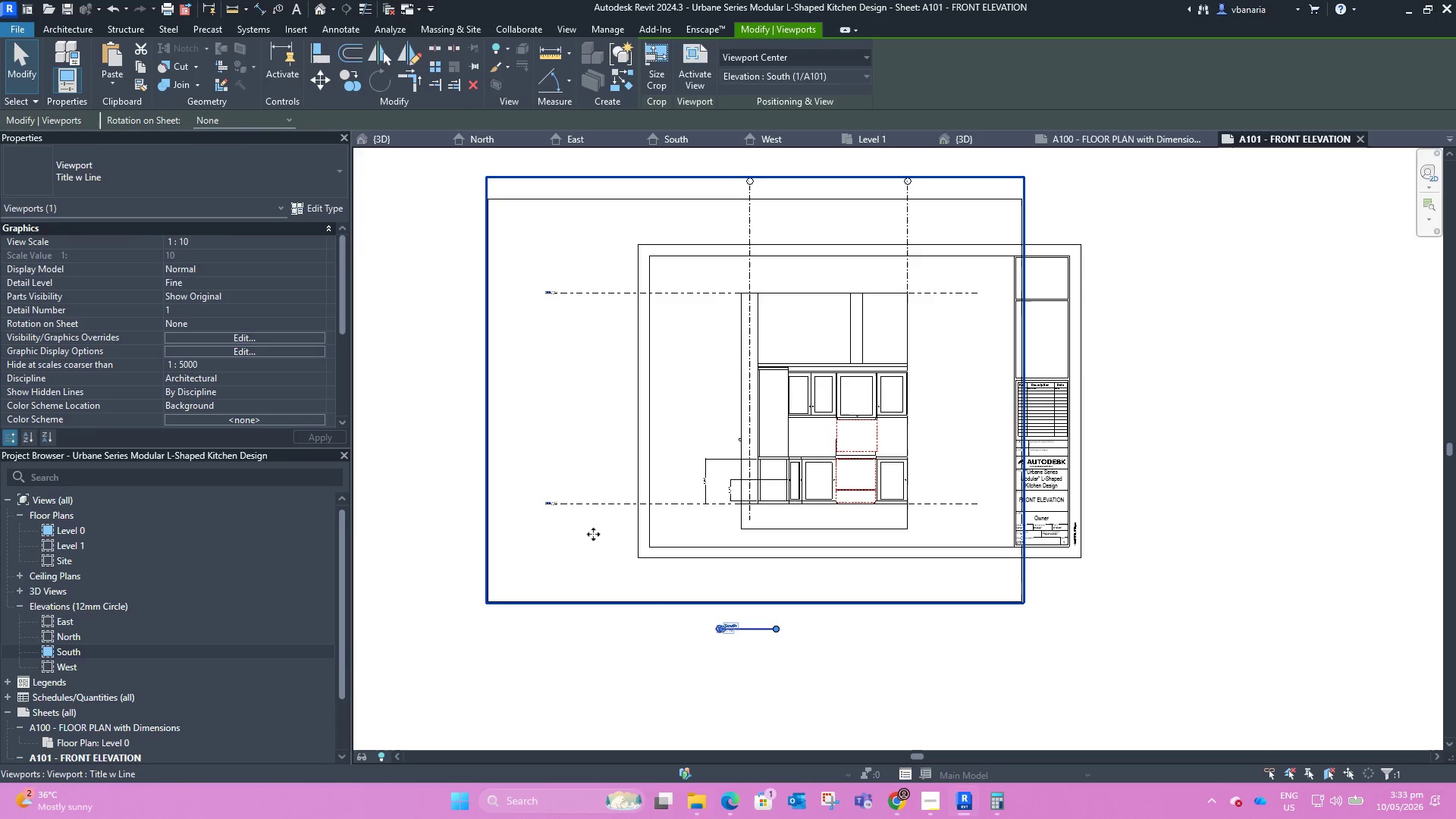 
double_click([570, 542])
 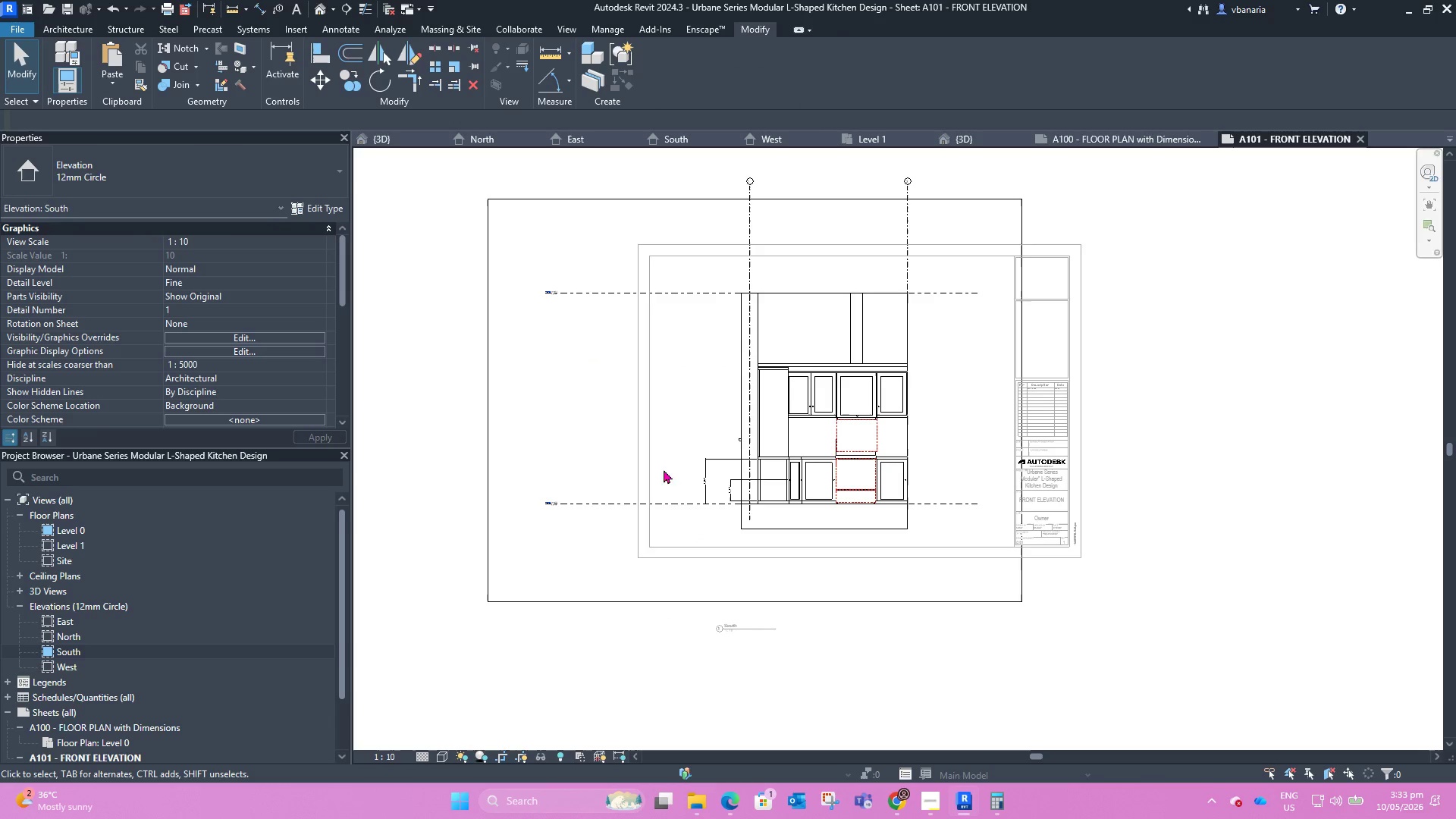 
scroll: coordinate [565, 350], scroll_direction: up, amount: 1.0
 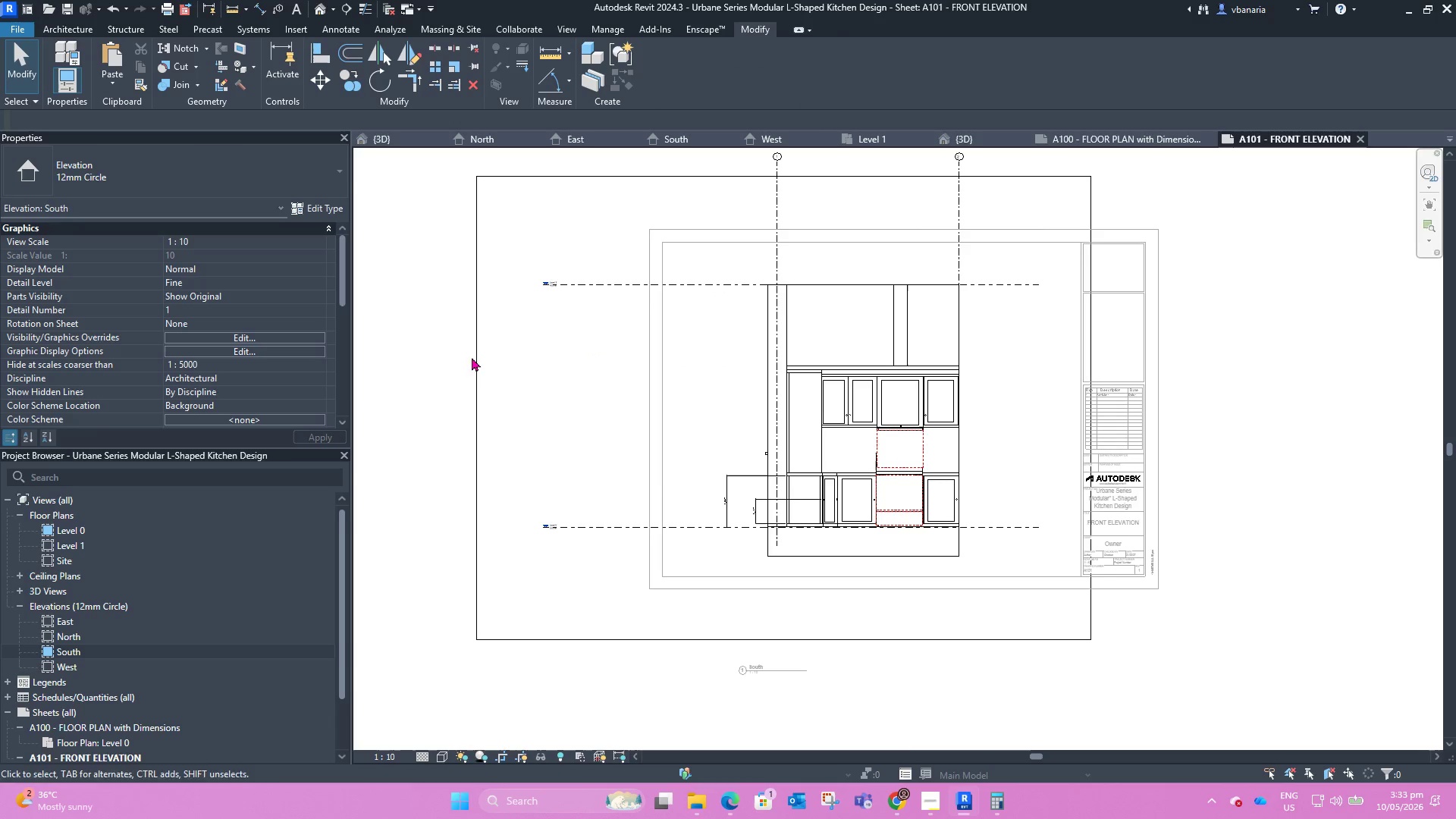 
left_click([476, 358])
 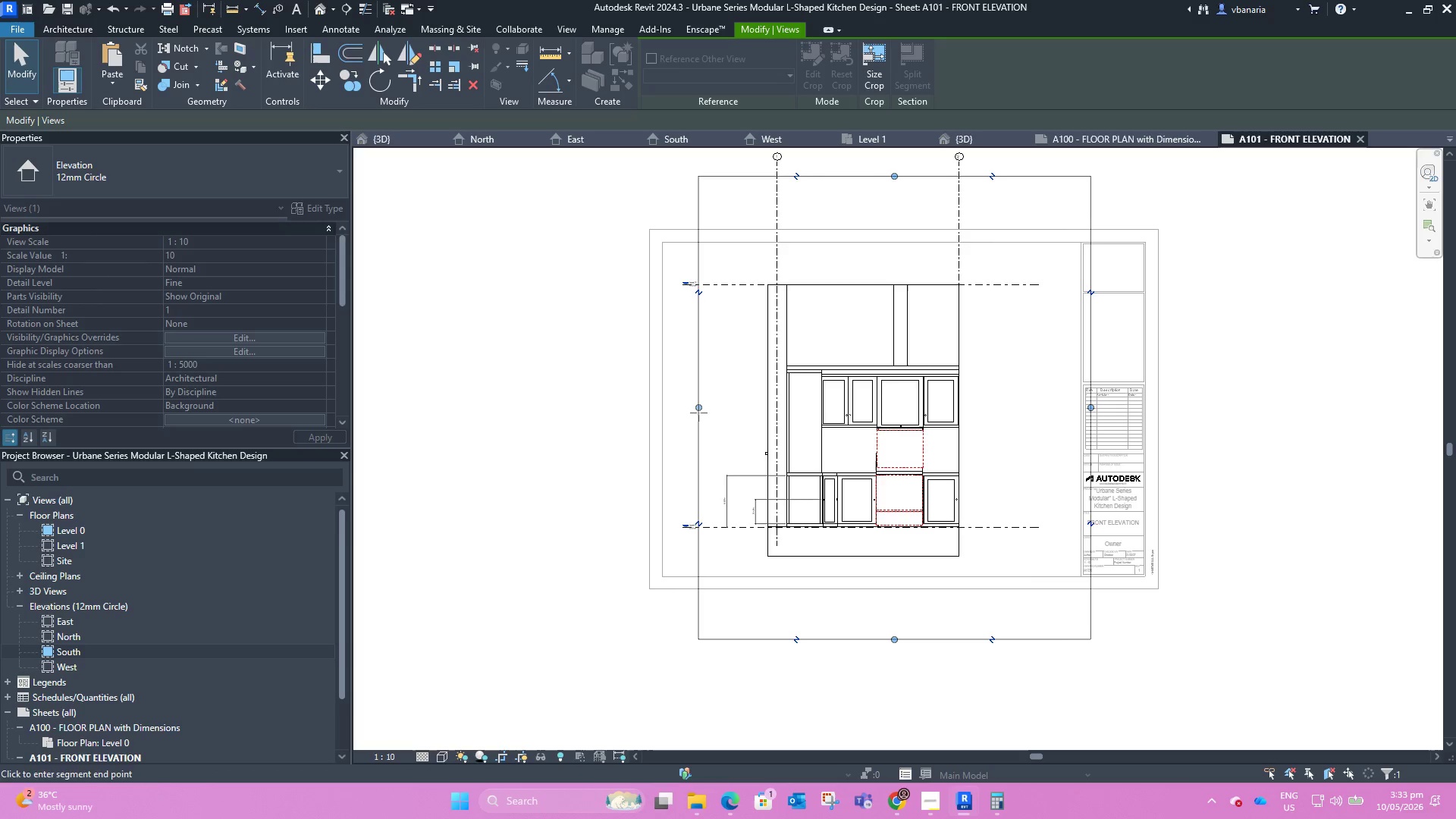 
left_click_drag(start_coordinate=[893, 178], to_coordinate=[890, 271])
 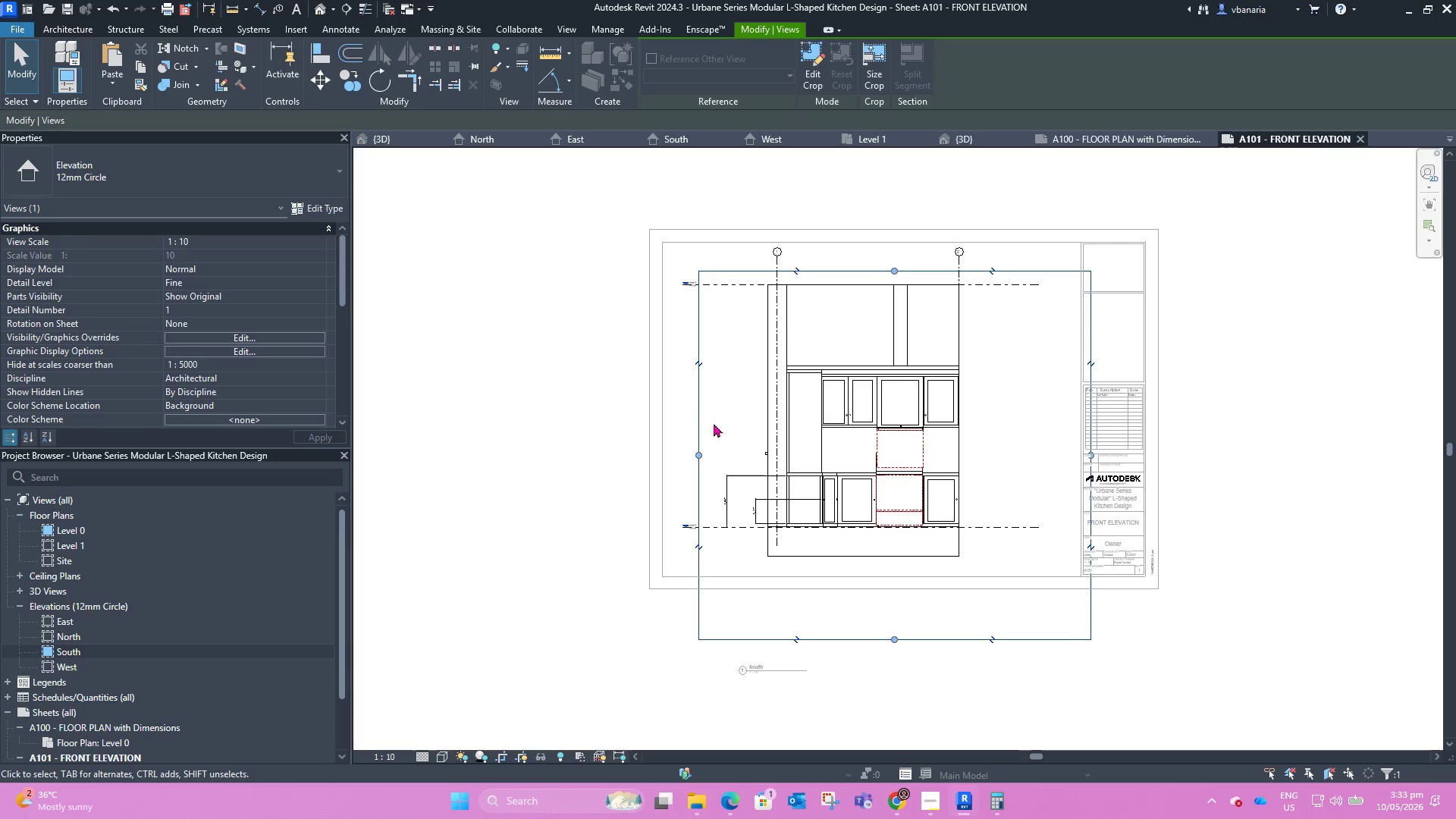 
left_click_drag(start_coordinate=[702, 453], to_coordinate=[715, 456])
 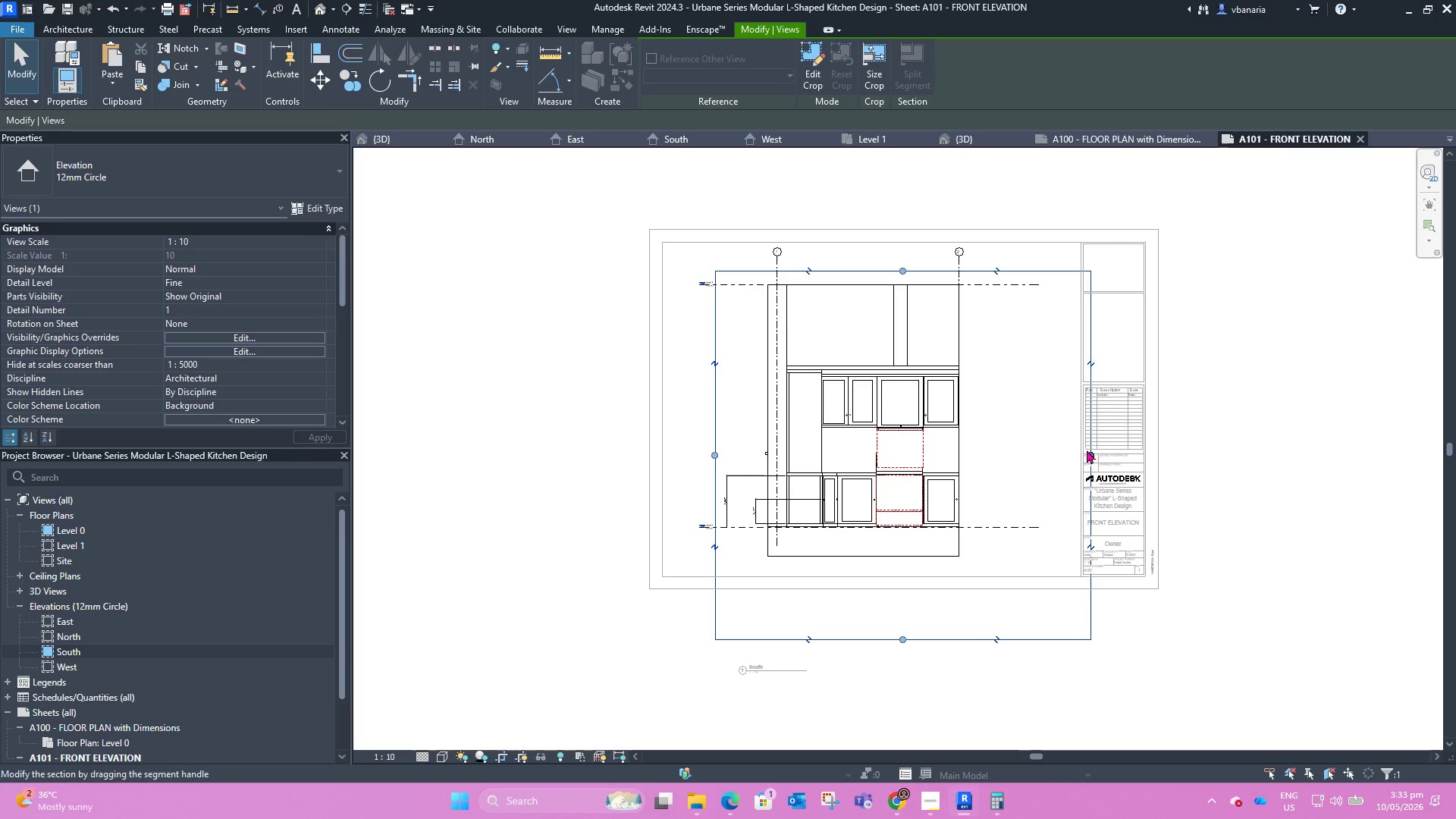 
left_click_drag(start_coordinate=[1089, 454], to_coordinate=[1046, 457])
 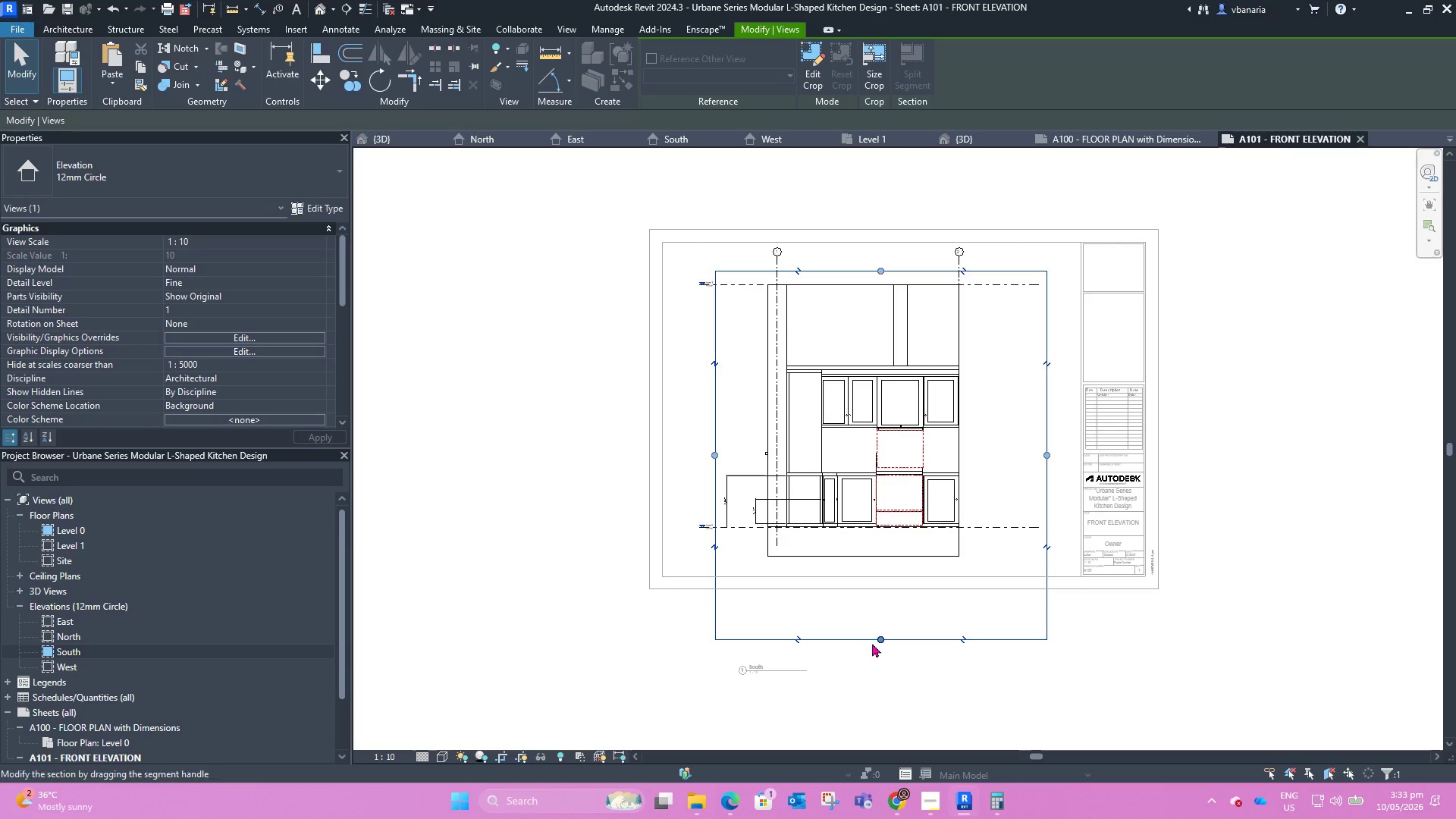 
left_click_drag(start_coordinate=[872, 641], to_coordinate=[881, 571])
 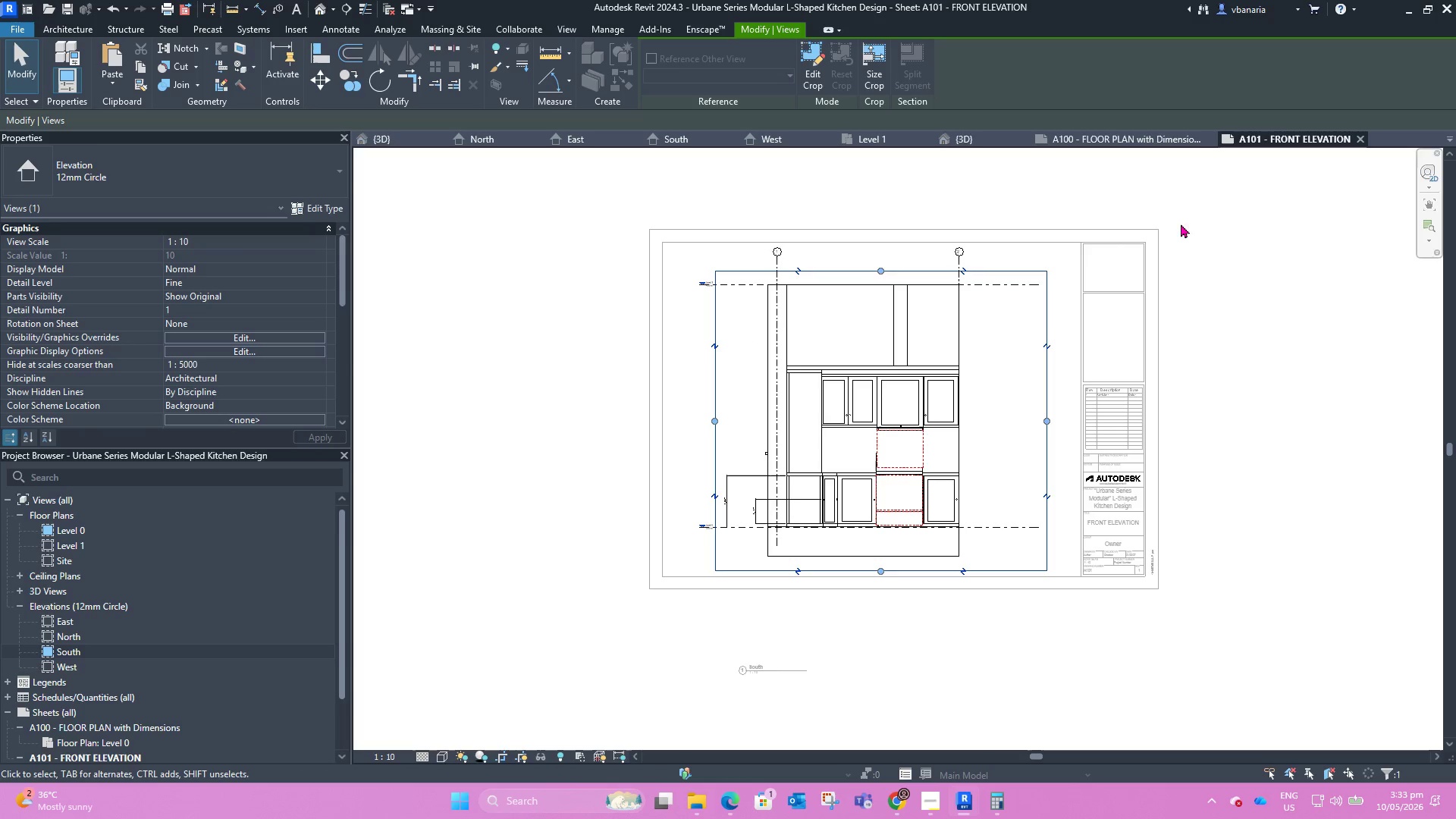 
left_click([1196, 225])
 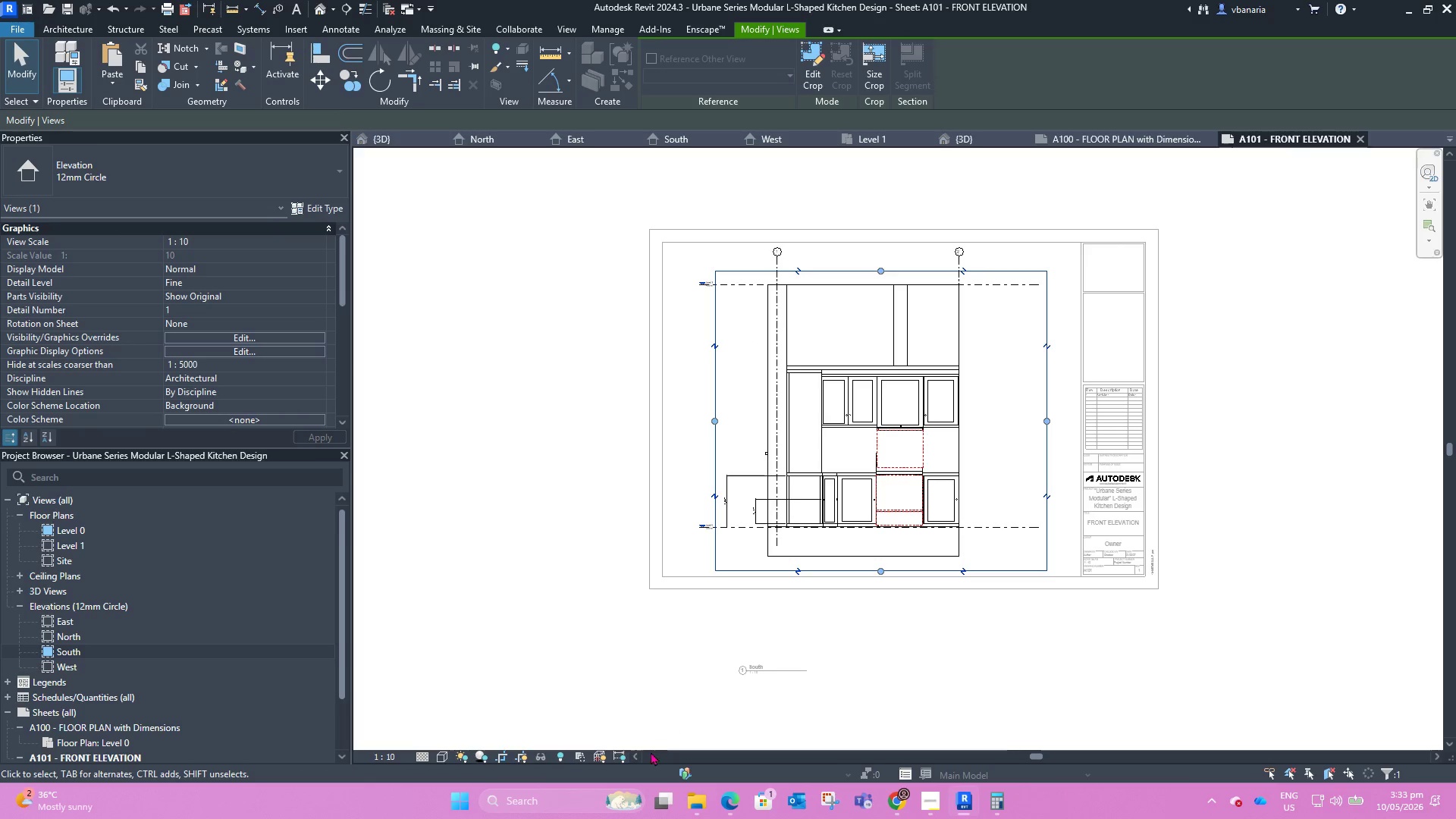 
left_click([518, 758])
 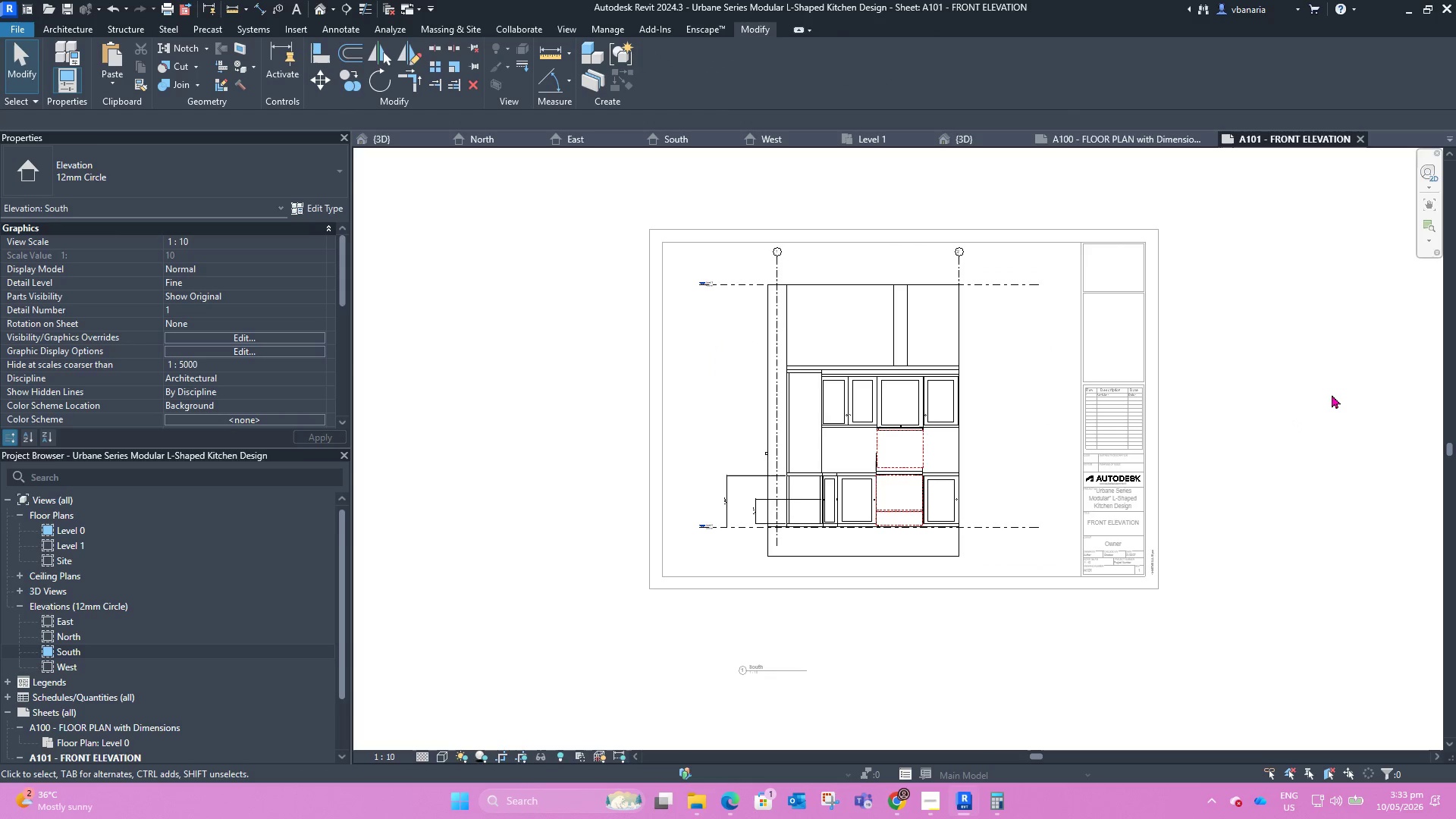 
double_click([1332, 394])
 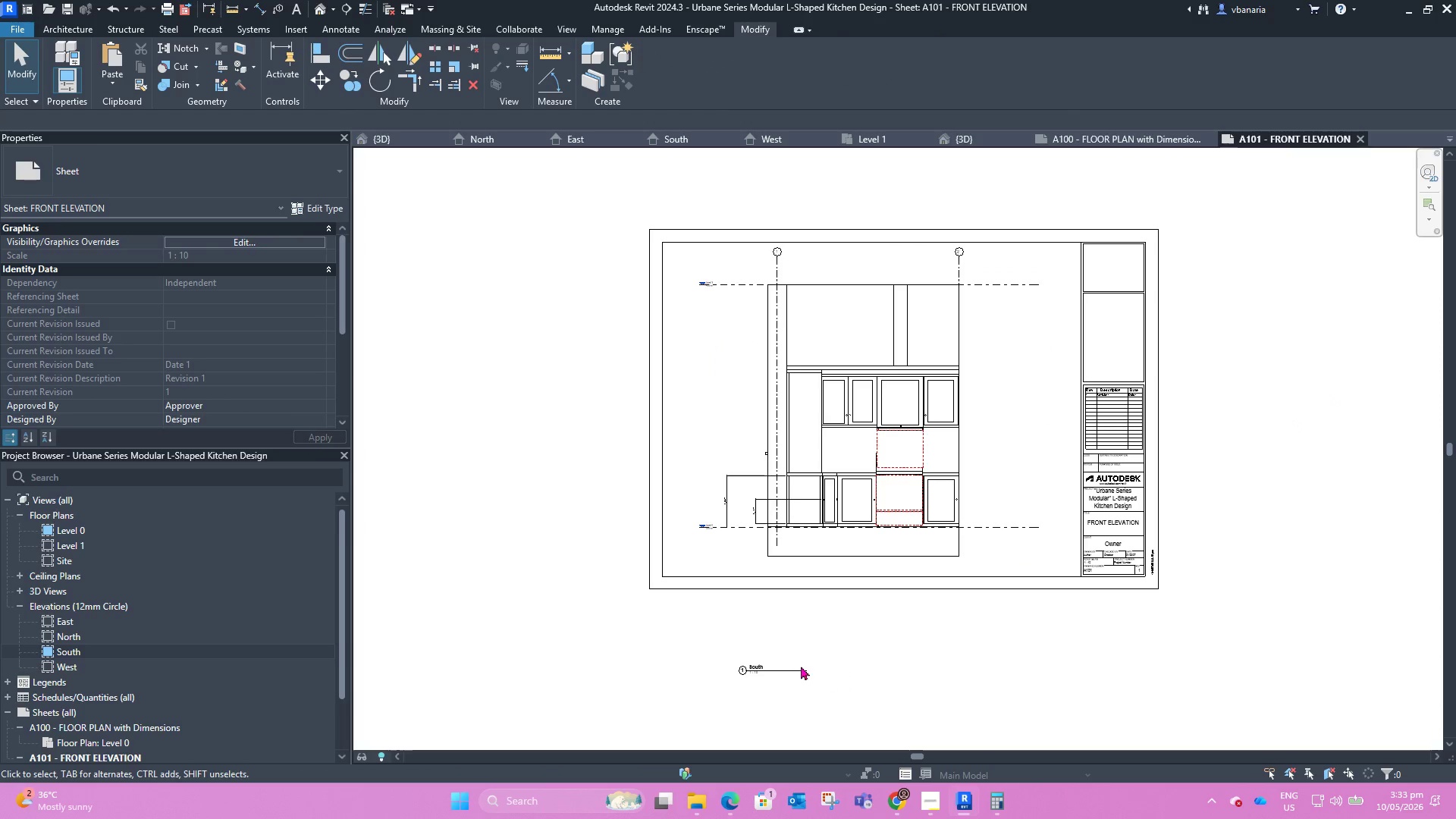 
left_click([780, 667])
 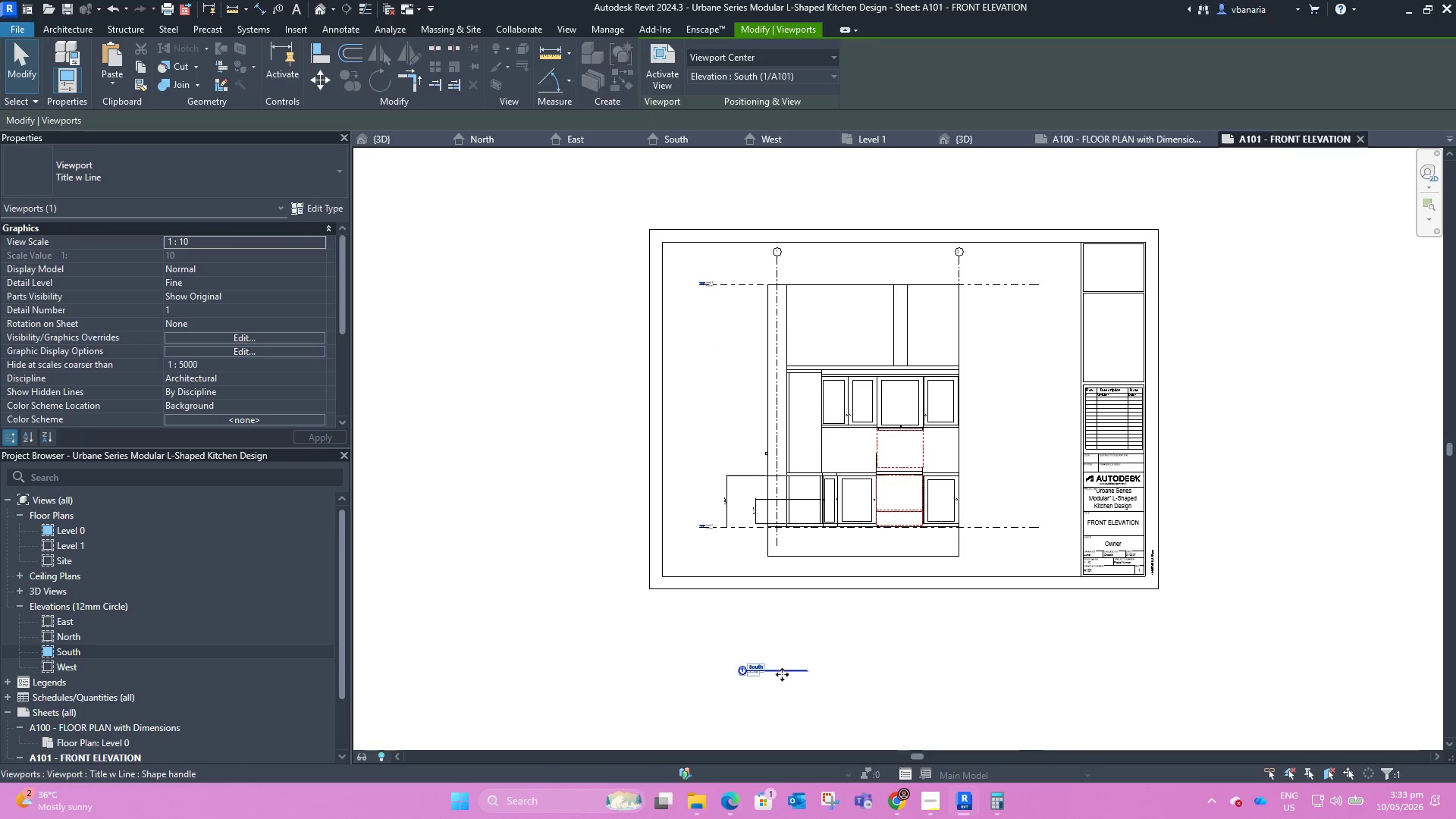 
left_click_drag(start_coordinate=[782, 674], to_coordinate=[901, 585])
 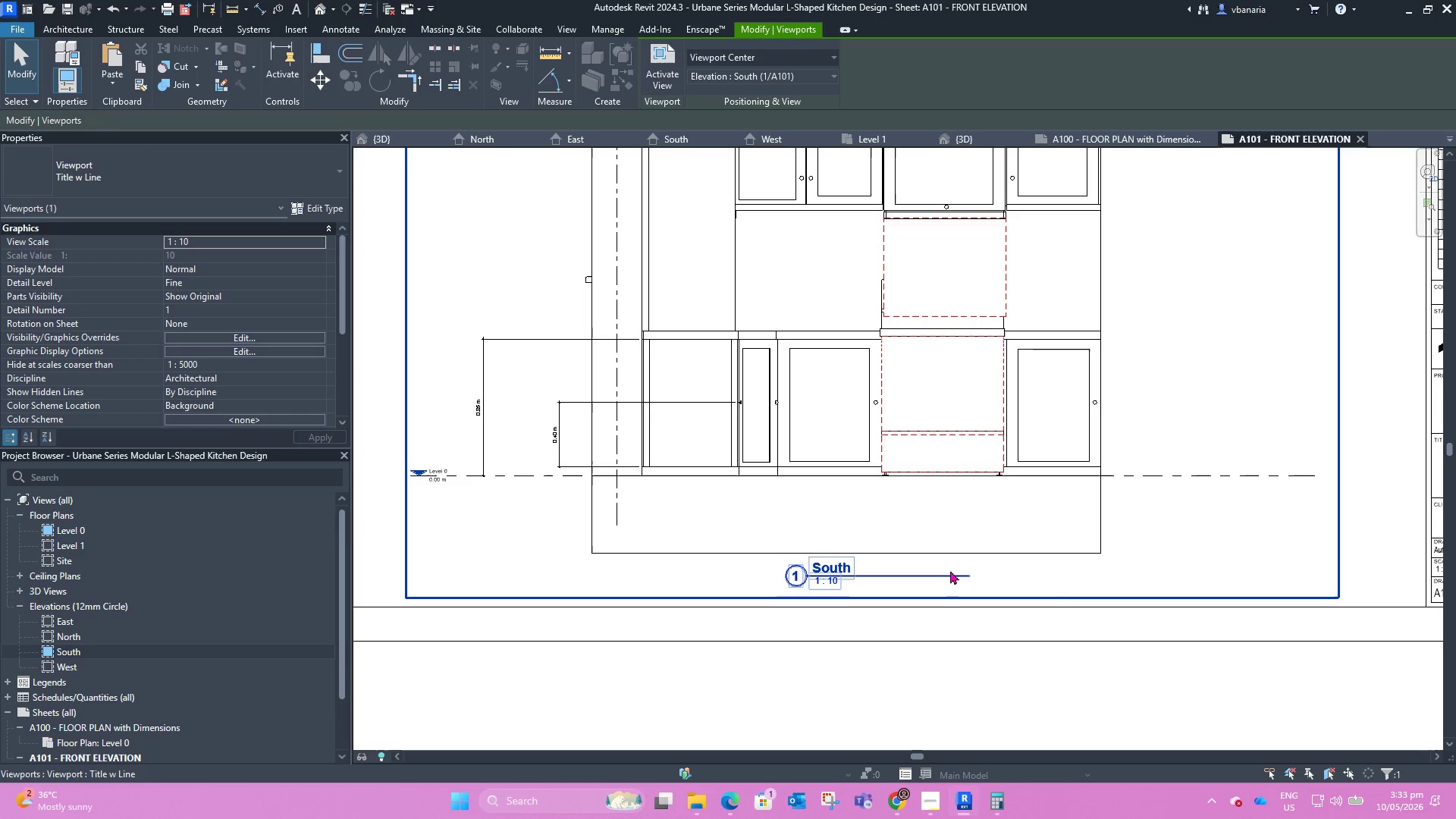 
scroll: coordinate [874, 557], scroll_direction: up, amount: 7.0
 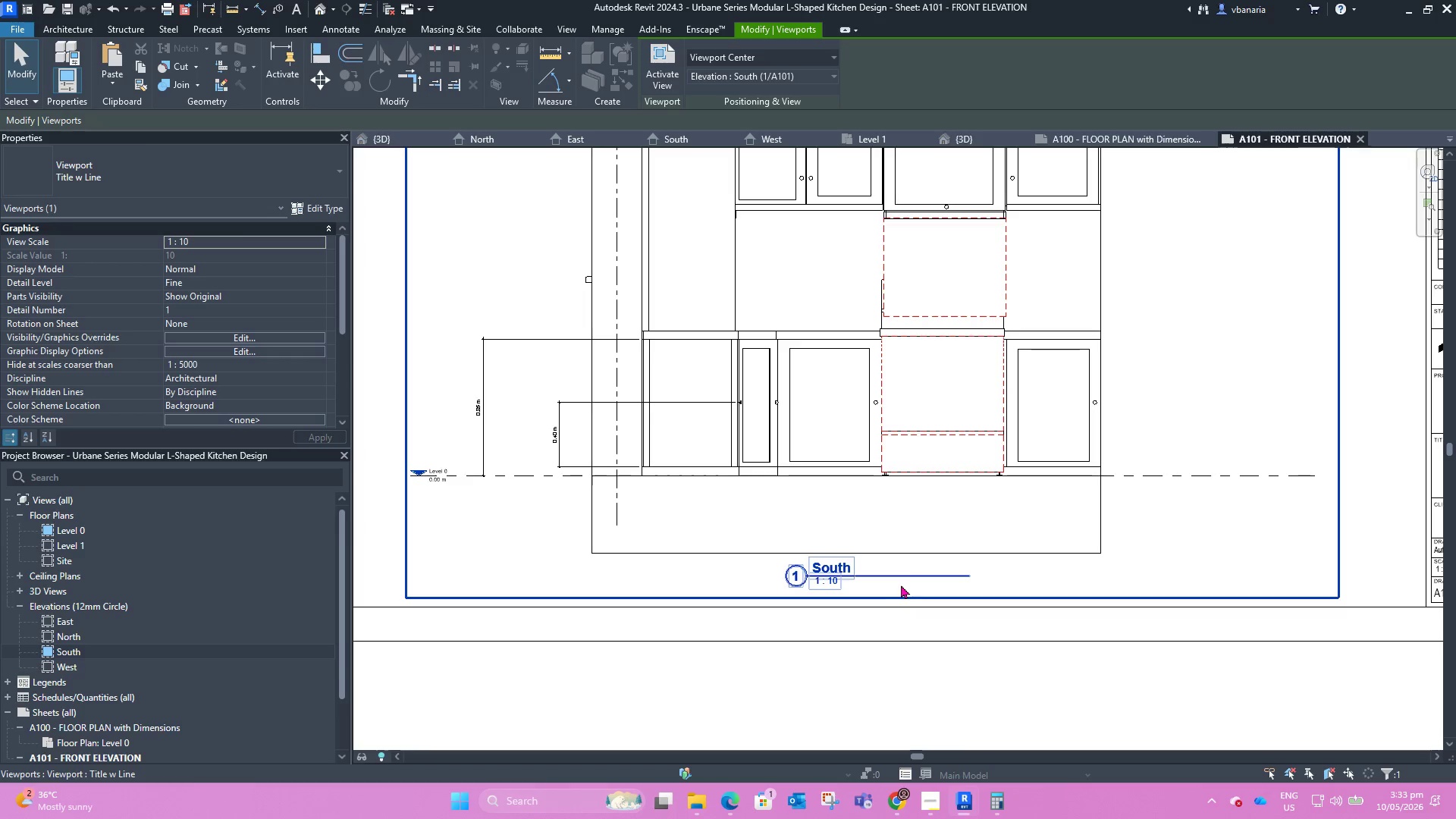 
left_click([1082, 585])
 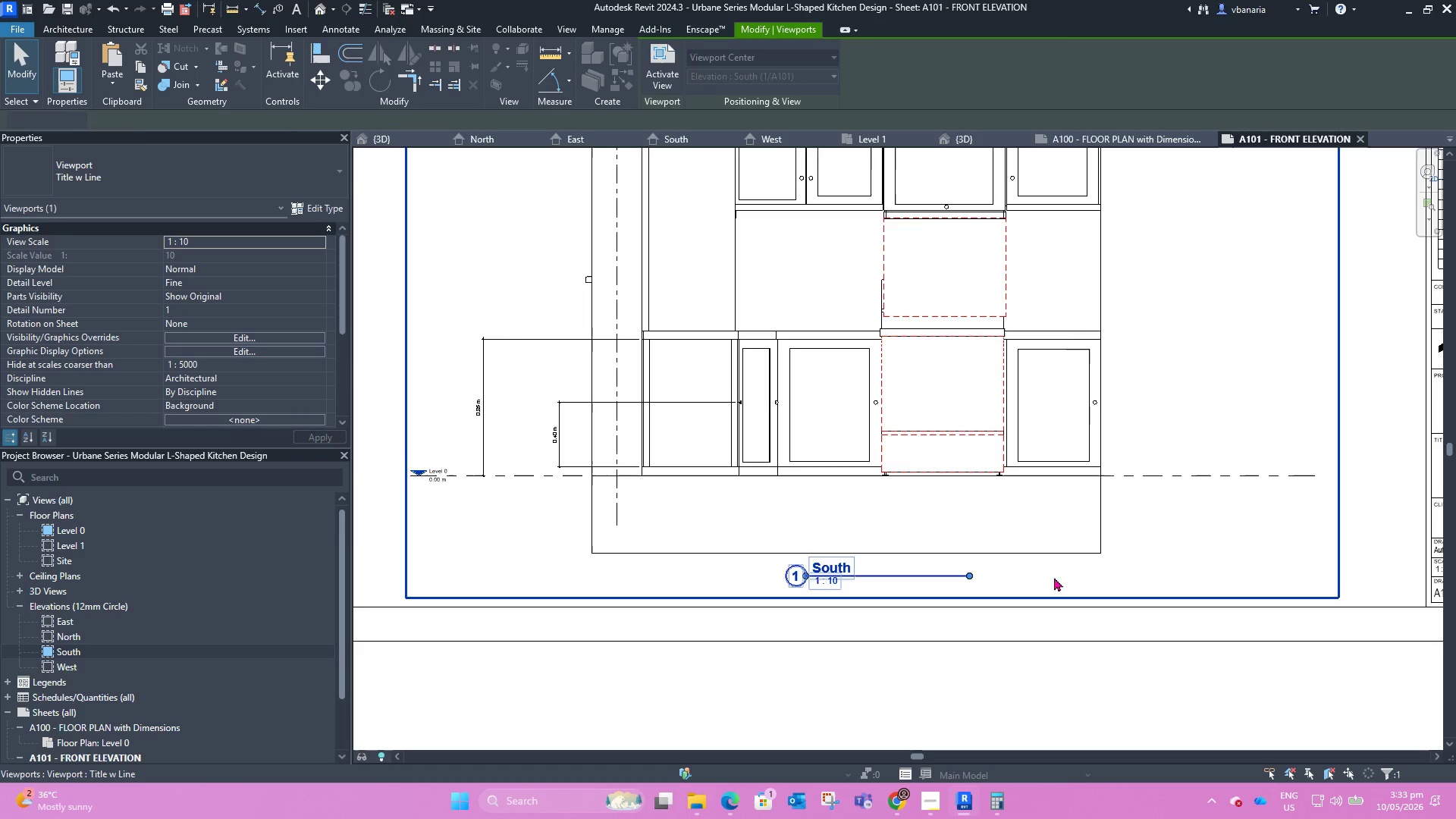 
scroll: coordinate [996, 569], scroll_direction: down, amount: 4.0
 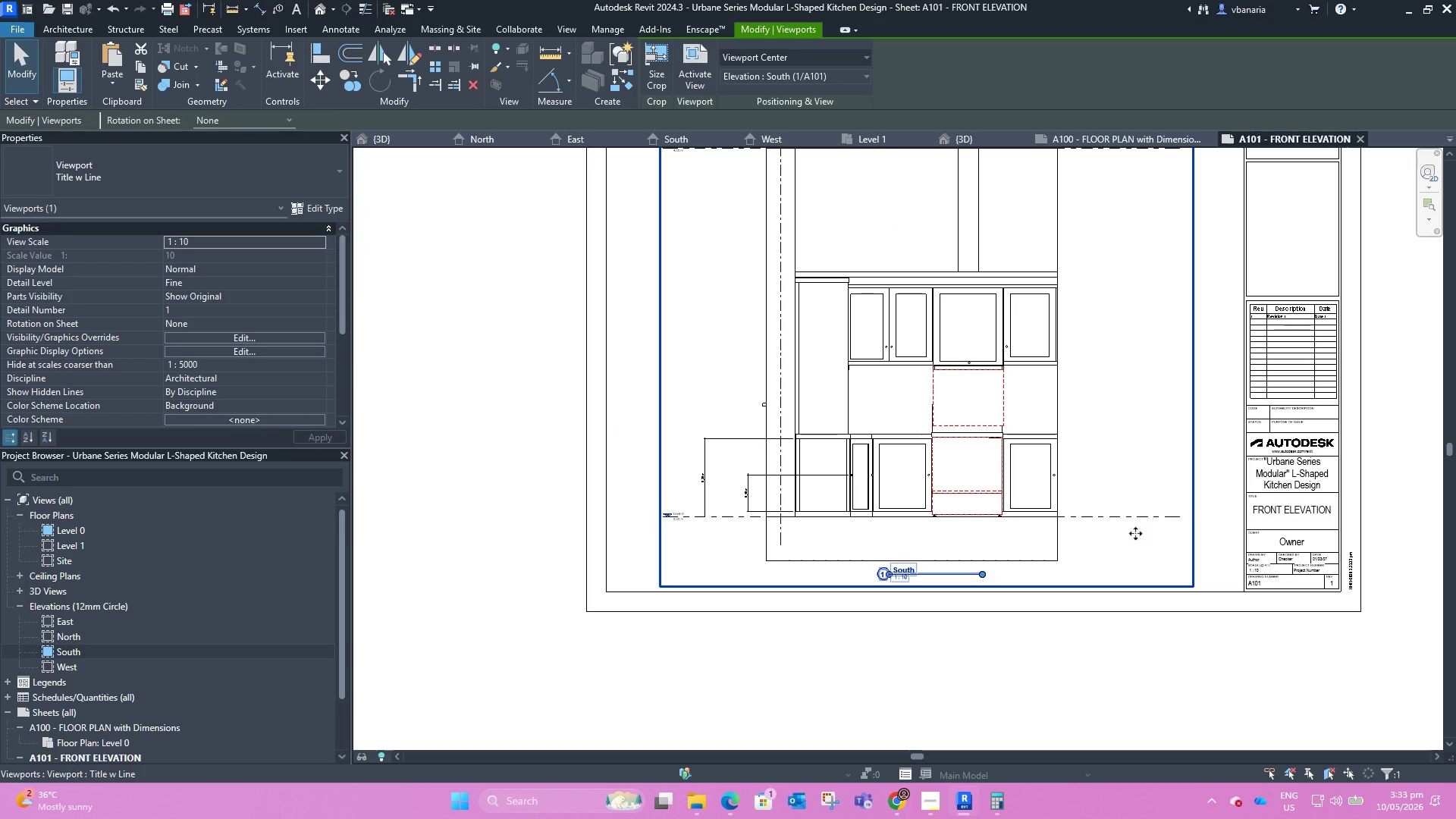 
left_click([1134, 554])
 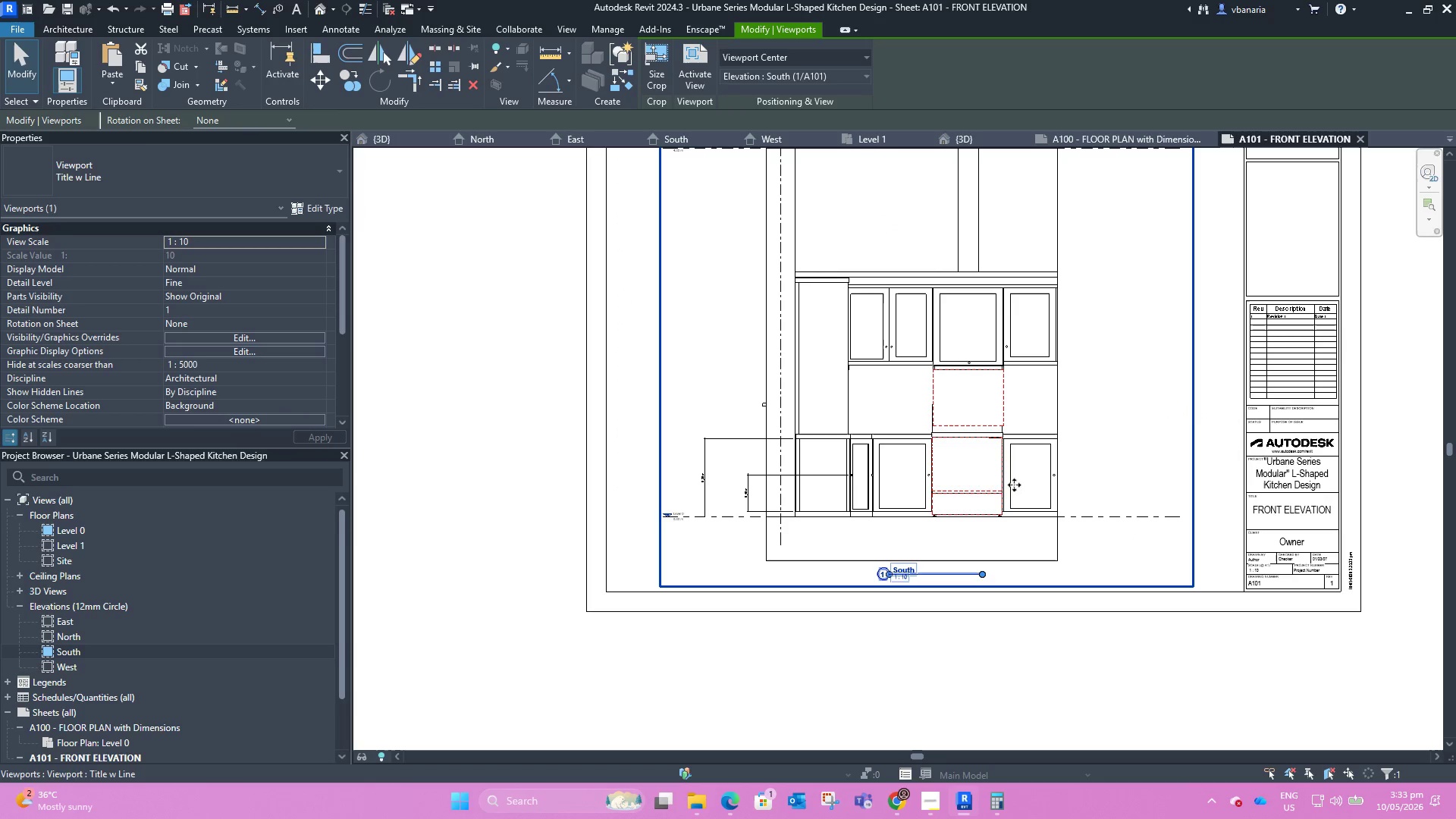 
key(Escape)
 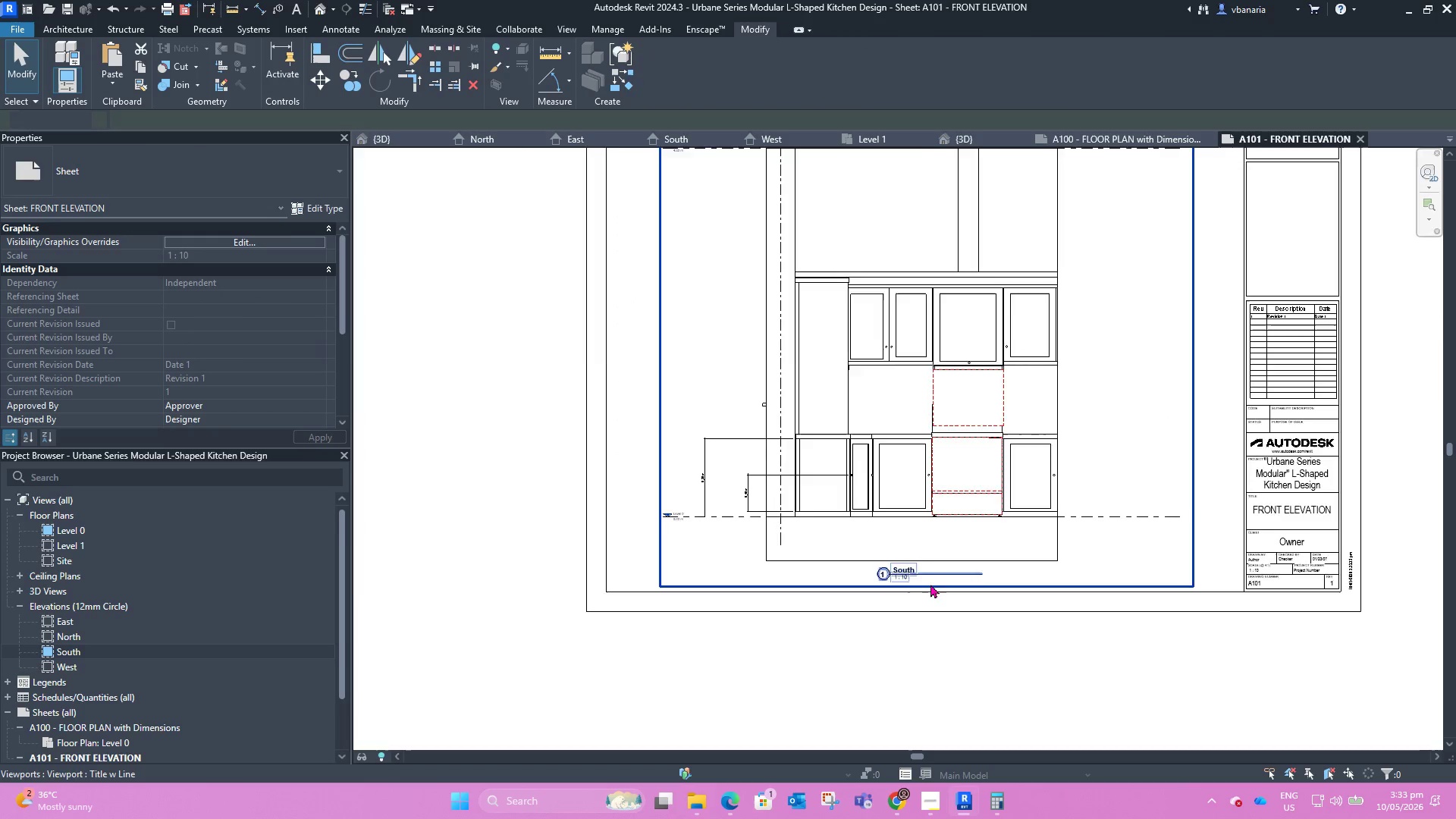 
scroll: coordinate [930, 584], scroll_direction: up, amount: 4.0
 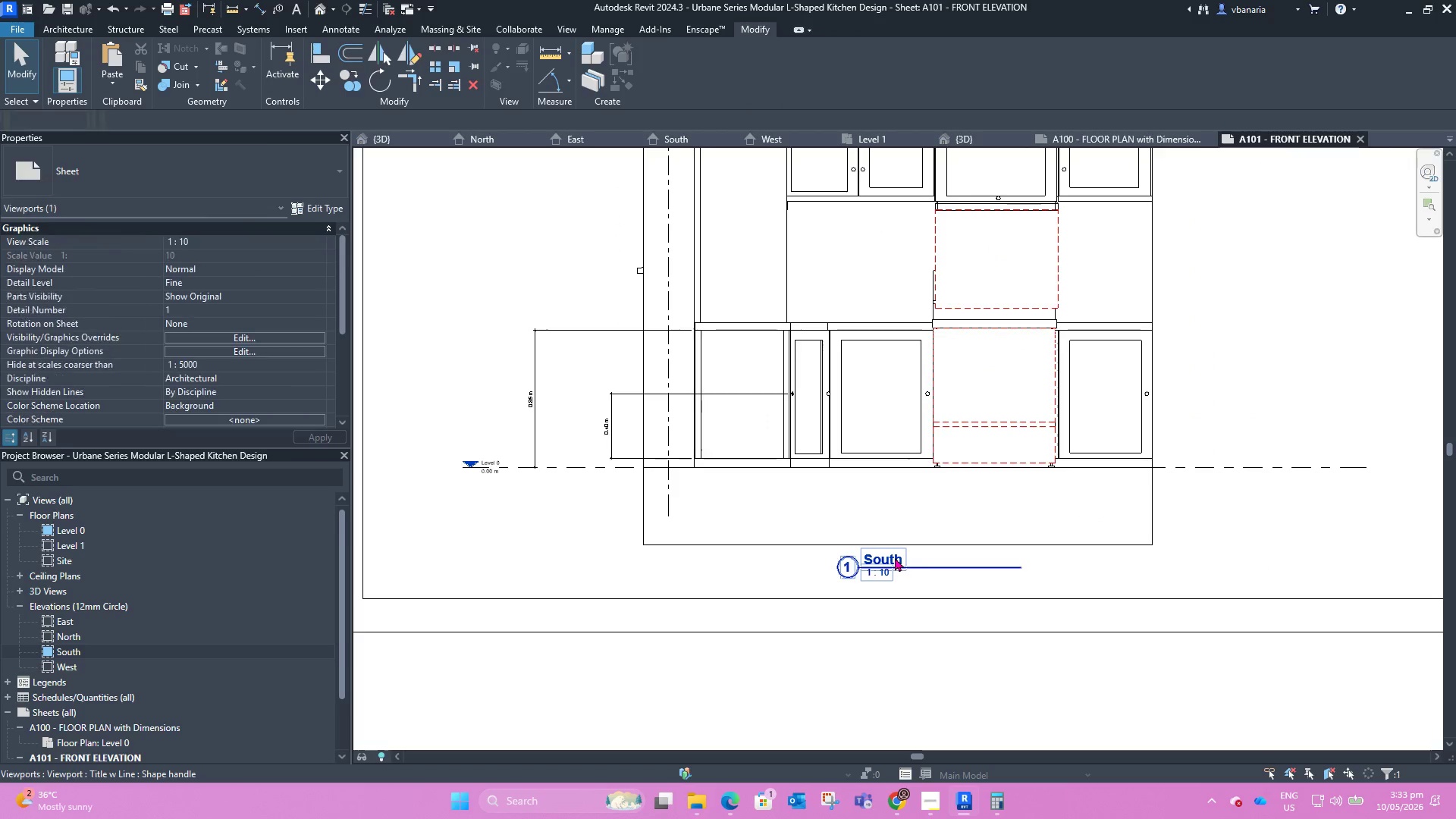 
double_click([895, 557])
 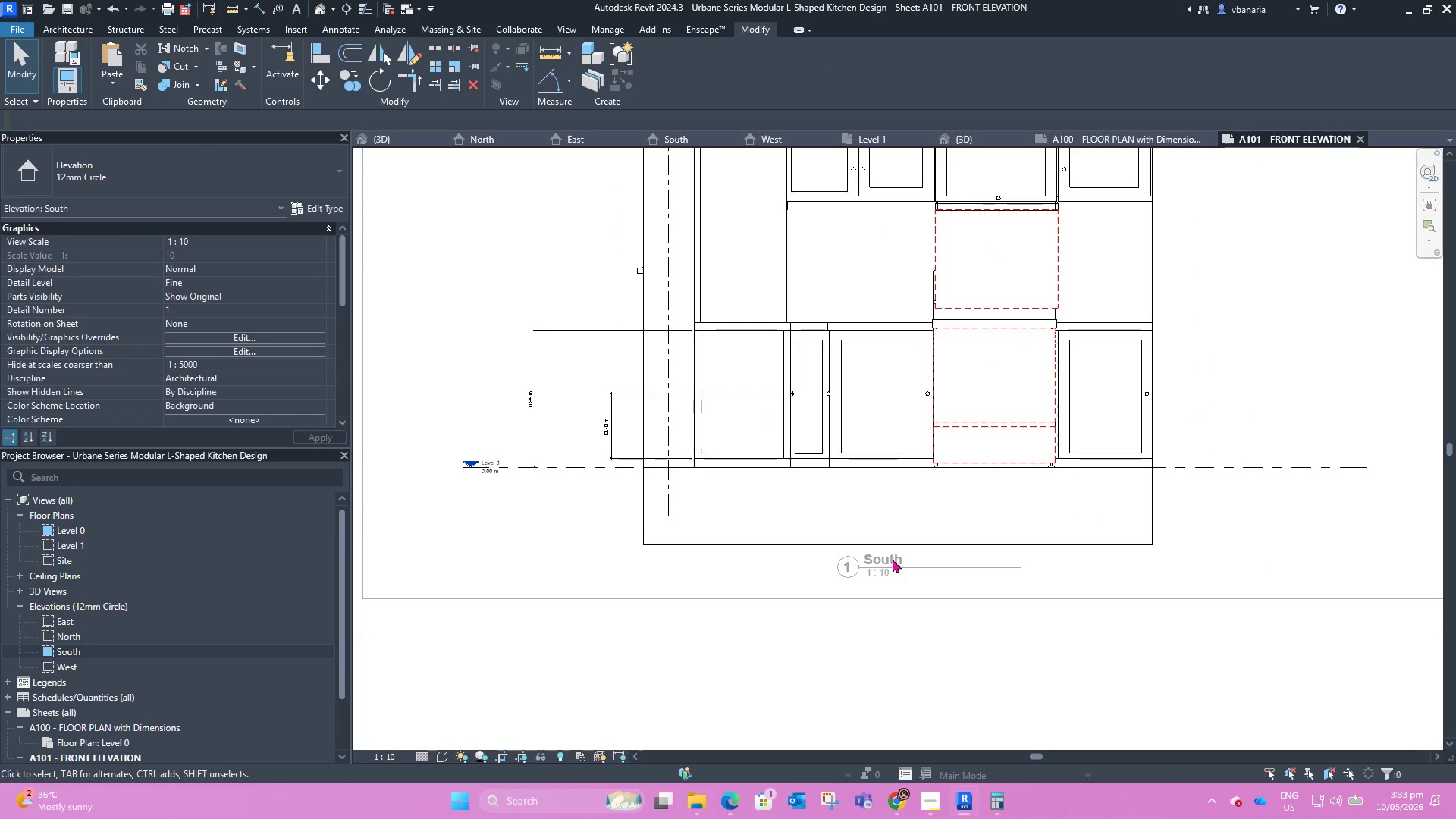 
key(Escape)
 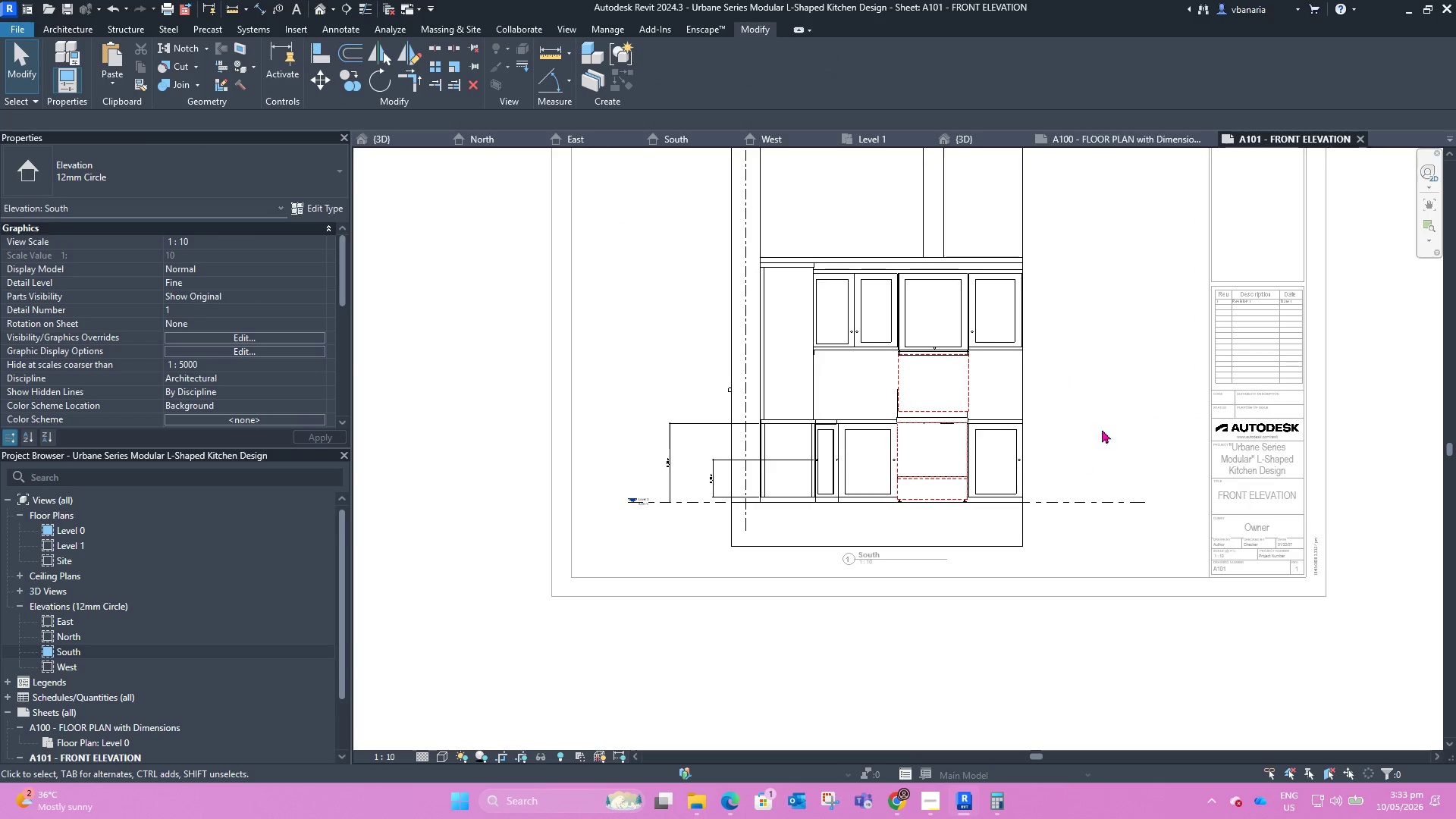 
scroll: coordinate [848, 547], scroll_direction: down, amount: 4.0
 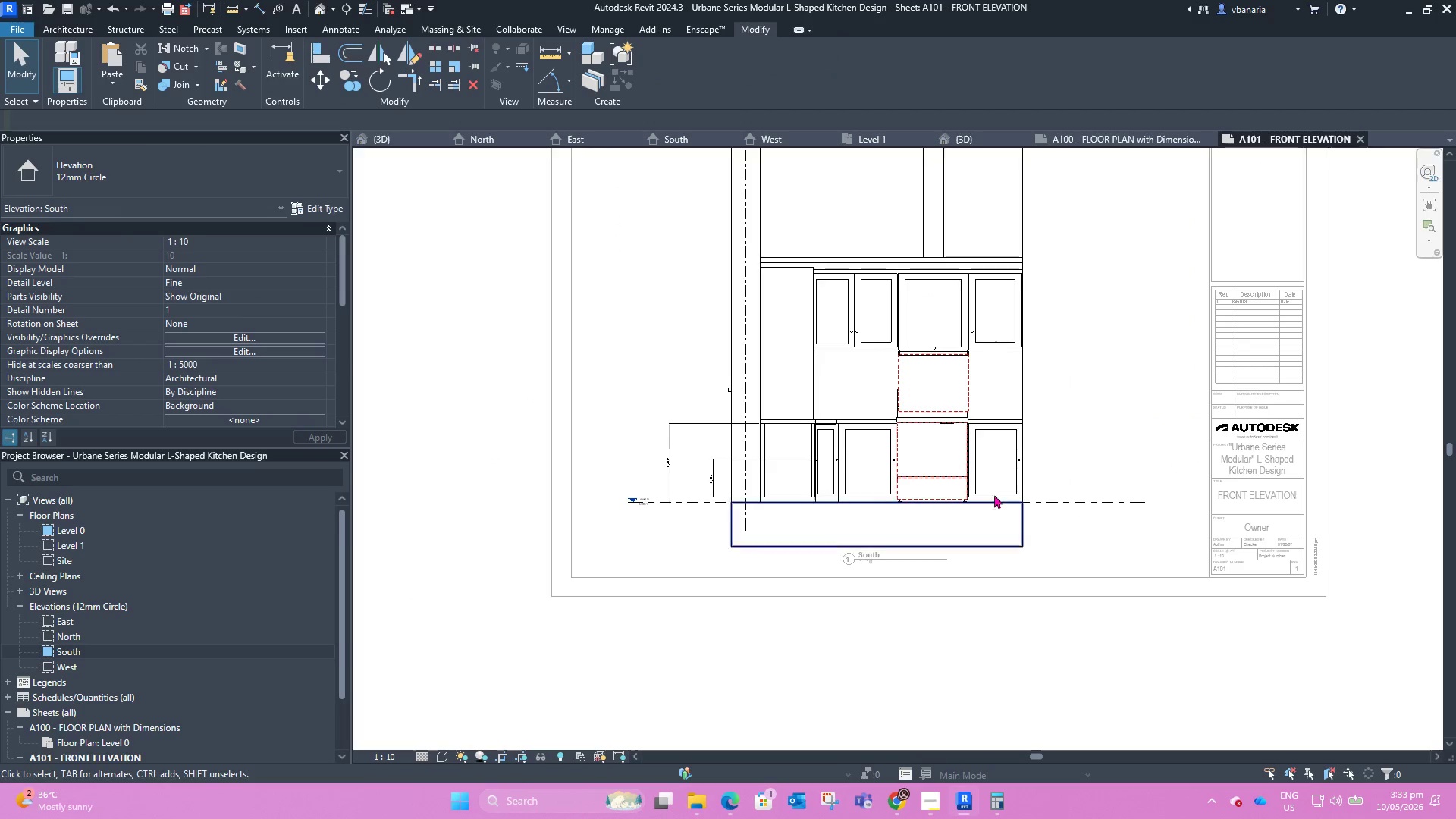 
left_click([1267, 479])
 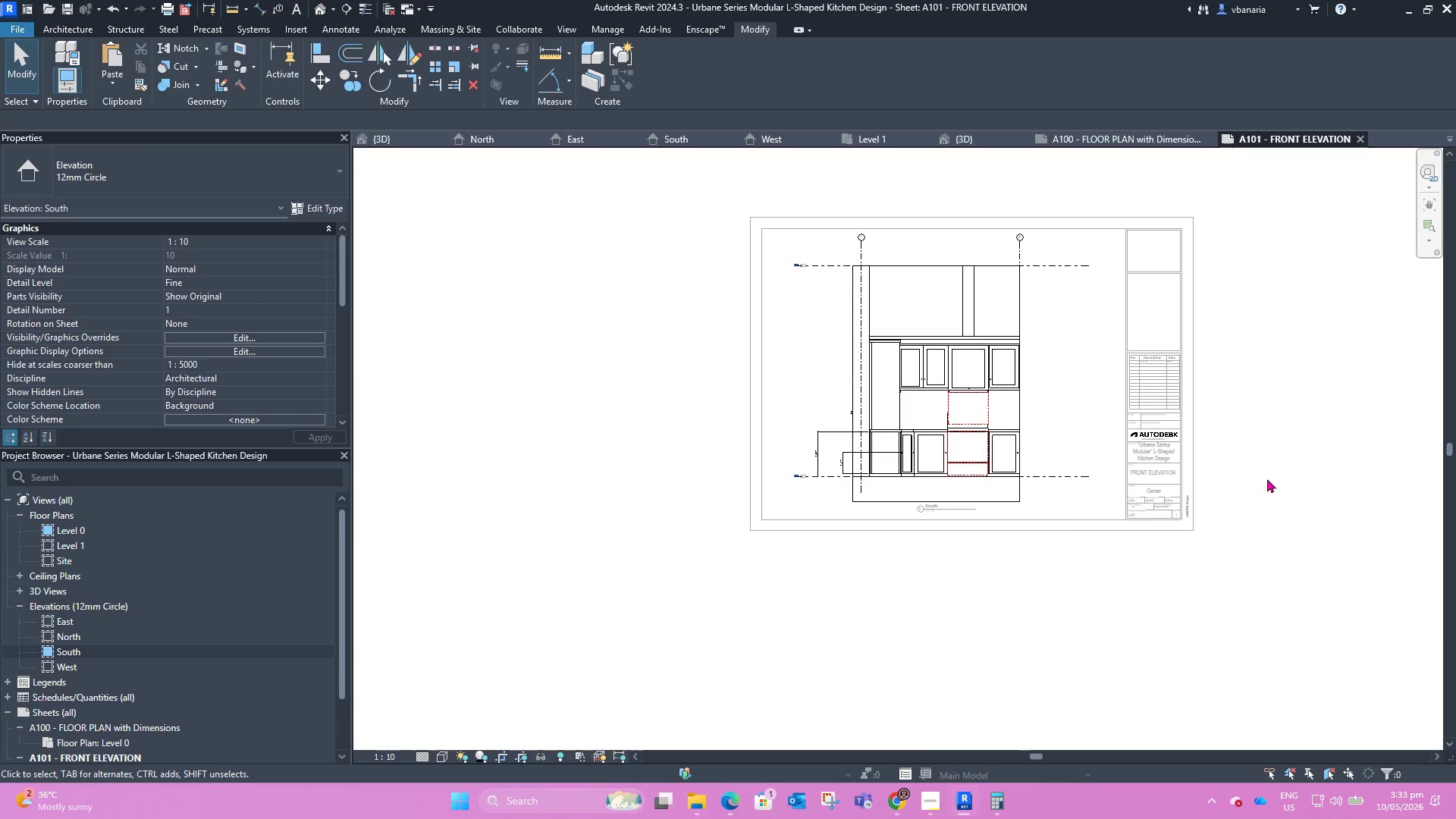 
scroll: coordinate [1015, 444], scroll_direction: down, amount: 4.0
 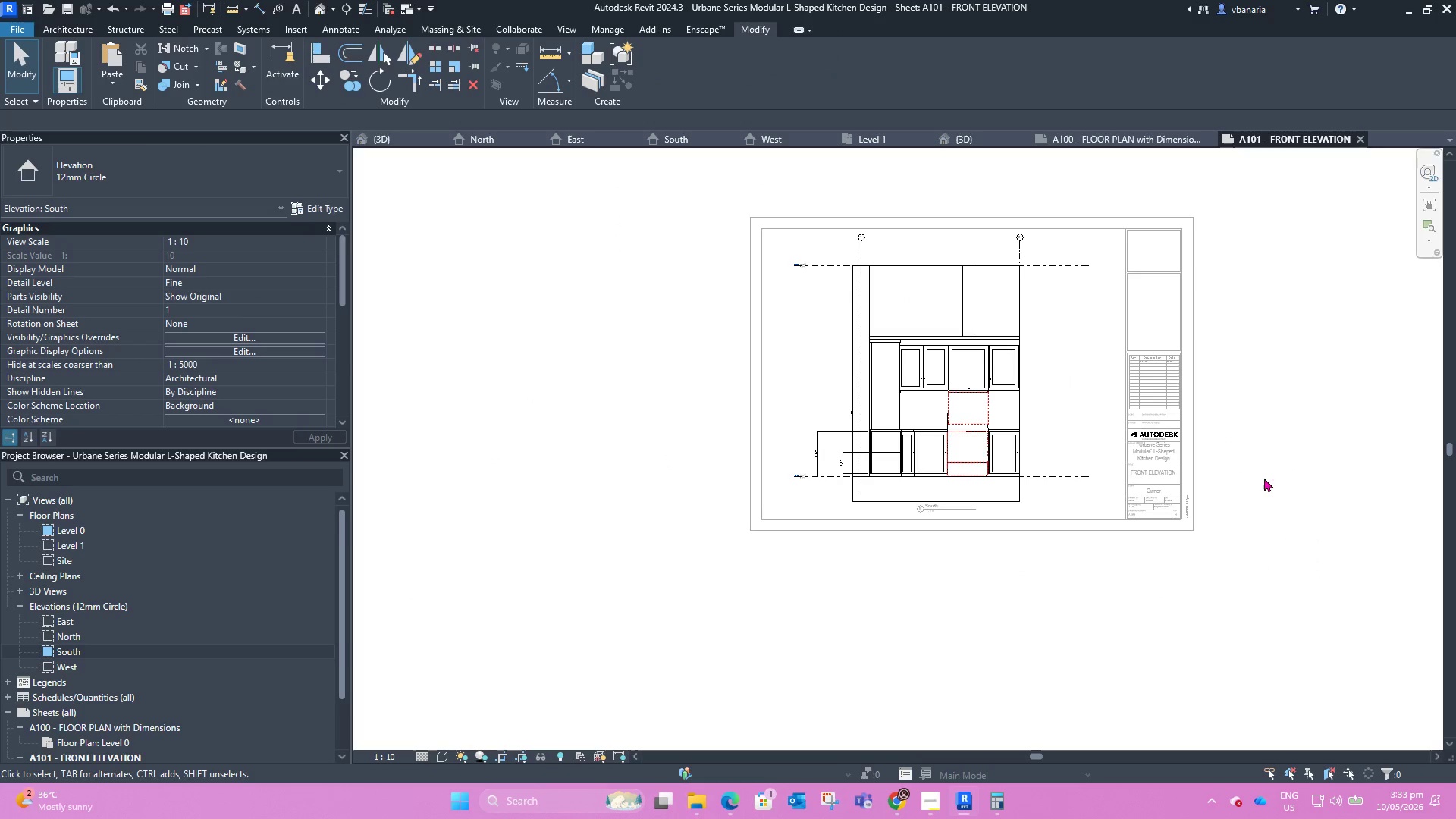 
double_click([1267, 479])
 